 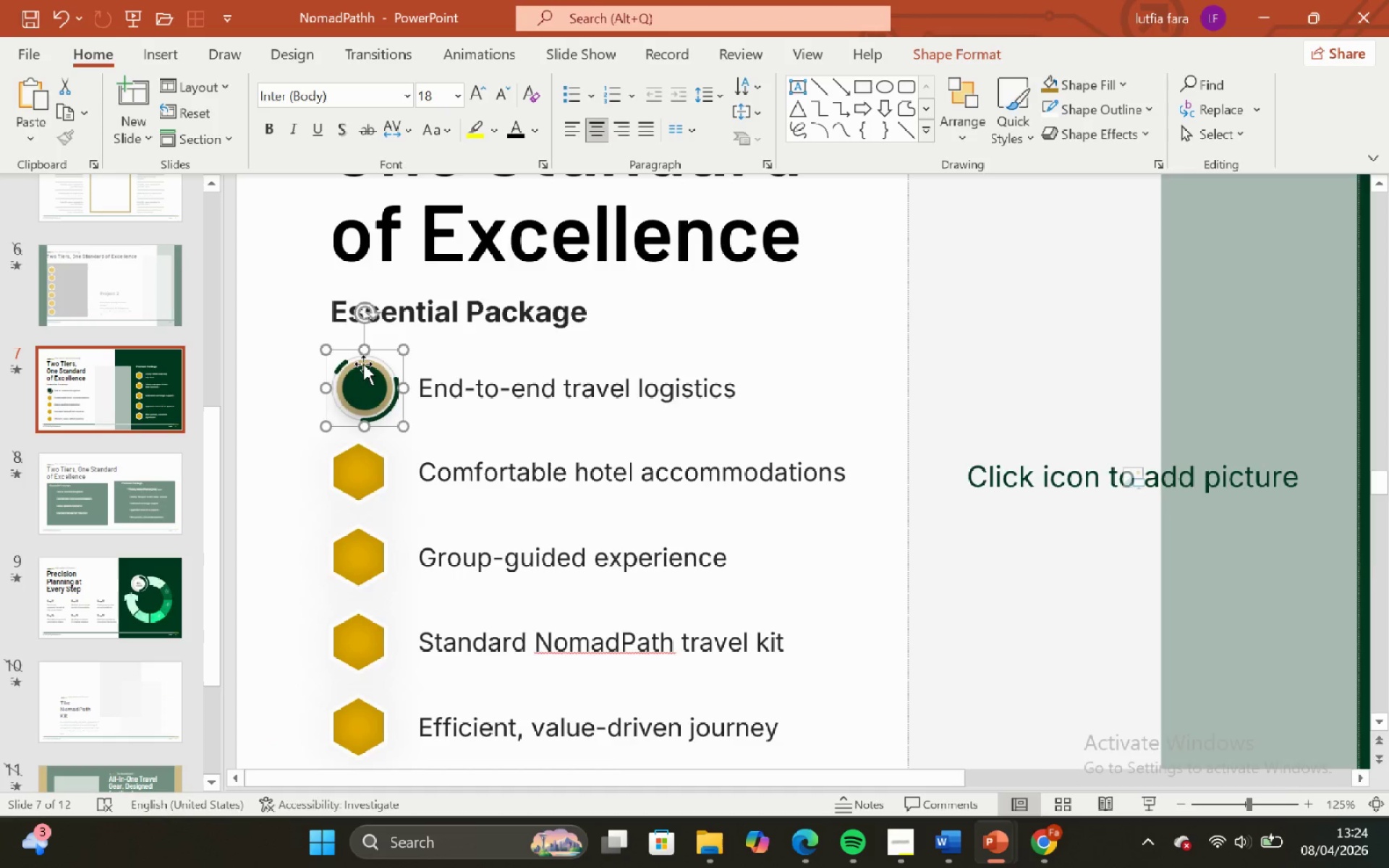 
hold_key(key=ShiftLeft, duration=0.75)
hold_key(key=ControlLeft, duration=0.69)
scroll: coordinate [363, 364], scroll_direction: up, amount: 2.0
 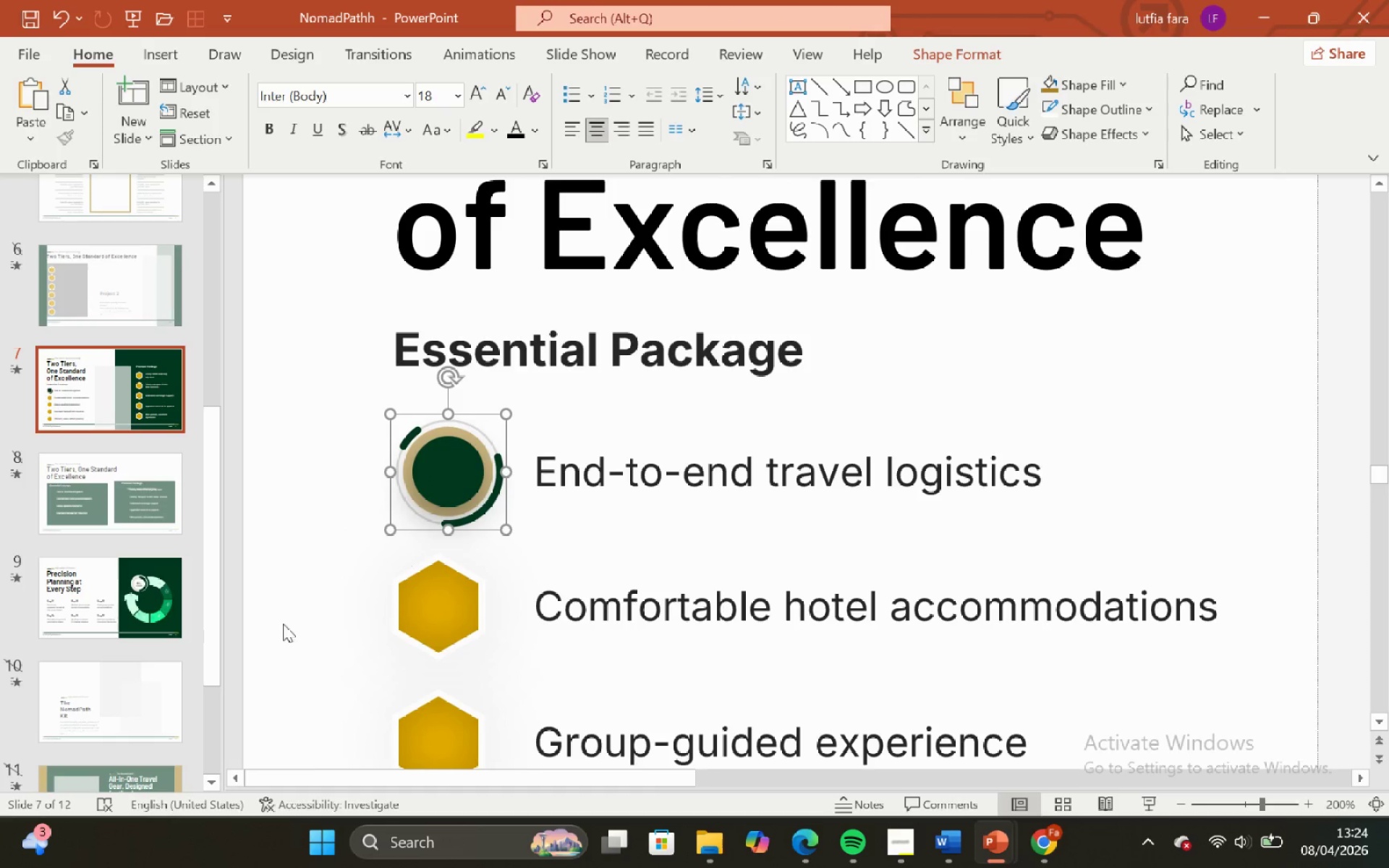 
left_click([255, 639])
 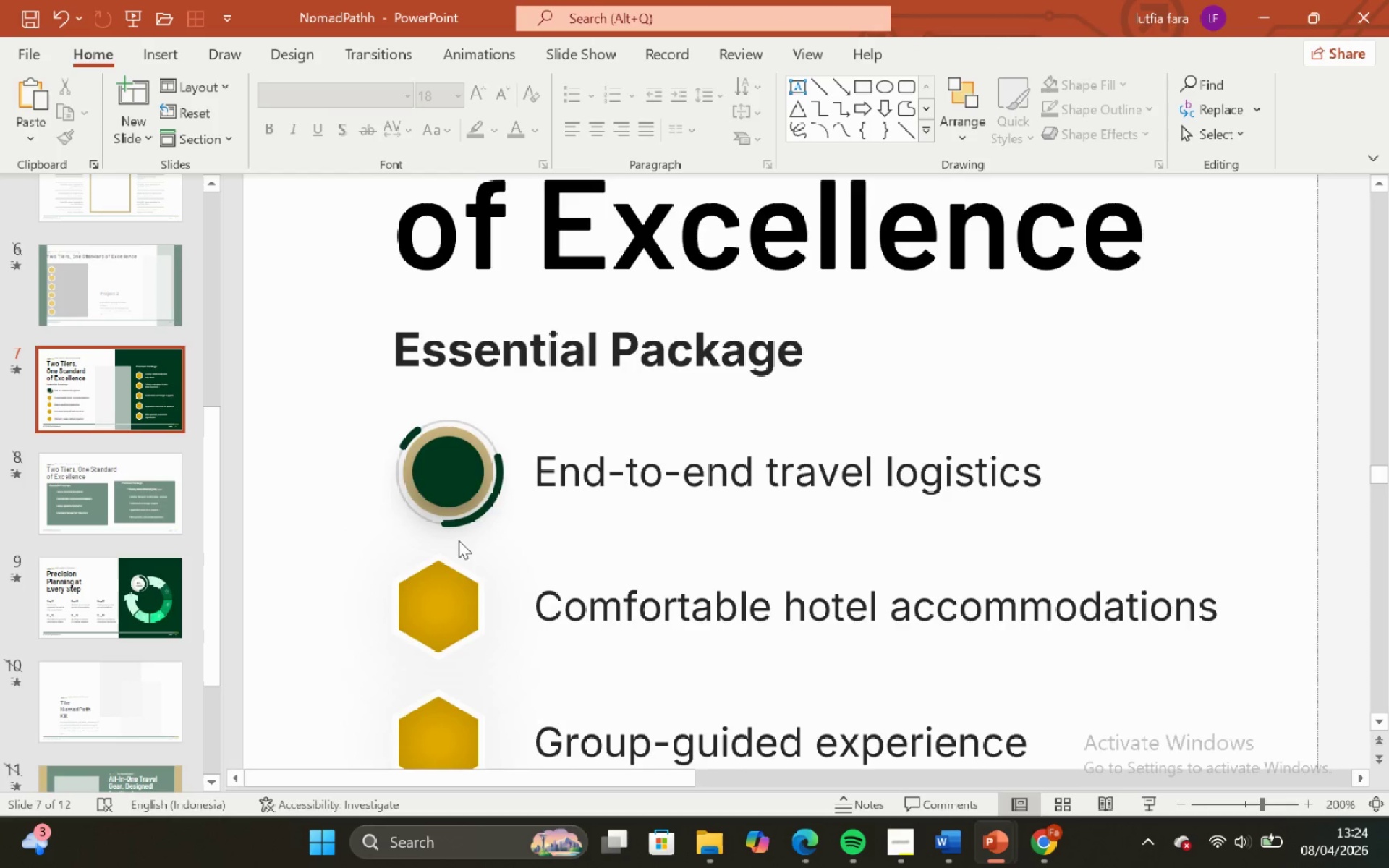 
scroll: coordinate [459, 540], scroll_direction: none, amount: 0.0
 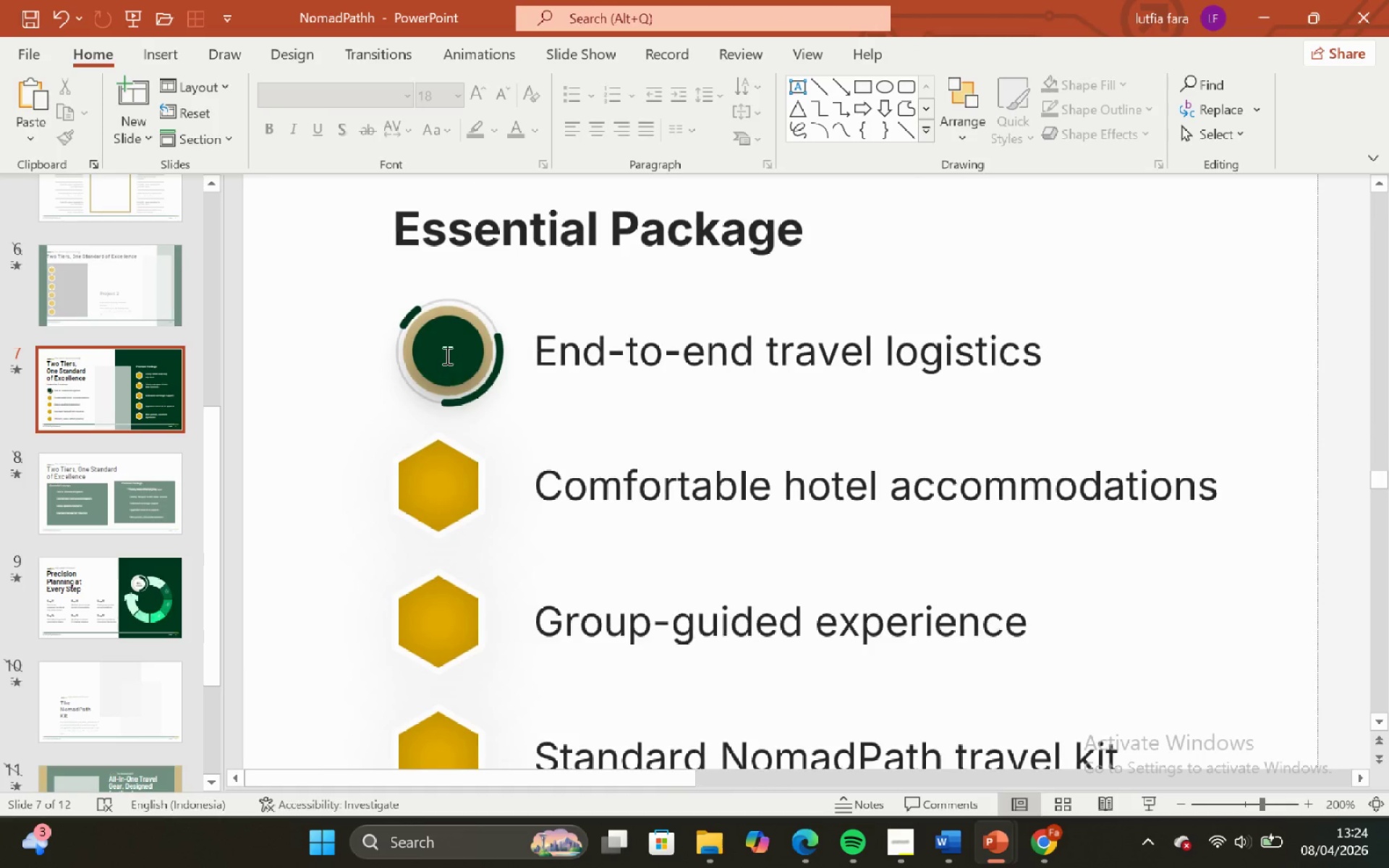 
left_click([446, 354])
 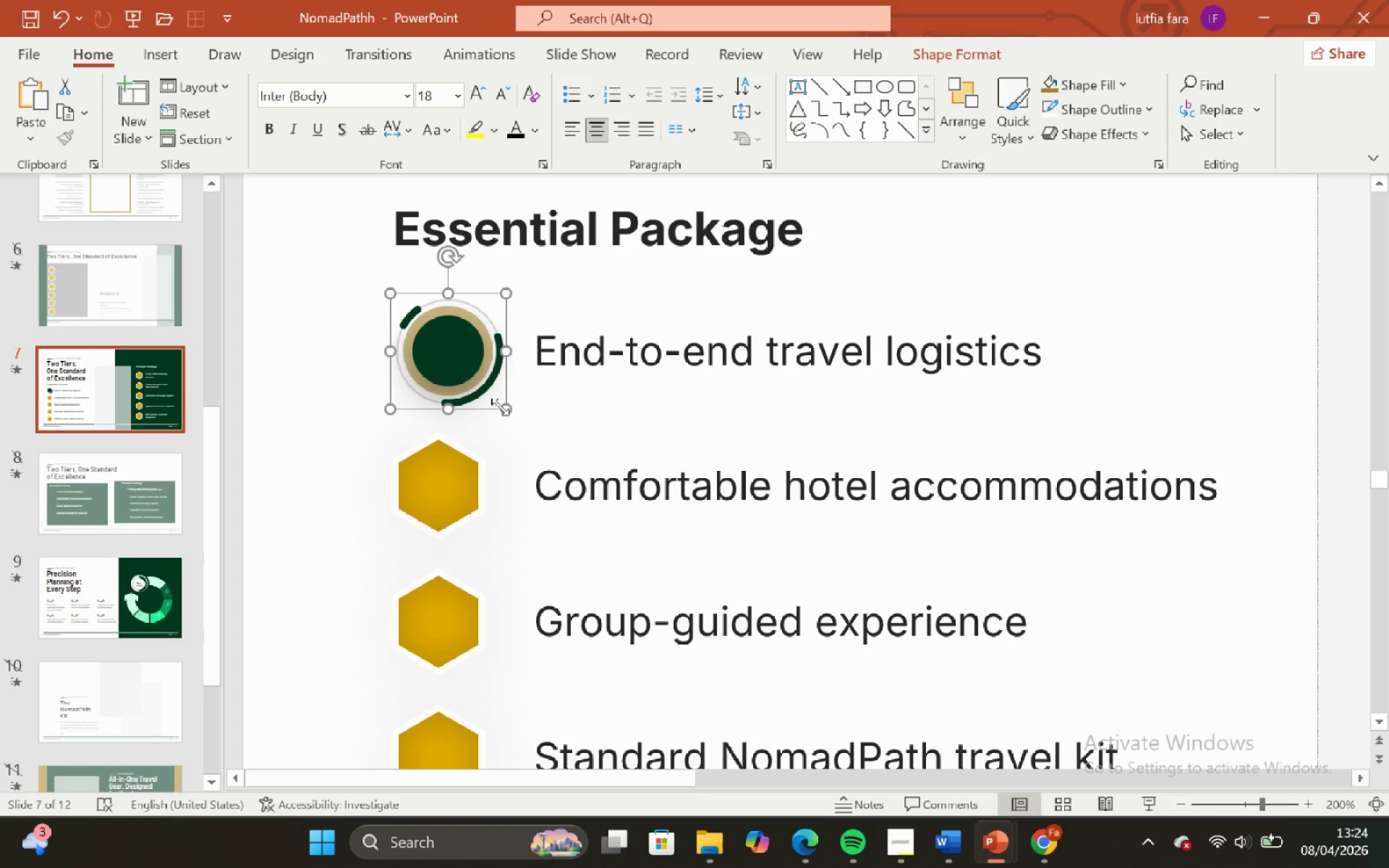 
hold_key(key=ShiftLeft, duration=1.41)
left_click_drag(start_coordinate=[500, 407], to_coordinate=[485, 384])
 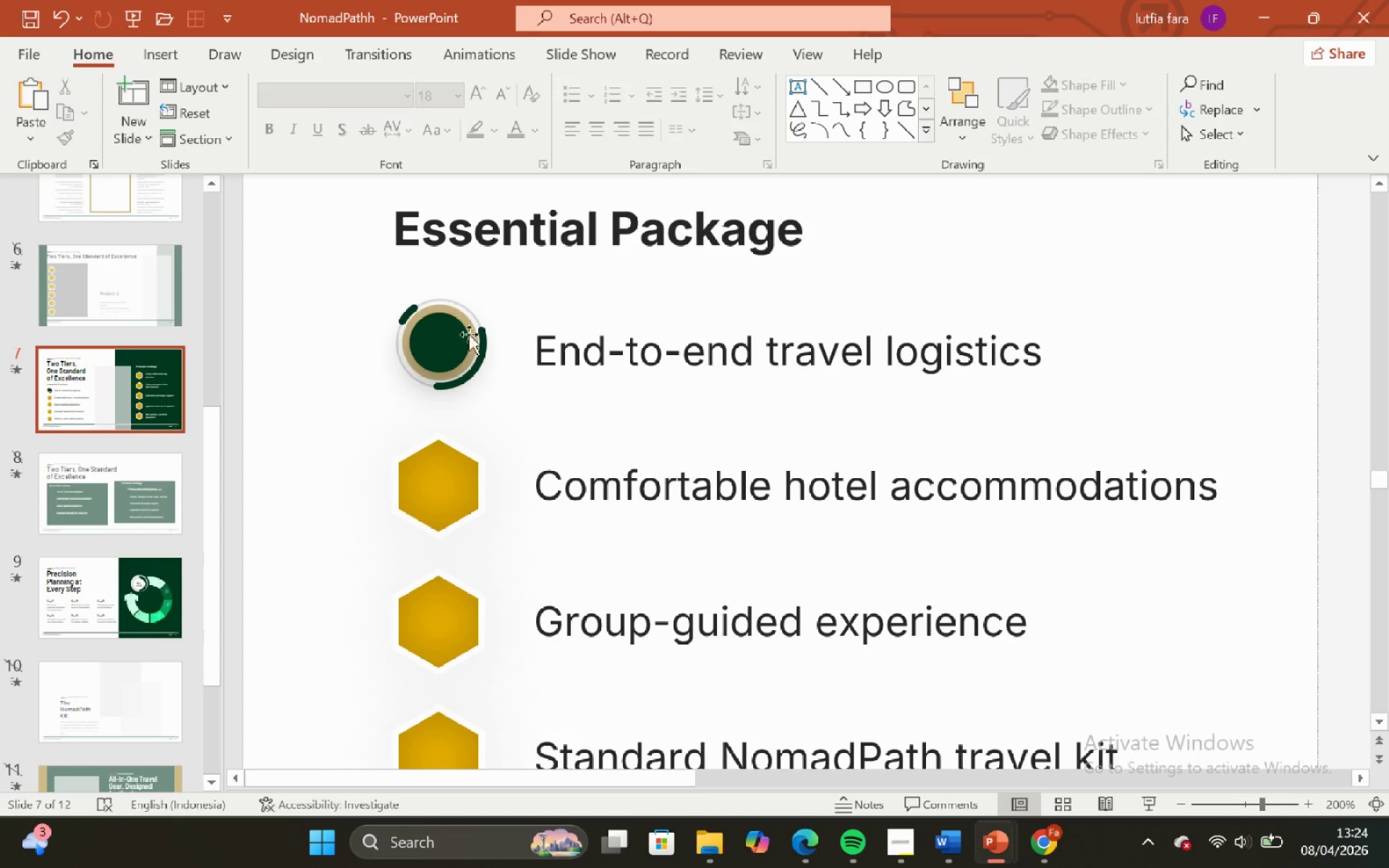 
left_click([454, 339])
 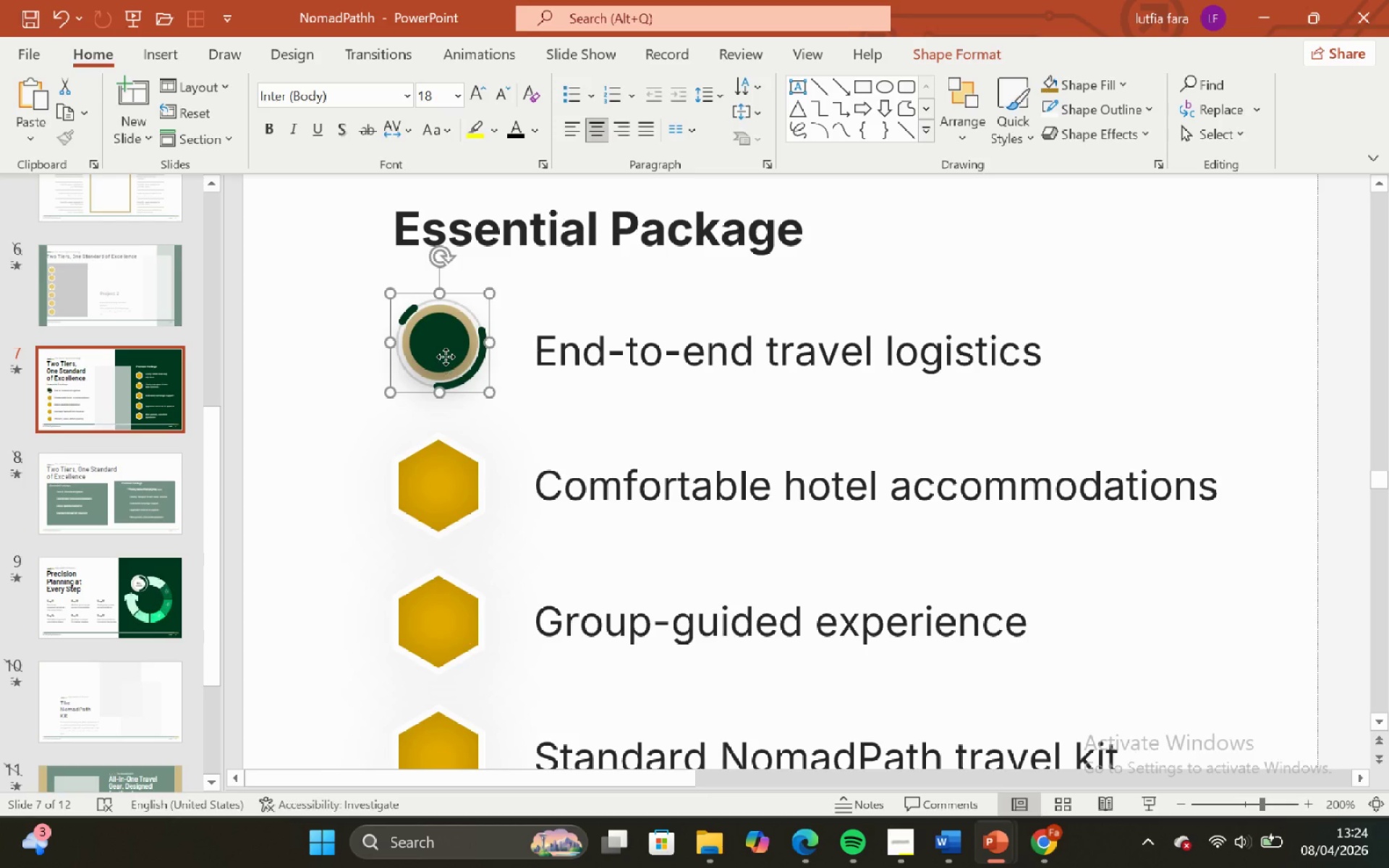 
hold_key(key=ShiftLeft, duration=0.95)
left_click_drag(start_coordinate=[446, 357], to_coordinate=[420, 239])
 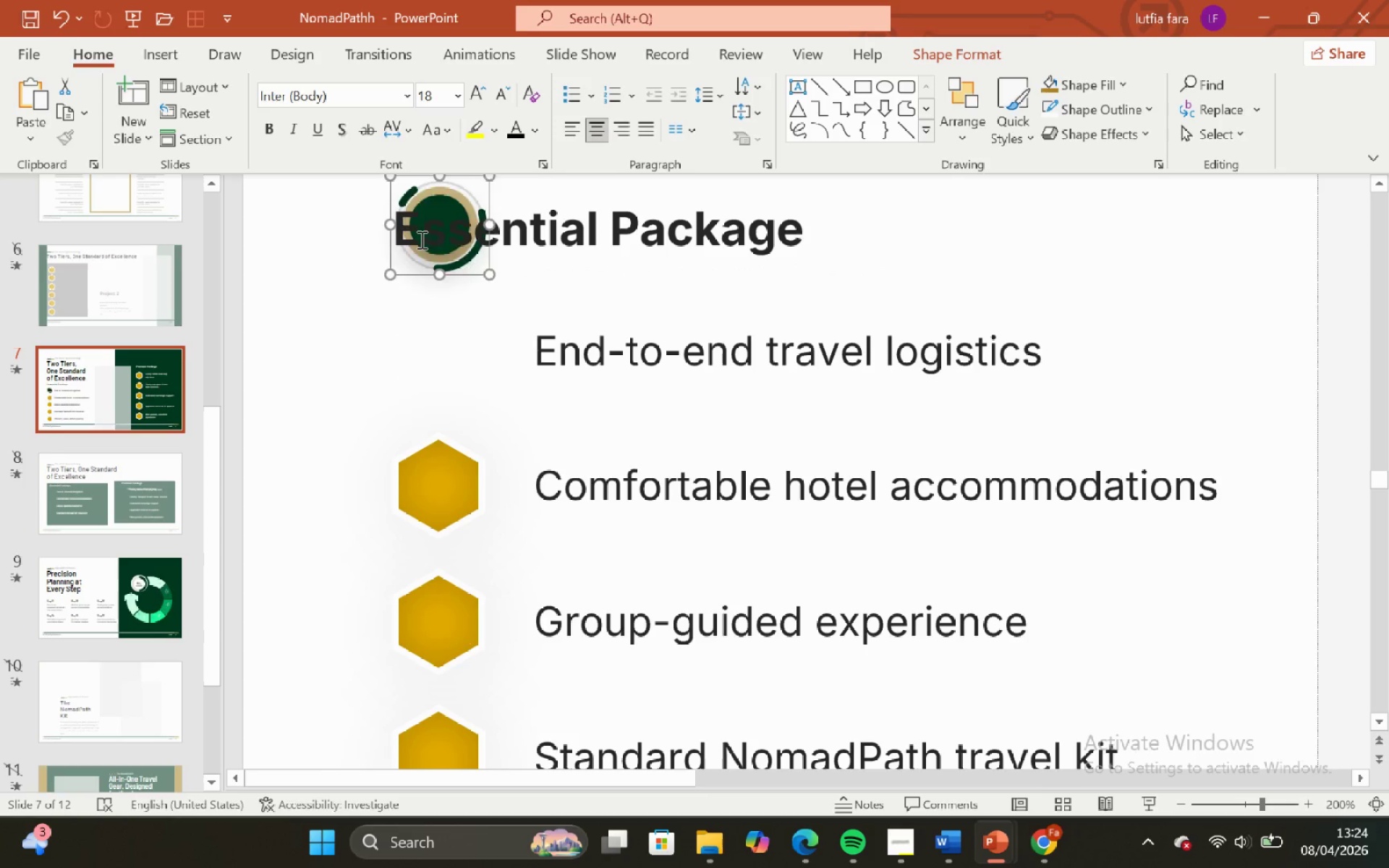 
key(Control+Z)
 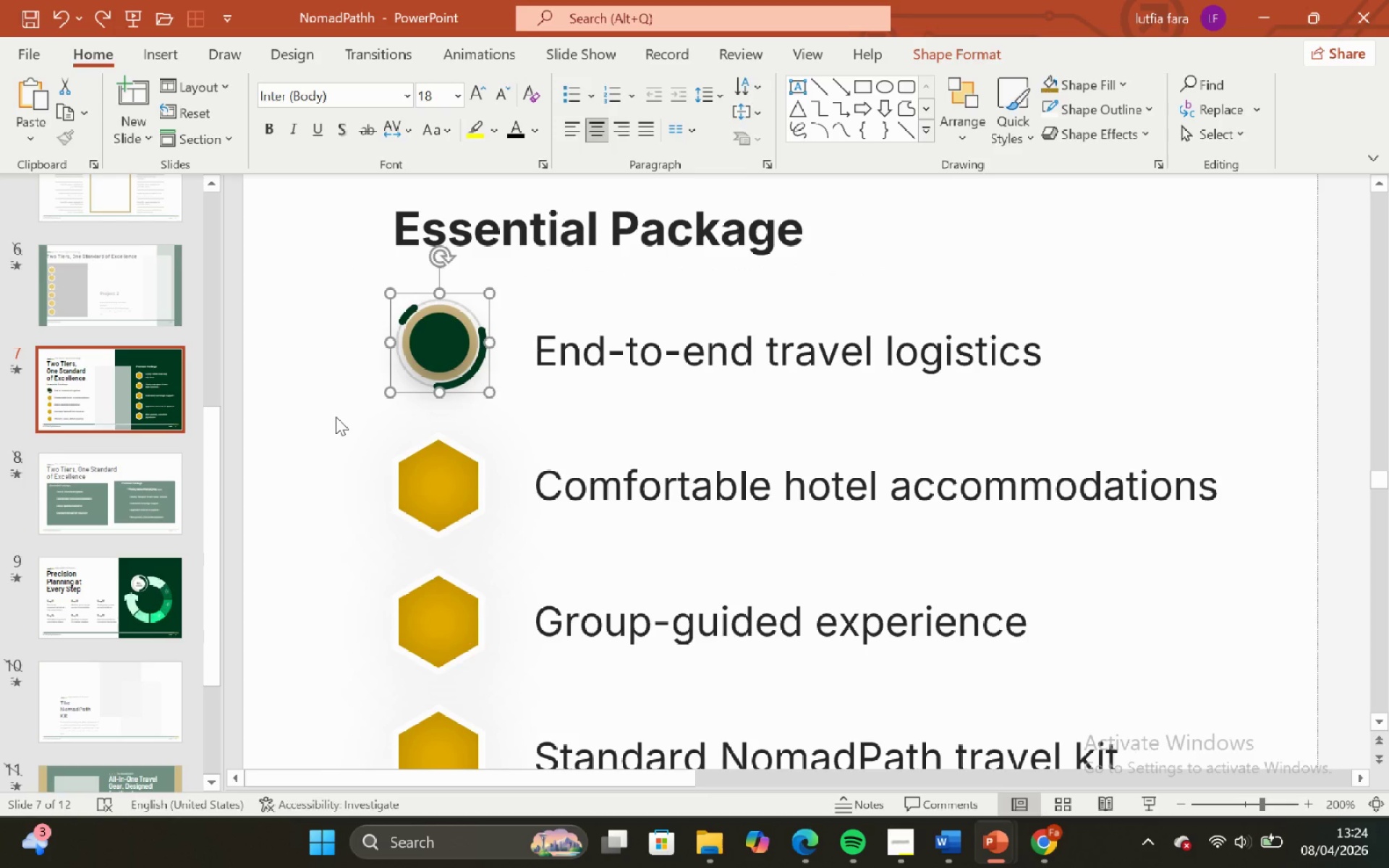 
left_click([336, 417])
 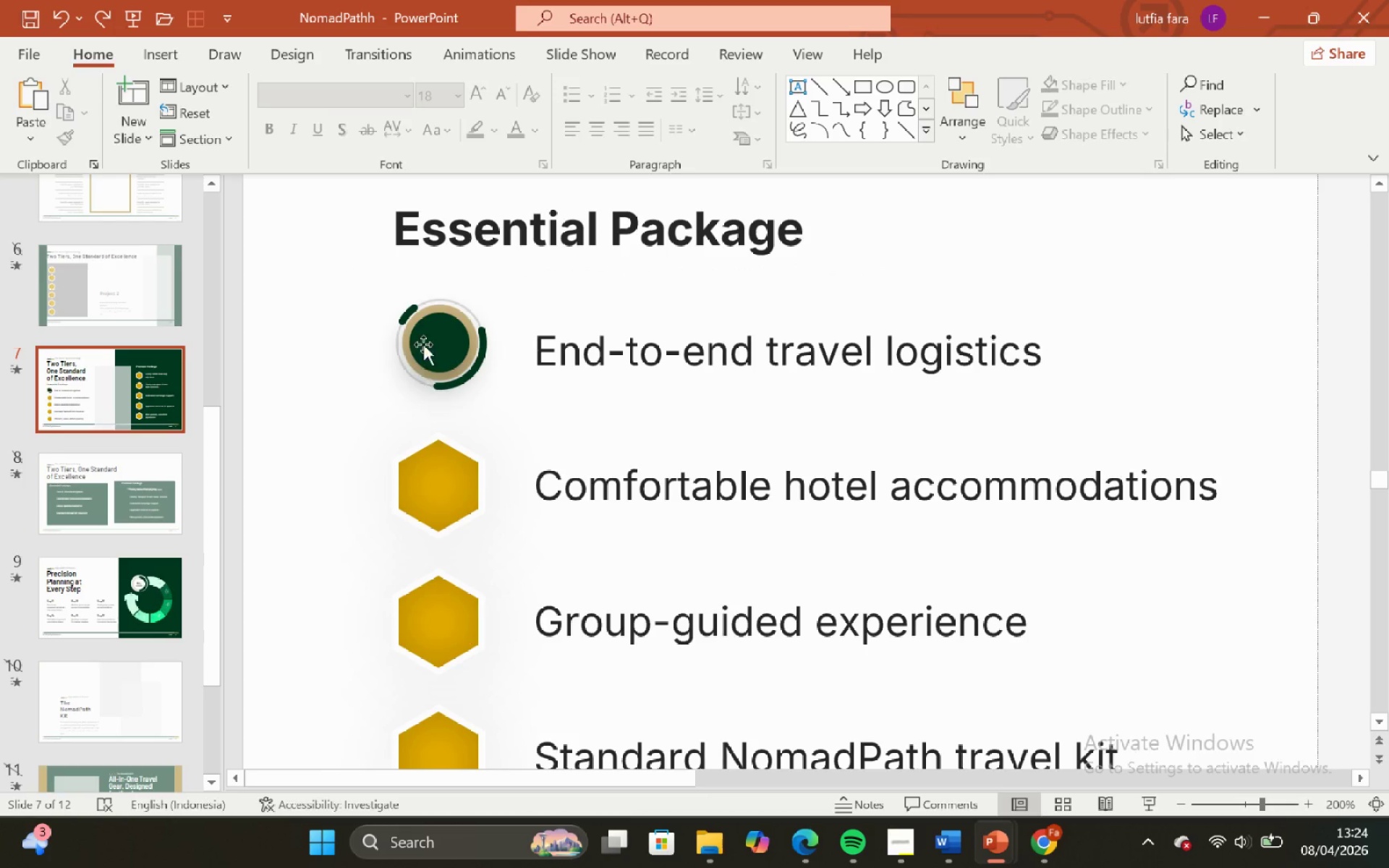 
left_click([423, 343])
 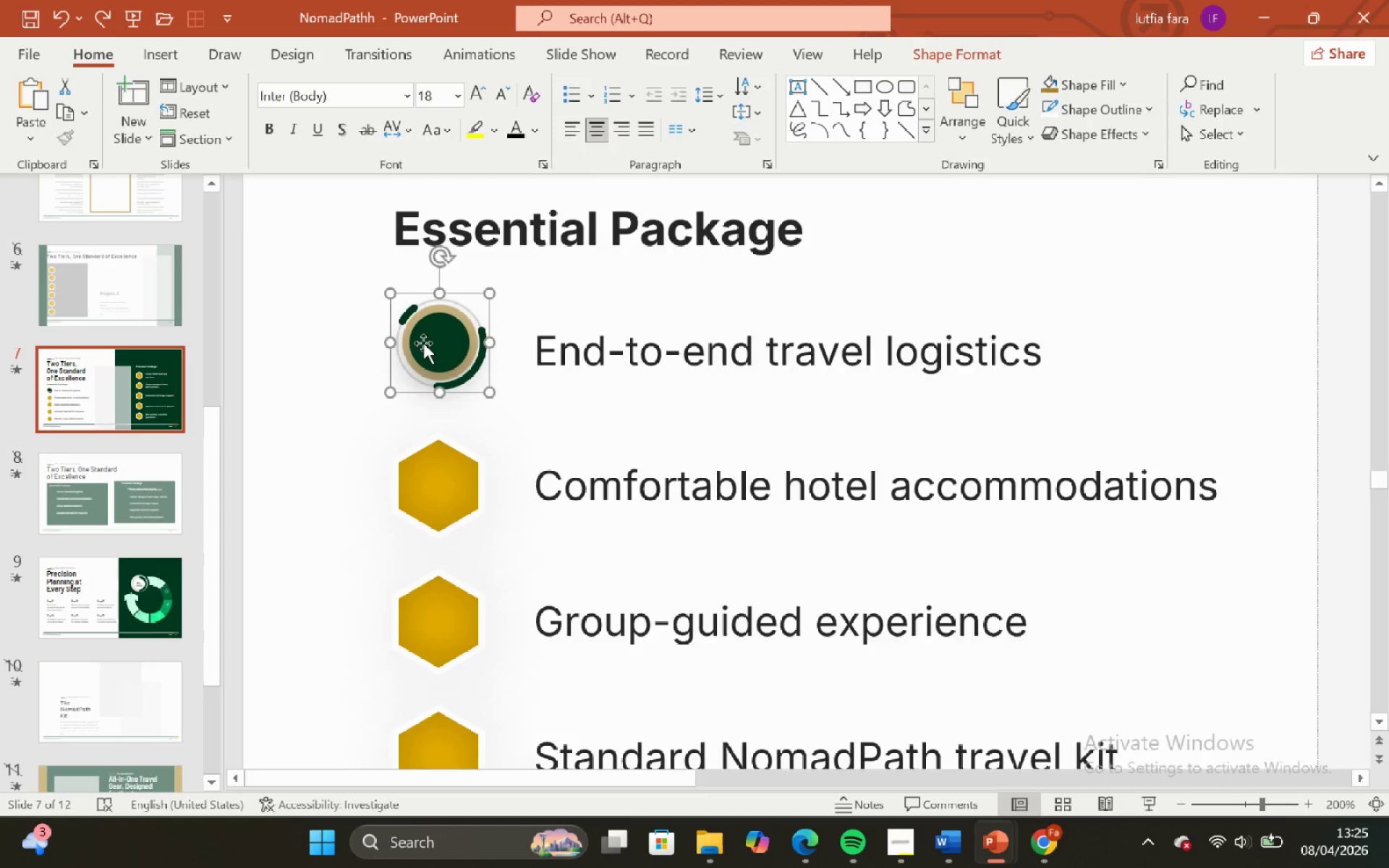 
scroll: coordinate [423, 343], scroll_direction: down, amount: 4.0
 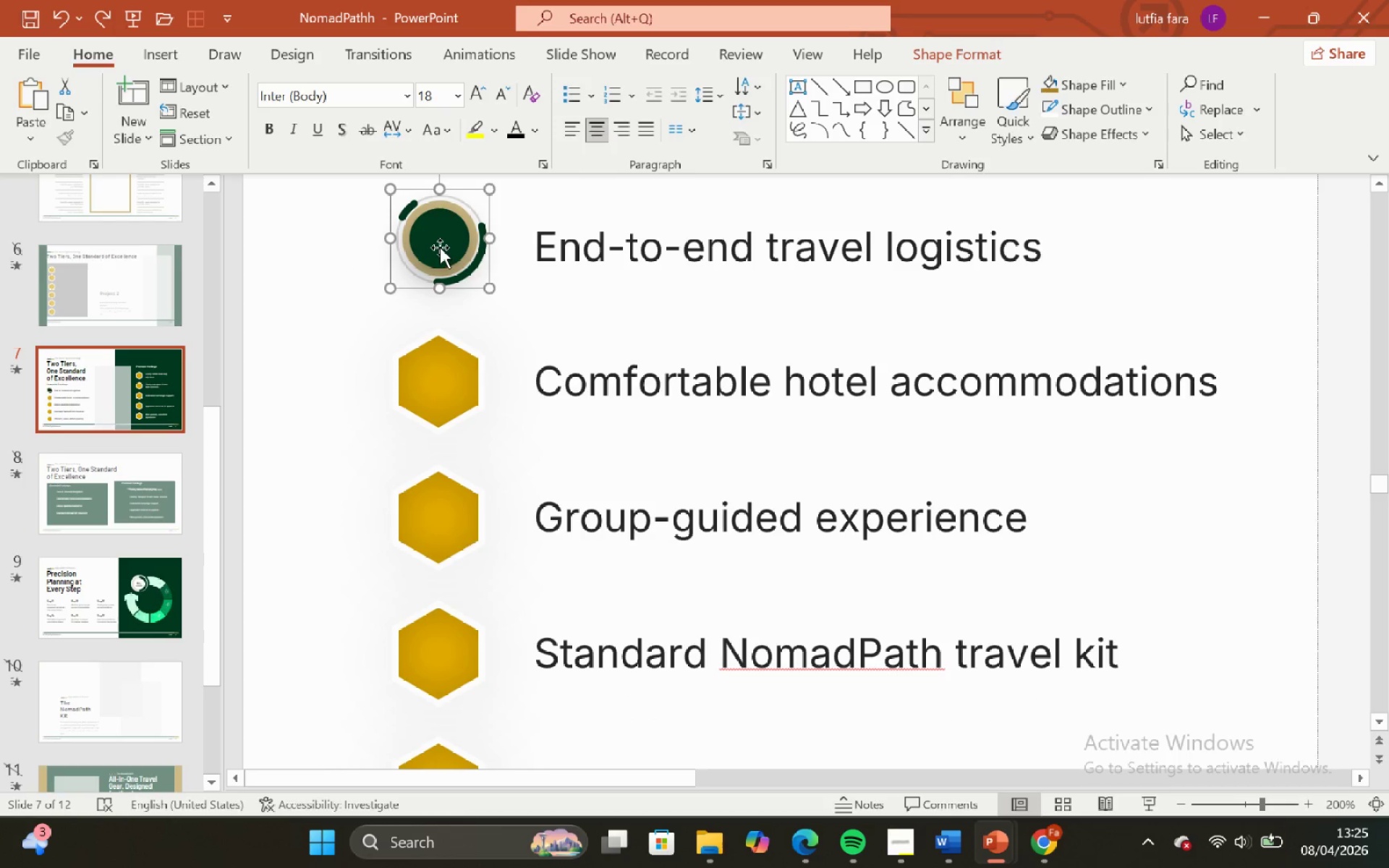 
hold_key(key=ControlLeft, duration=1.09)
left_click_drag(start_coordinate=[440, 247], to_coordinate=[456, 389])
 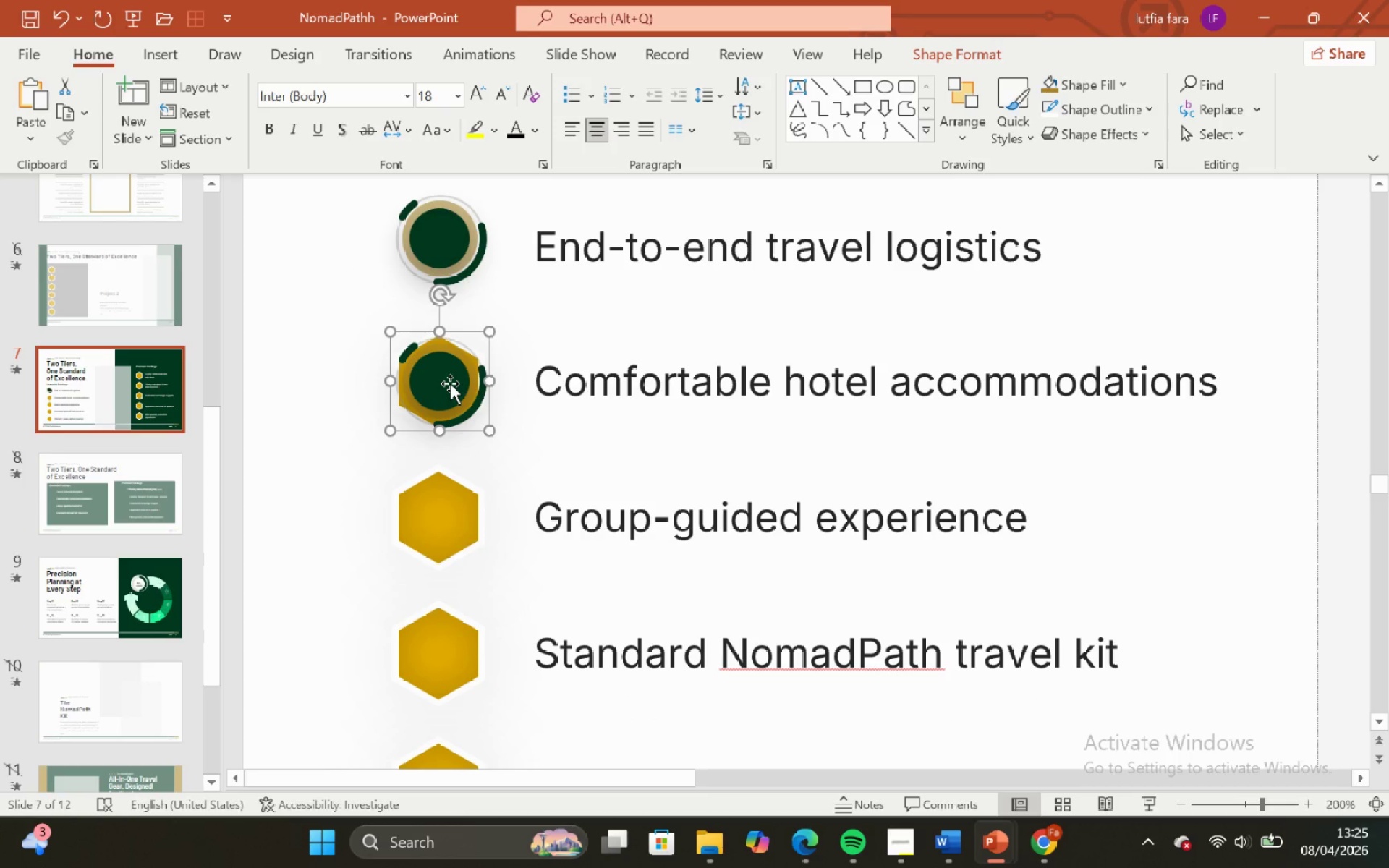 
hold_key(key=ShiftLeft, duration=1.08)
 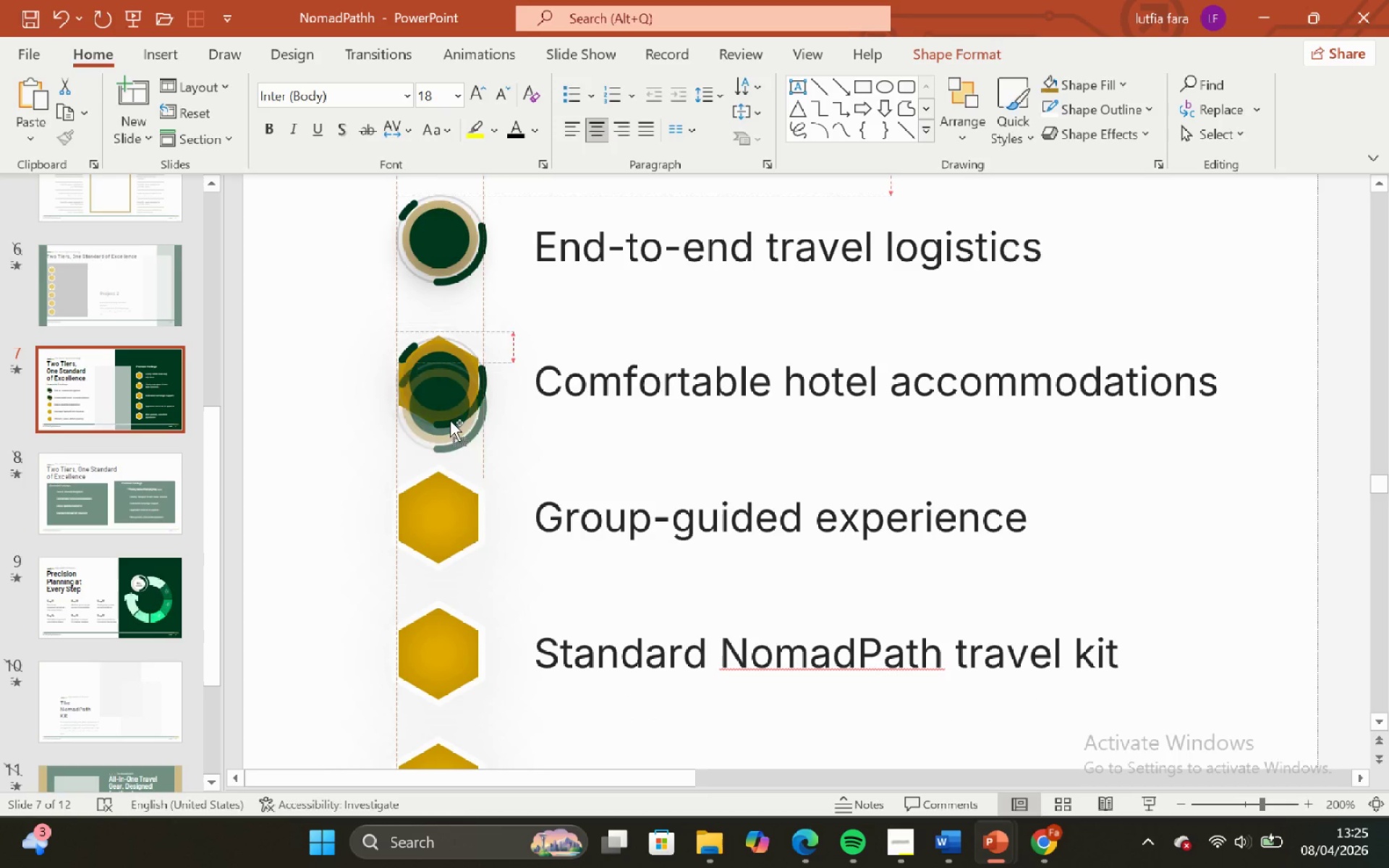 
hold_key(key=ShiftLeft, duration=1.74)
left_click_drag(start_coordinate=[450, 383], to_coordinate=[449, 517])
 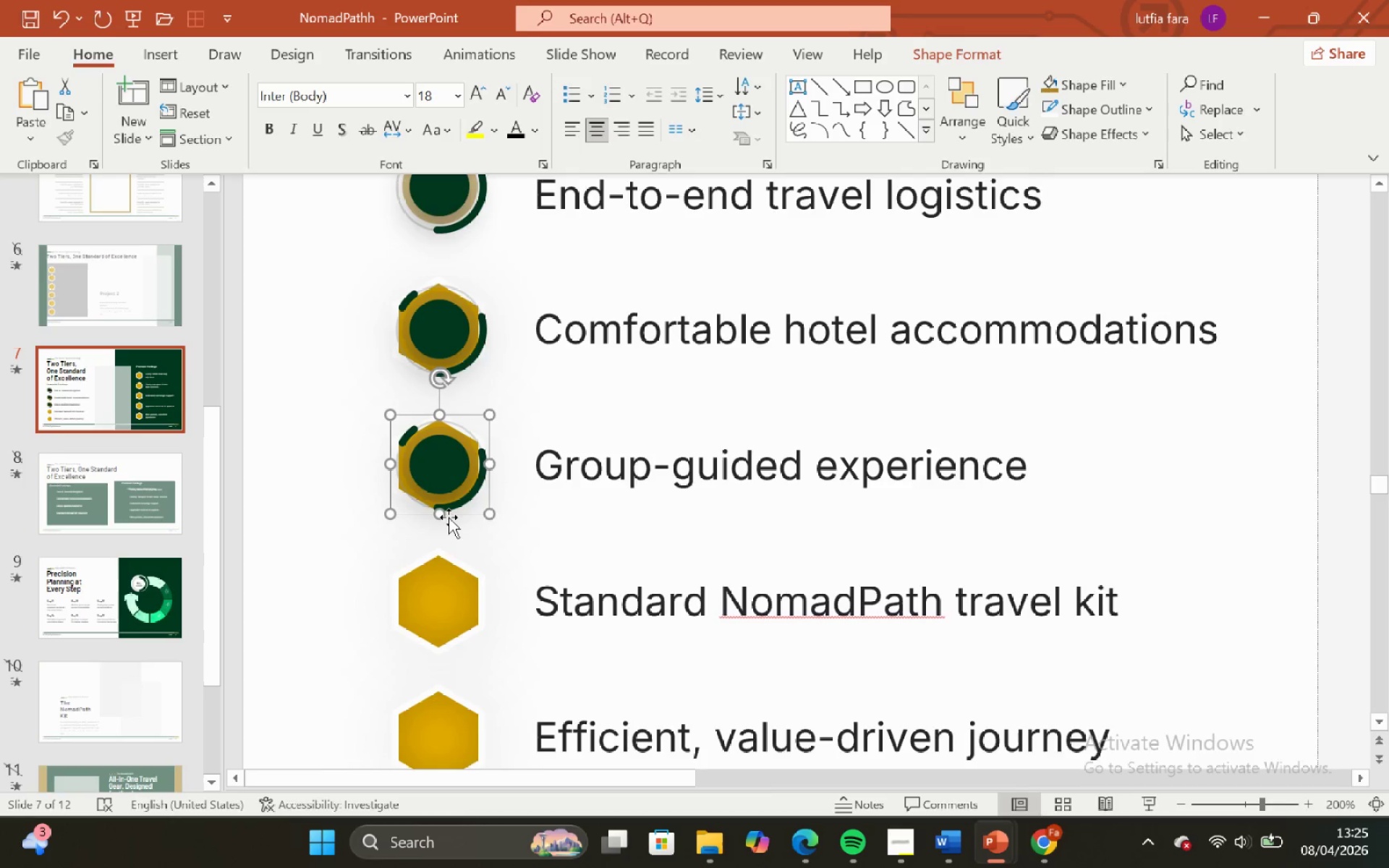 
hold_key(key=ControlLeft, duration=1.64)
 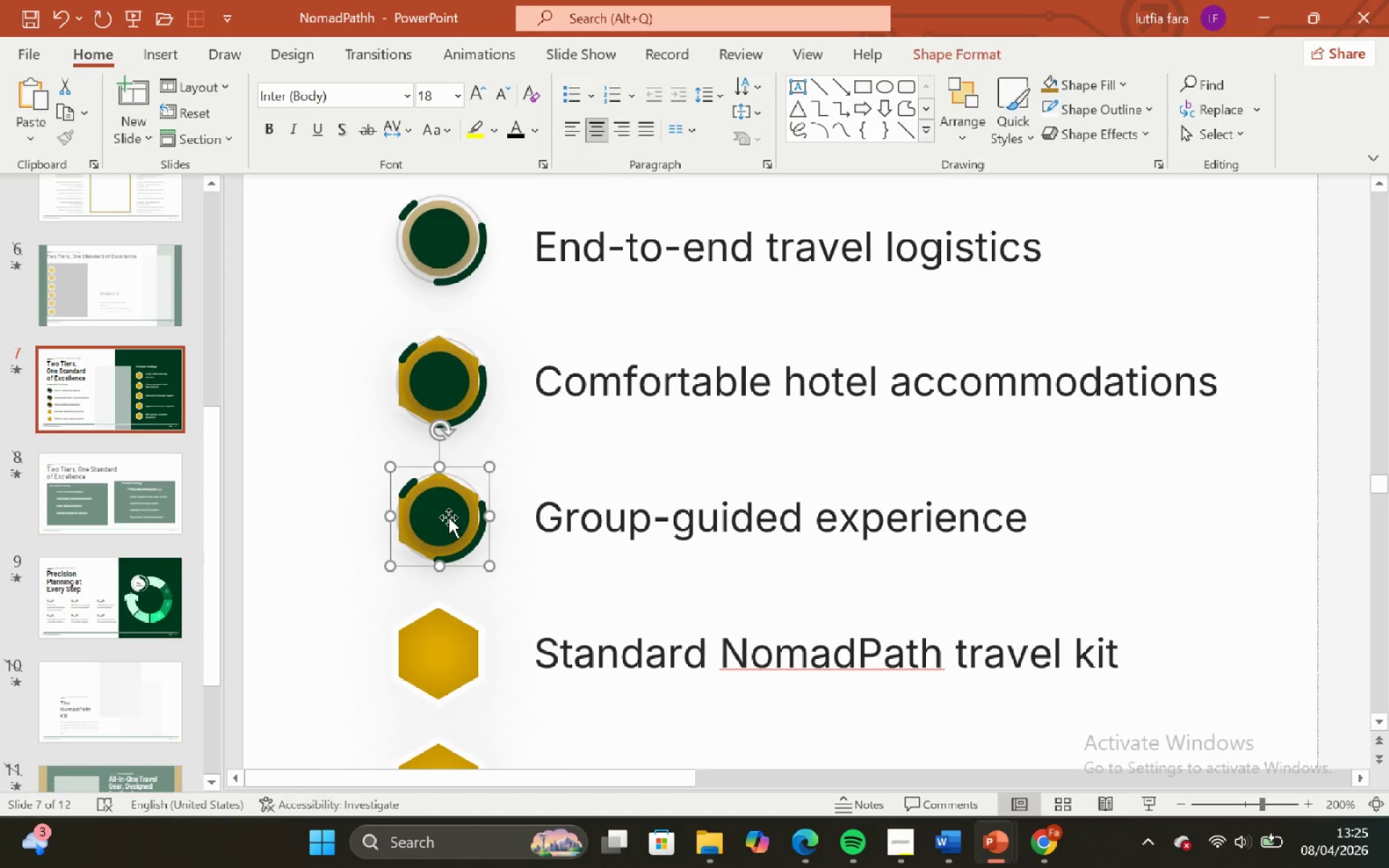 
scroll: coordinate [449, 516], scroll_direction: down, amount: 6.0
 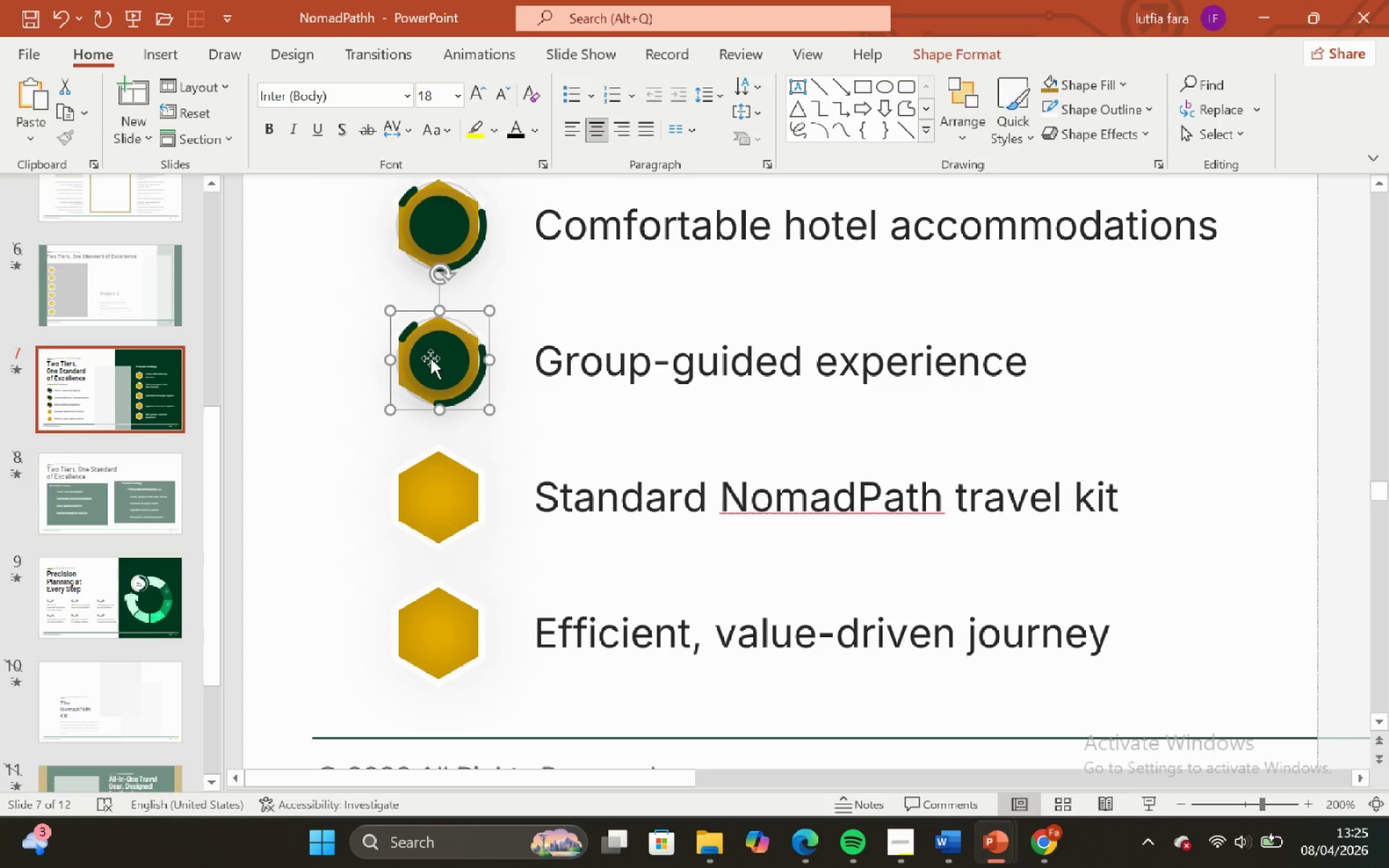 
hold_key(key=ControlLeft, duration=2.52)
left_click_drag(start_coordinate=[430, 357], to_coordinate=[446, 495])
 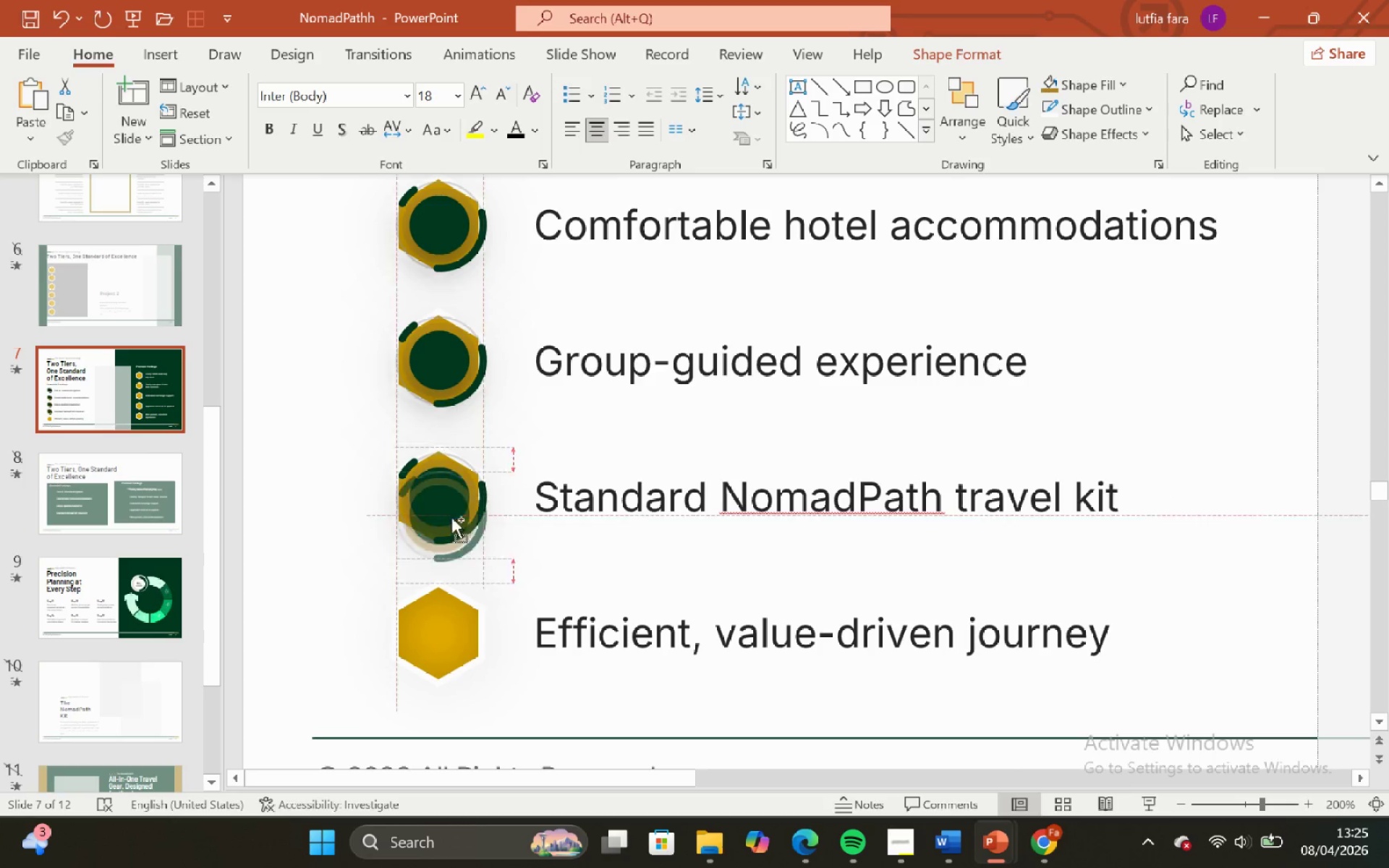 
hold_key(key=ShiftLeft, duration=2.53)
 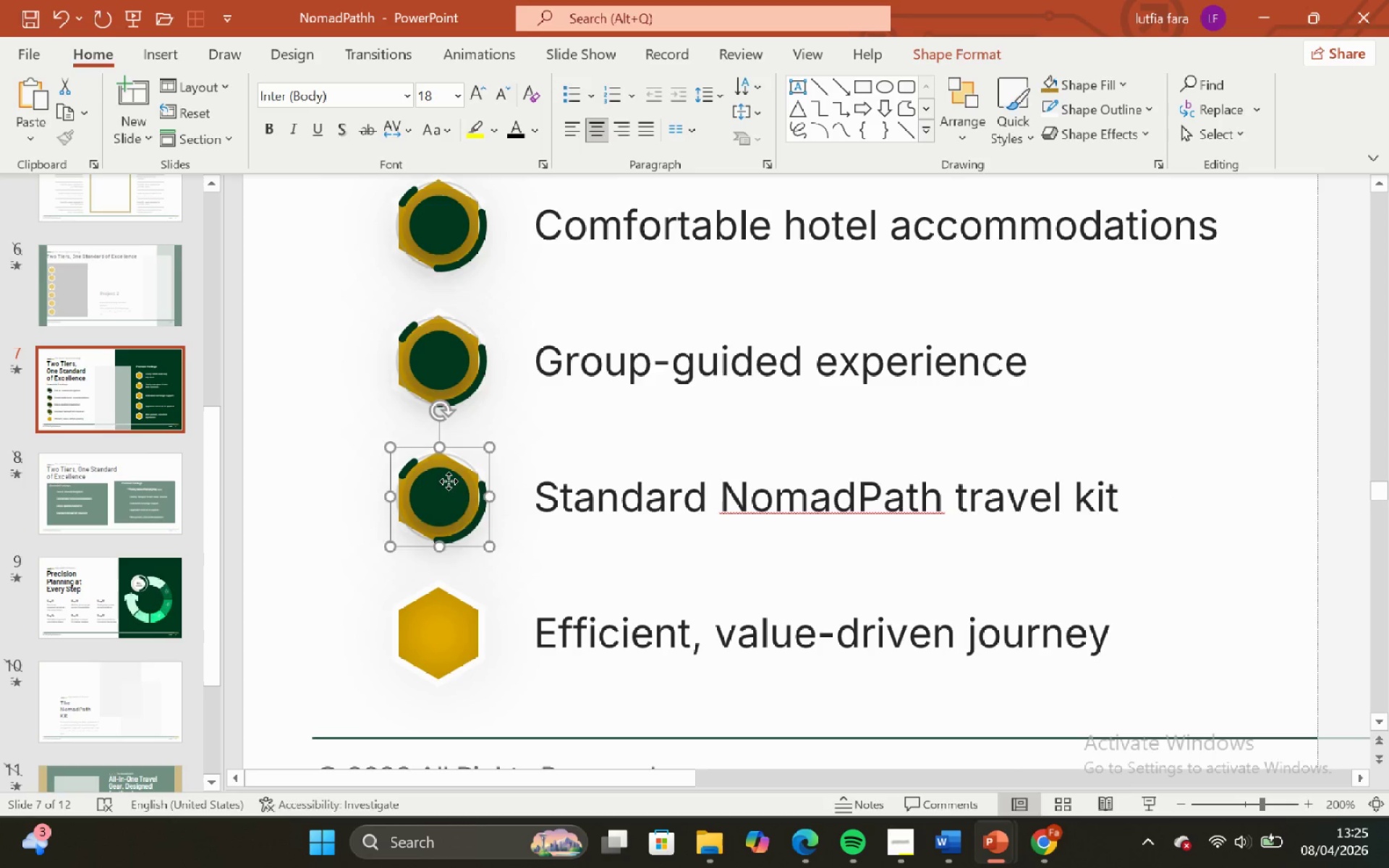 
hold_key(key=ControlLeft, duration=1.7)
hold_key(key=ShiftLeft, duration=1.7)
left_click_drag(start_coordinate=[449, 481], to_coordinate=[458, 621])
 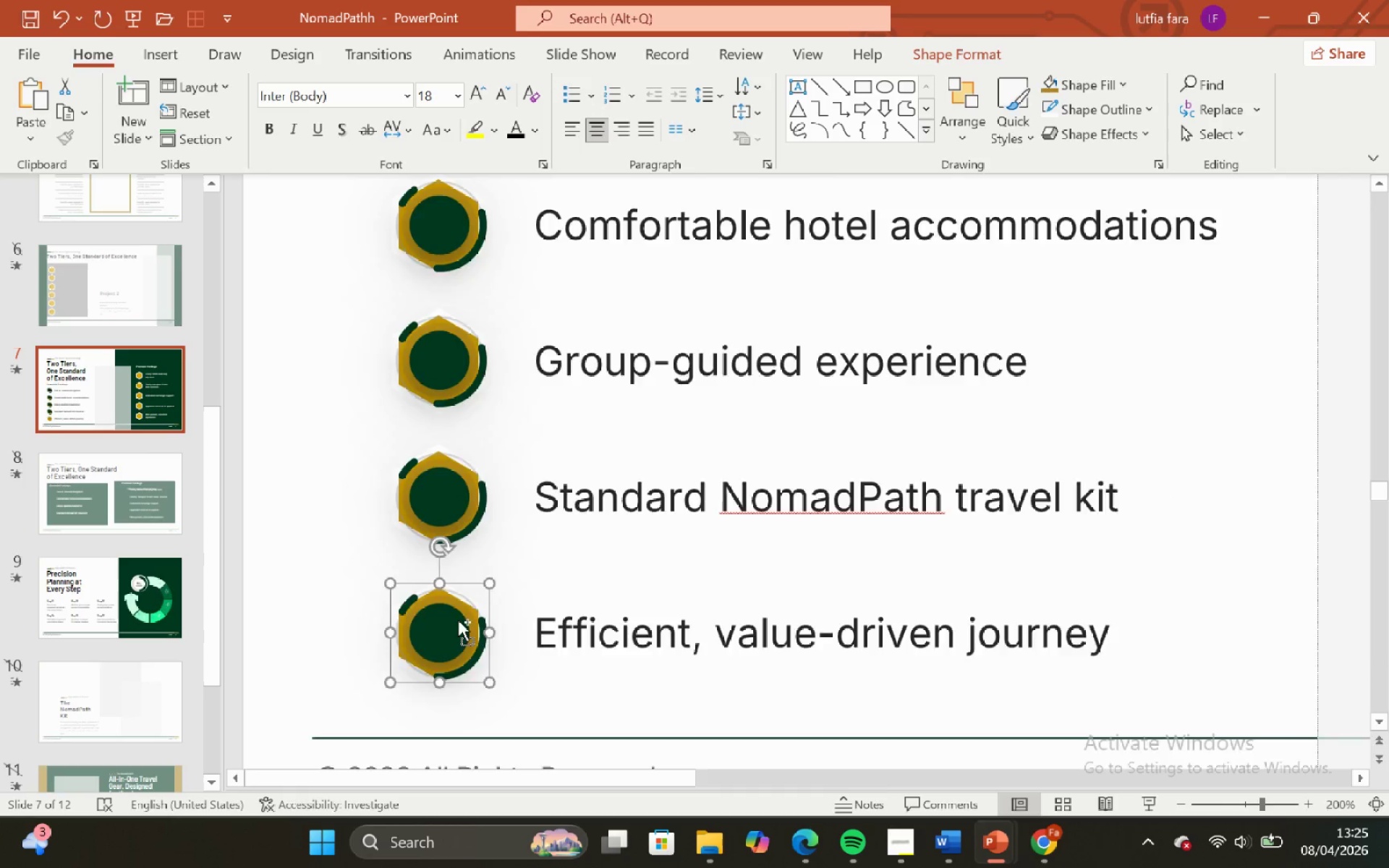 
hold_key(key=ShiftLeft, duration=0.95)
hold_key(key=ControlLeft, duration=0.8)
scroll: coordinate [458, 620], scroll_direction: down, amount: 2.0
 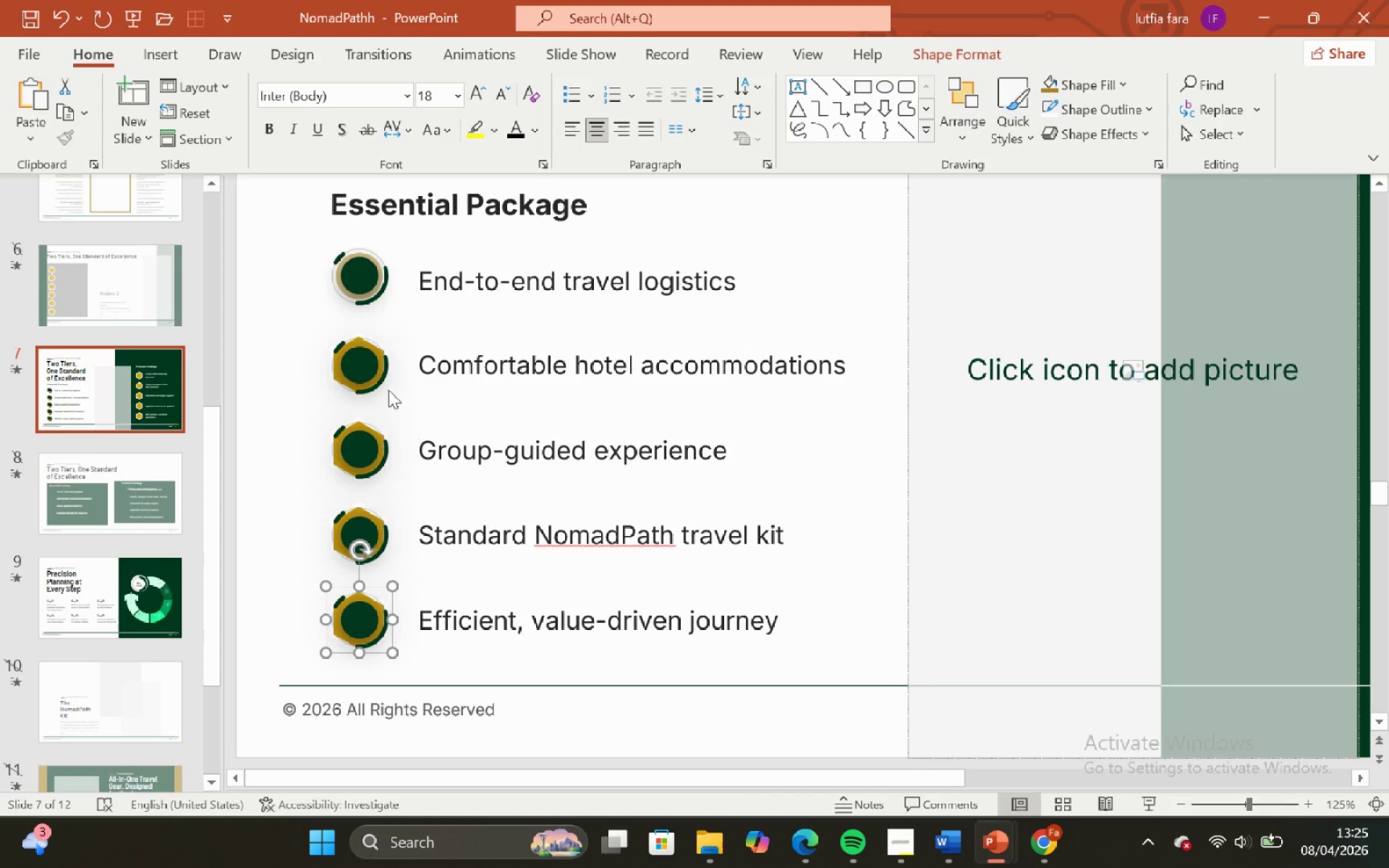 
left_click([369, 352])
 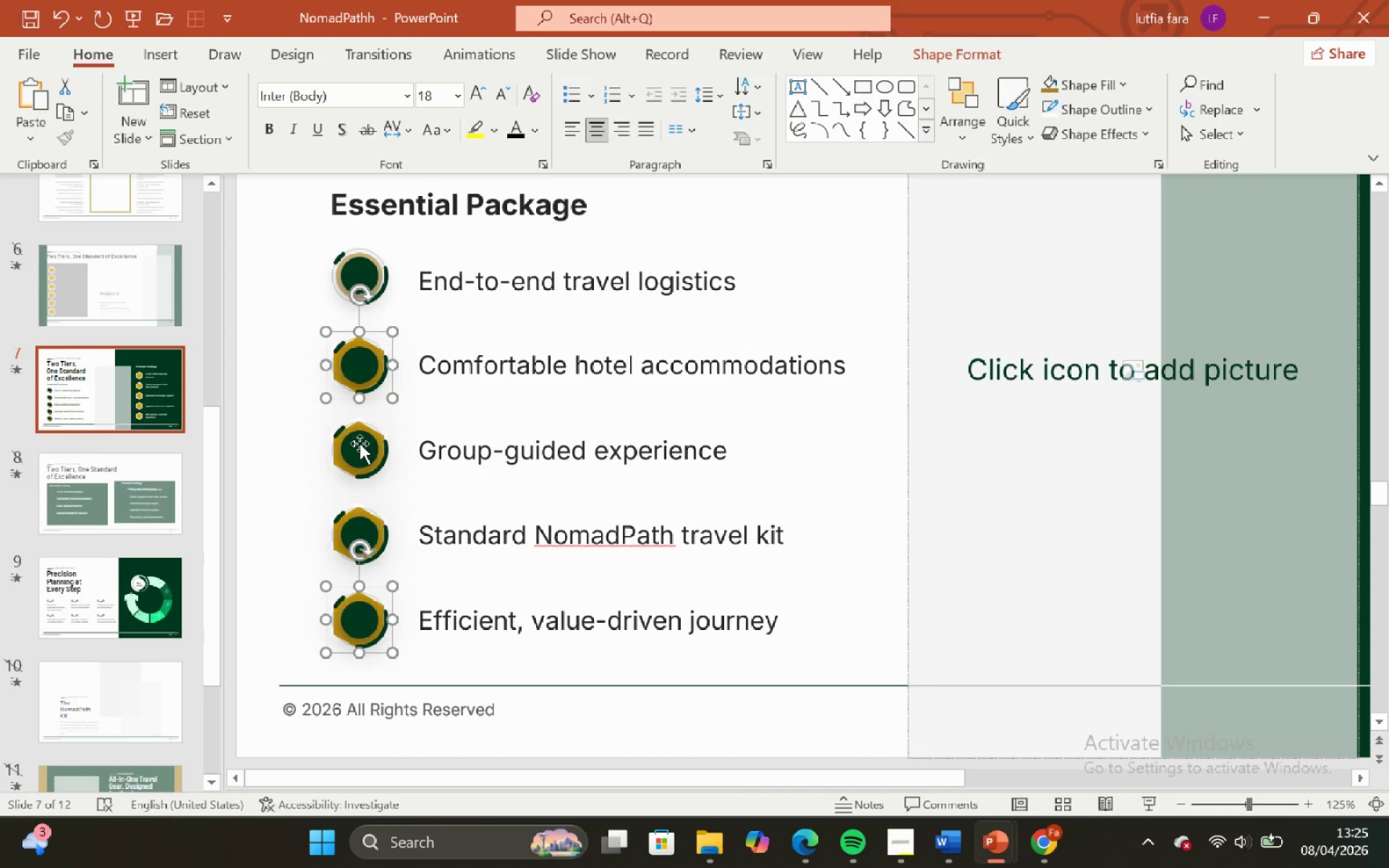 
left_click([361, 445])
 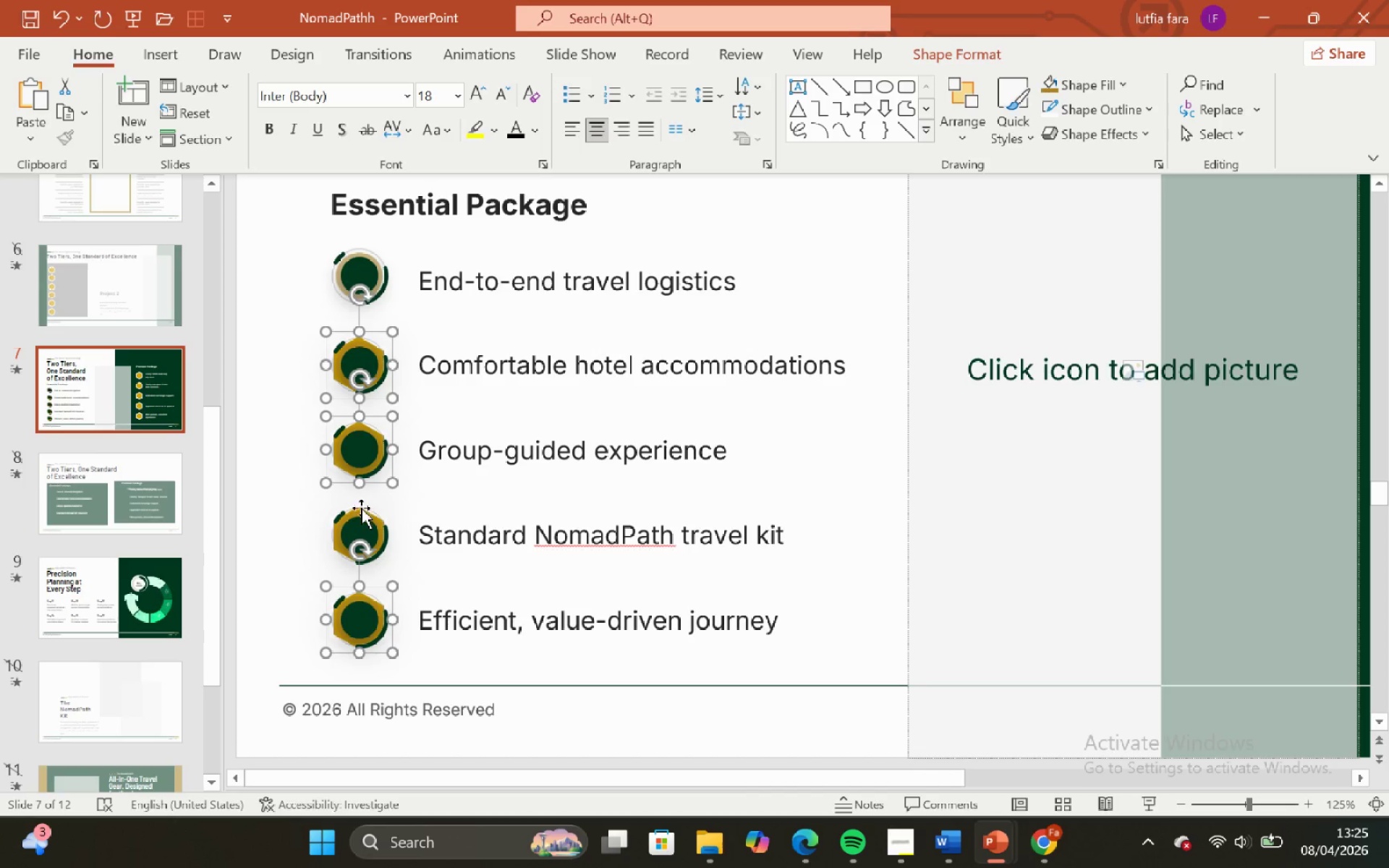 
left_click([361, 511])
 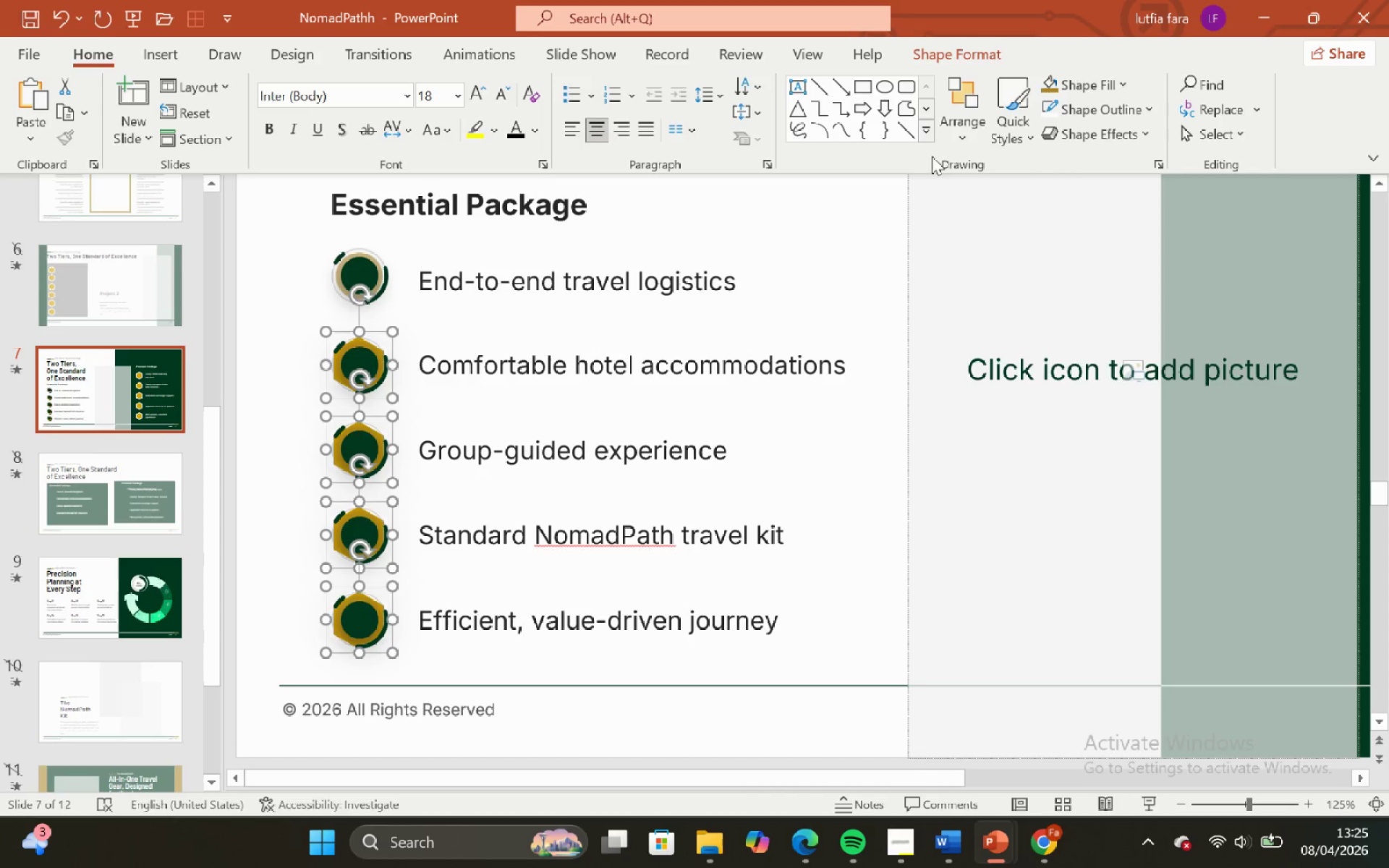 
left_click([949, 140])
 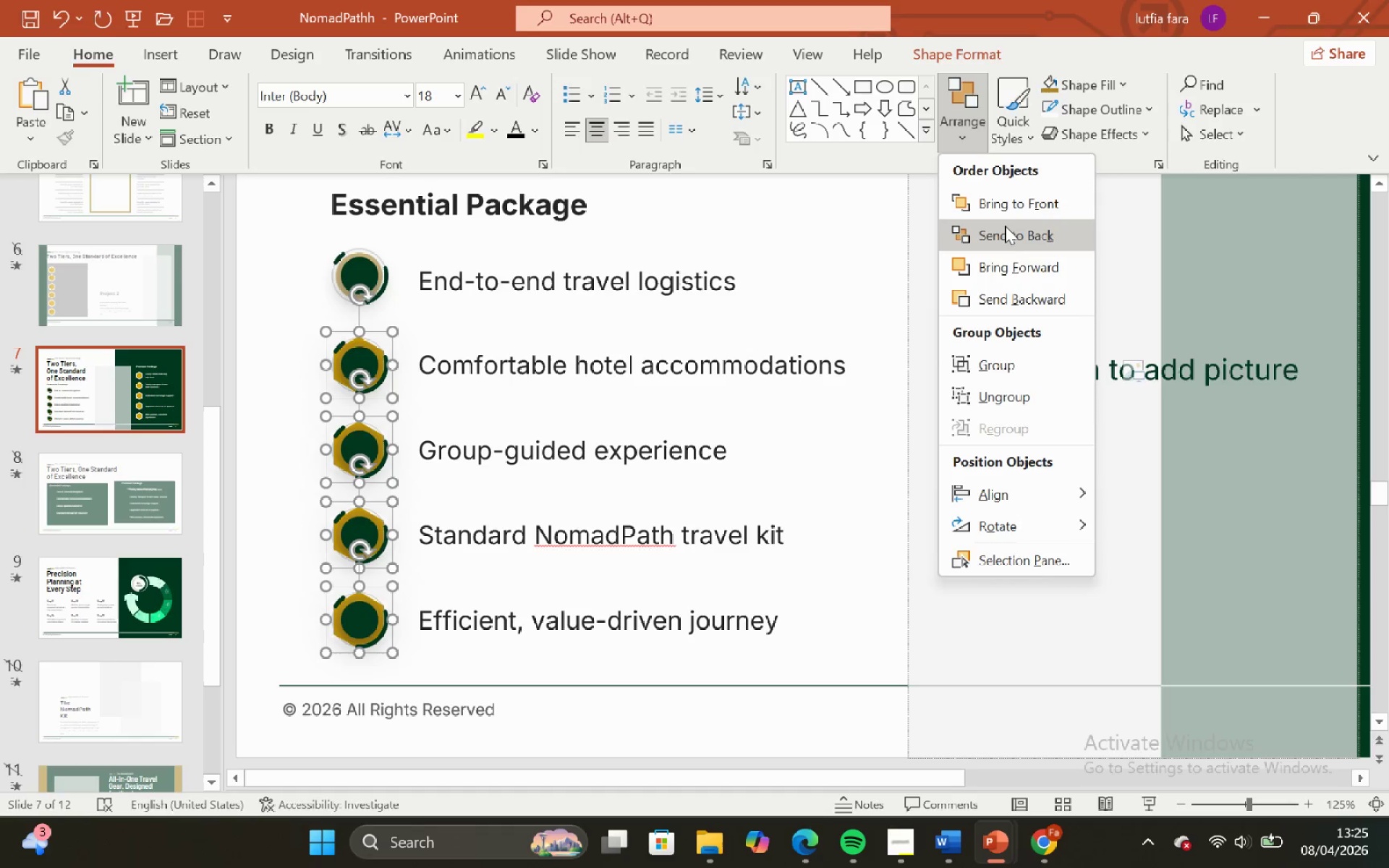 
left_click([1005, 226])
 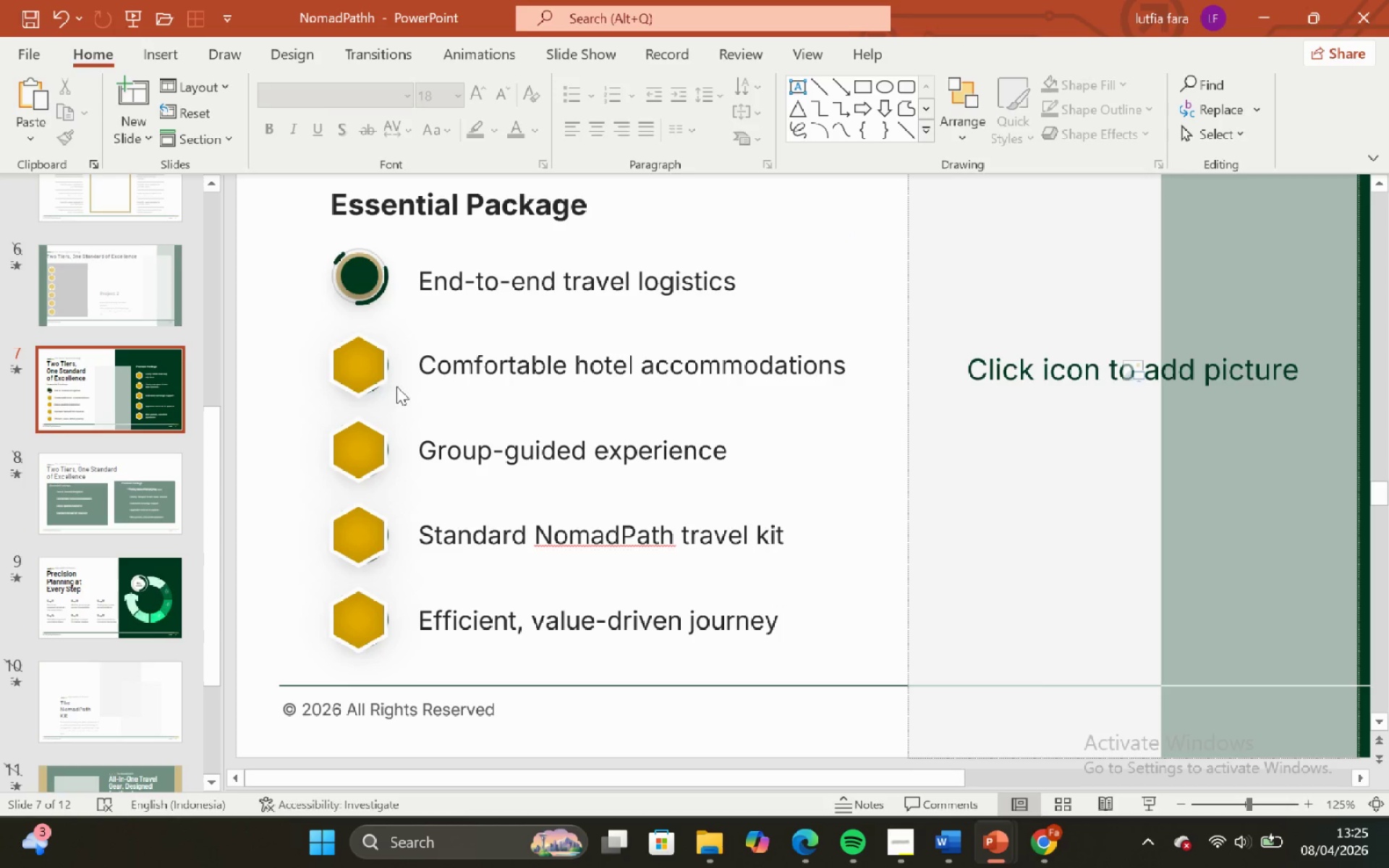 
left_click([367, 371])
 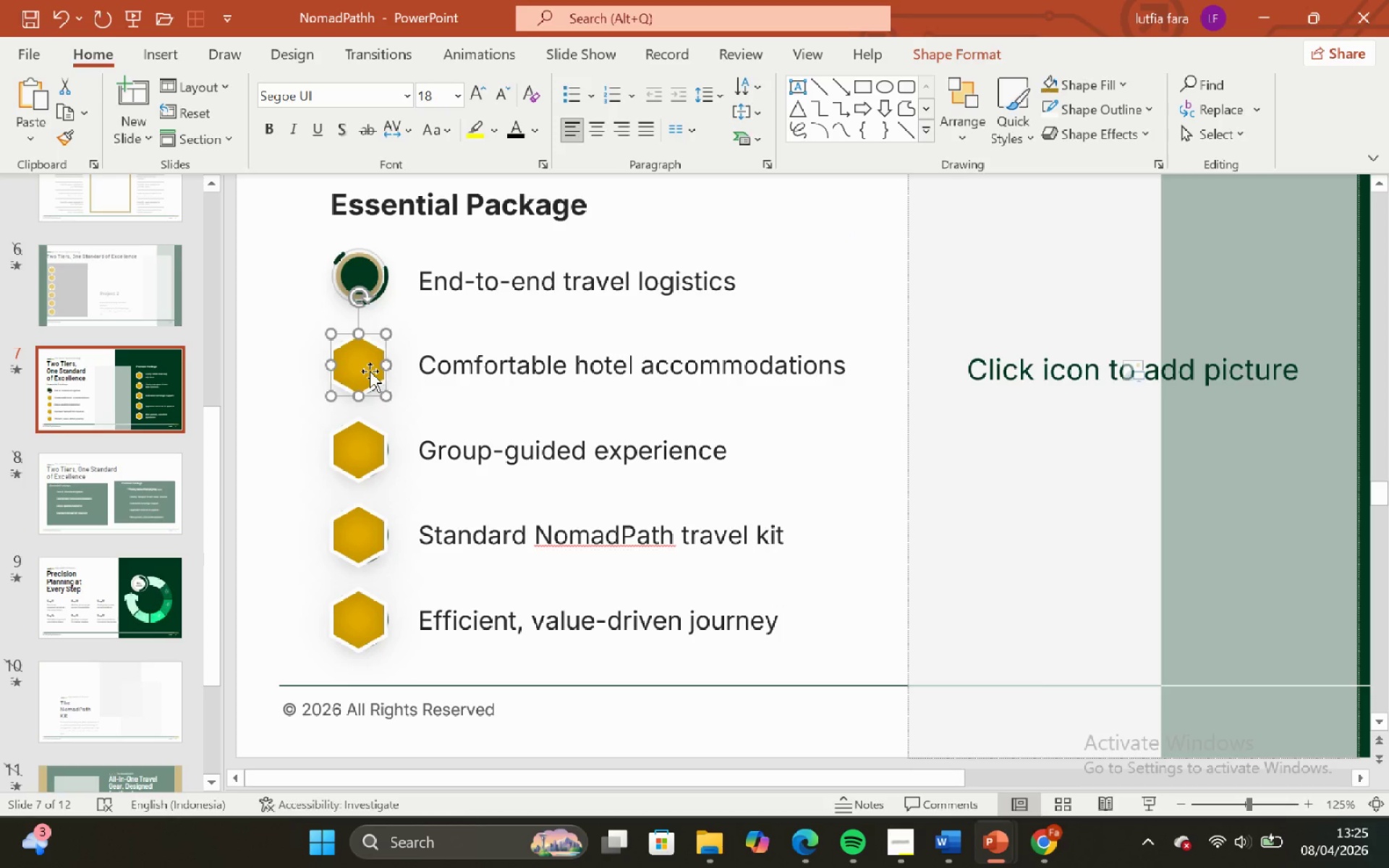 
key(Backspace)
 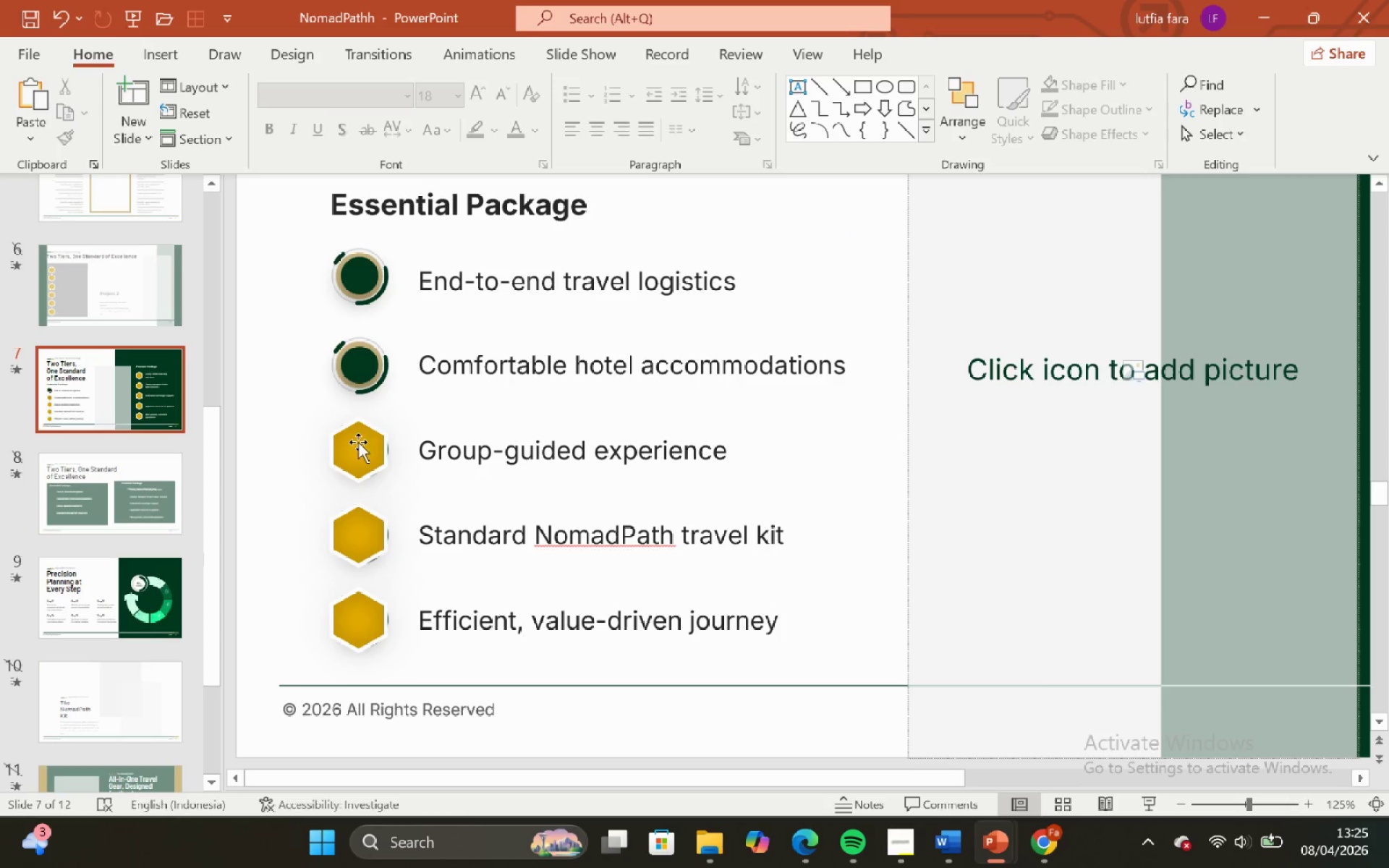 
left_click([358, 442])
 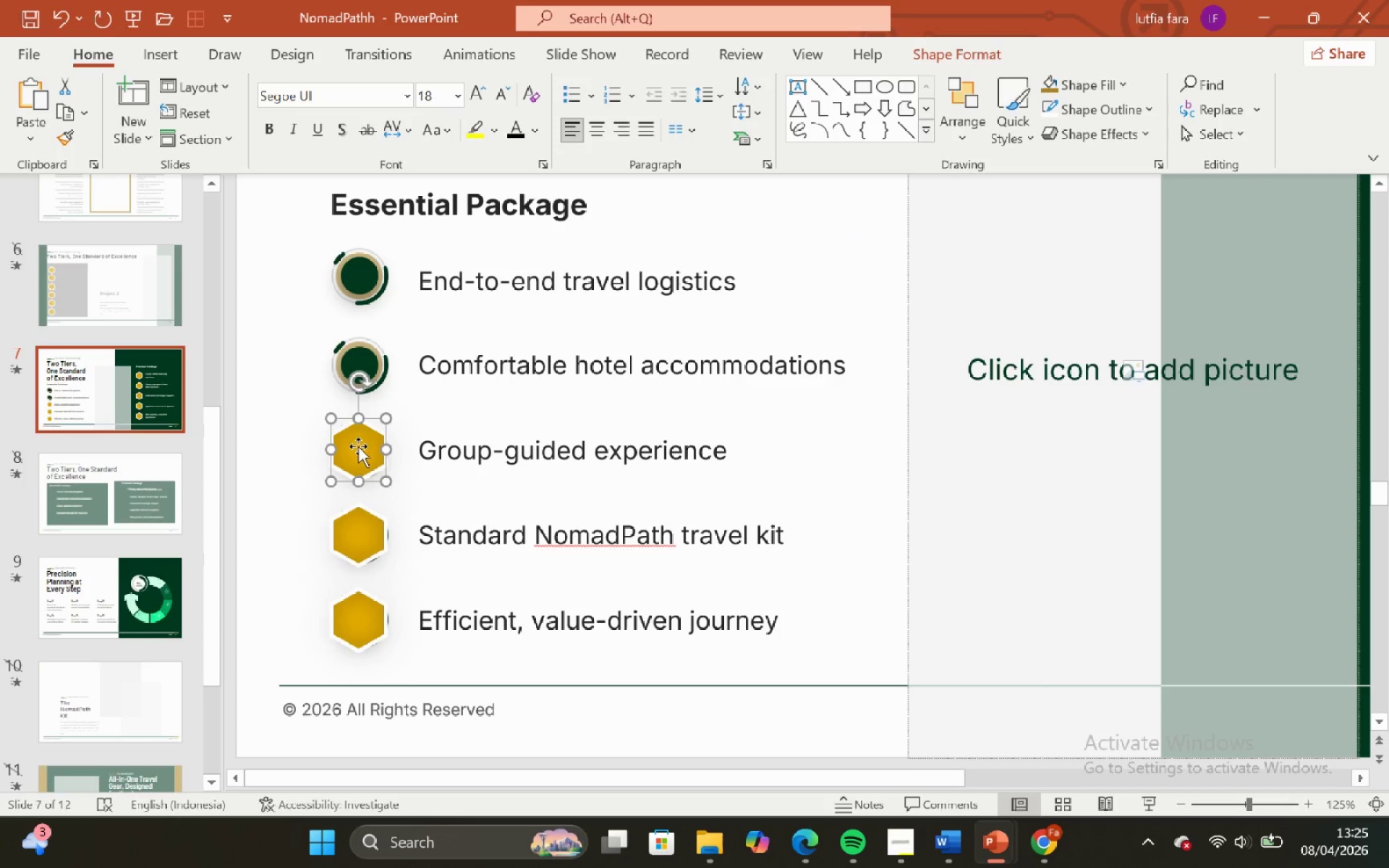 
key(Backspace)
 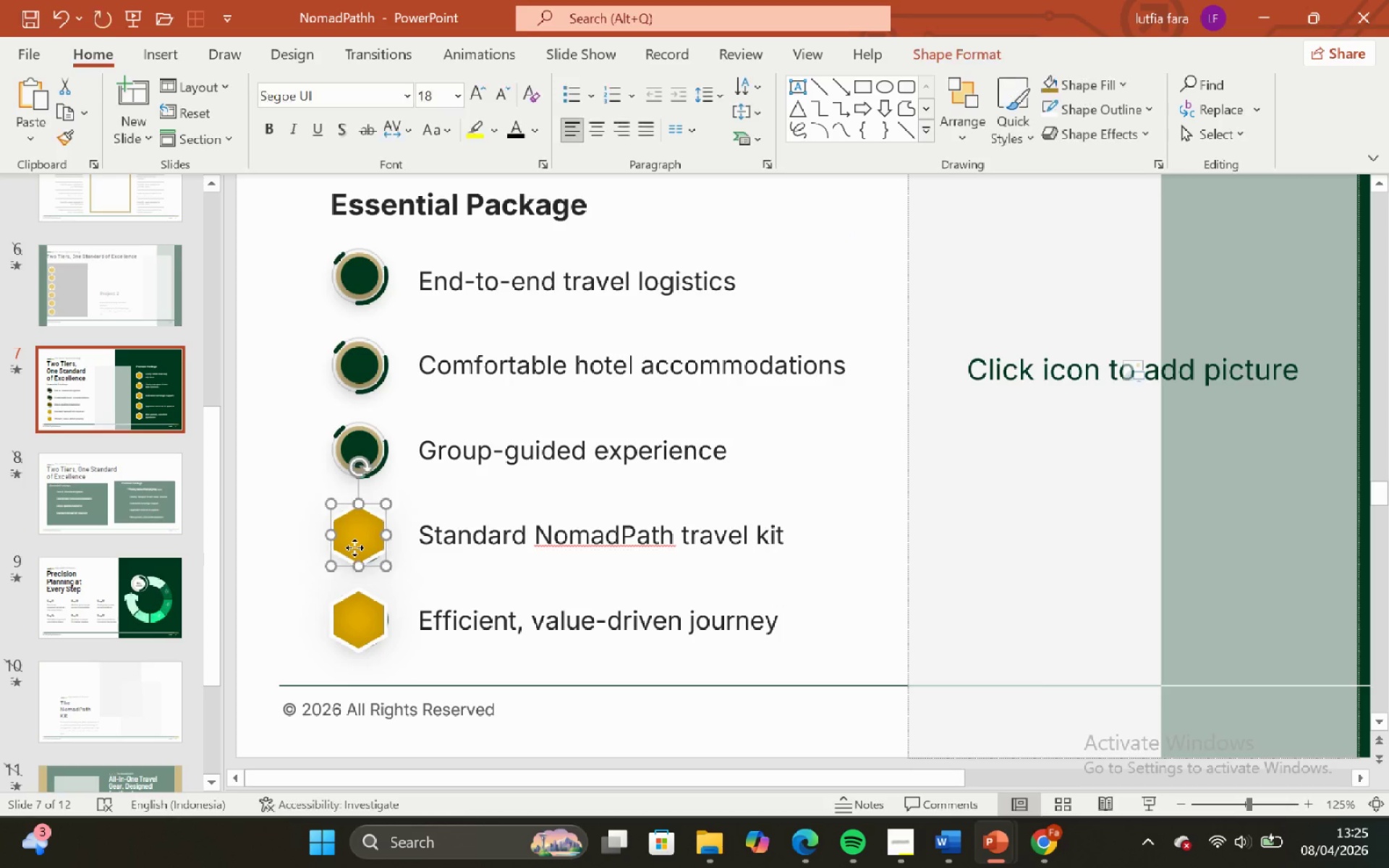 
key(Backspace)
 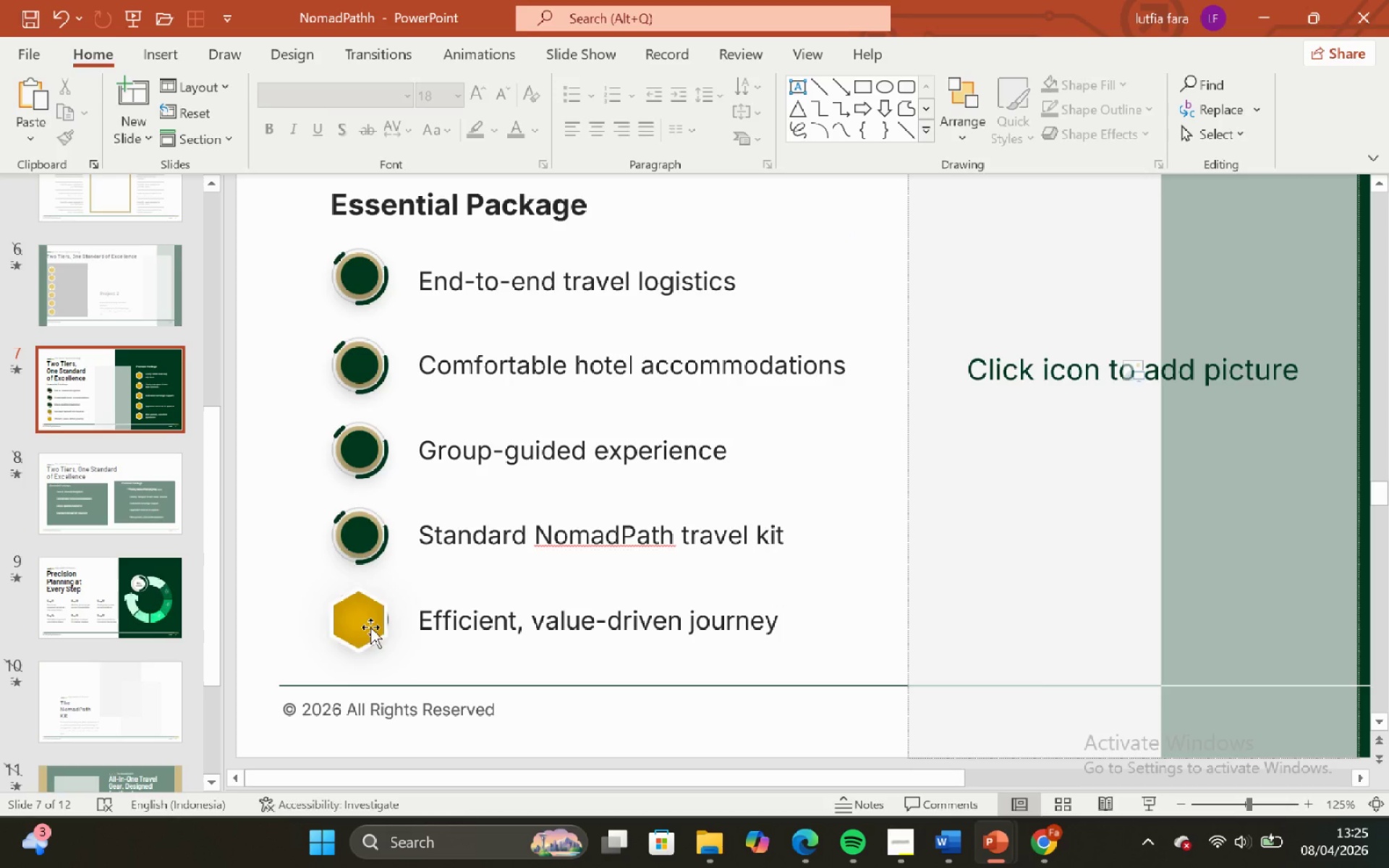 
left_click([370, 627])
 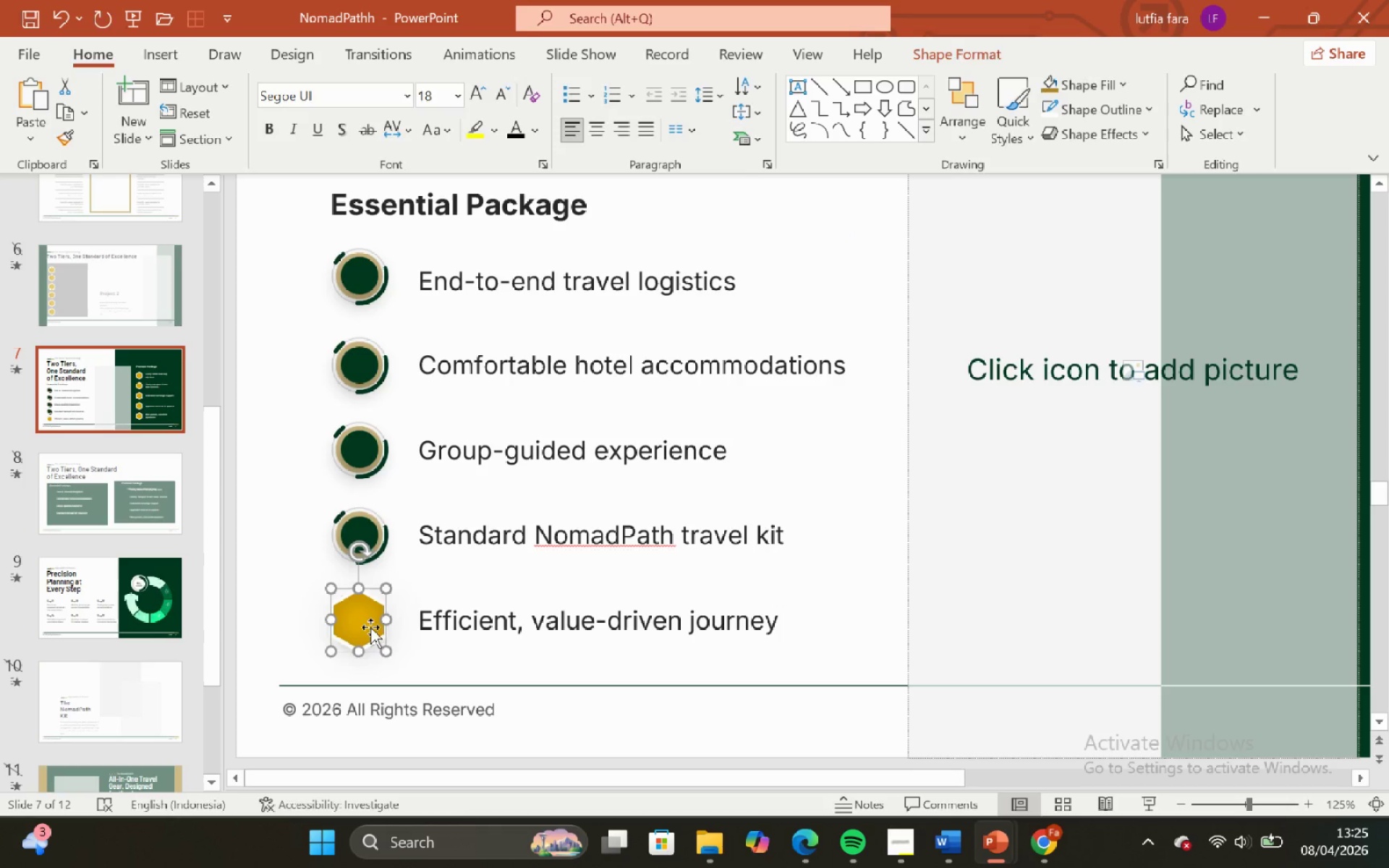 
key(Backspace)
 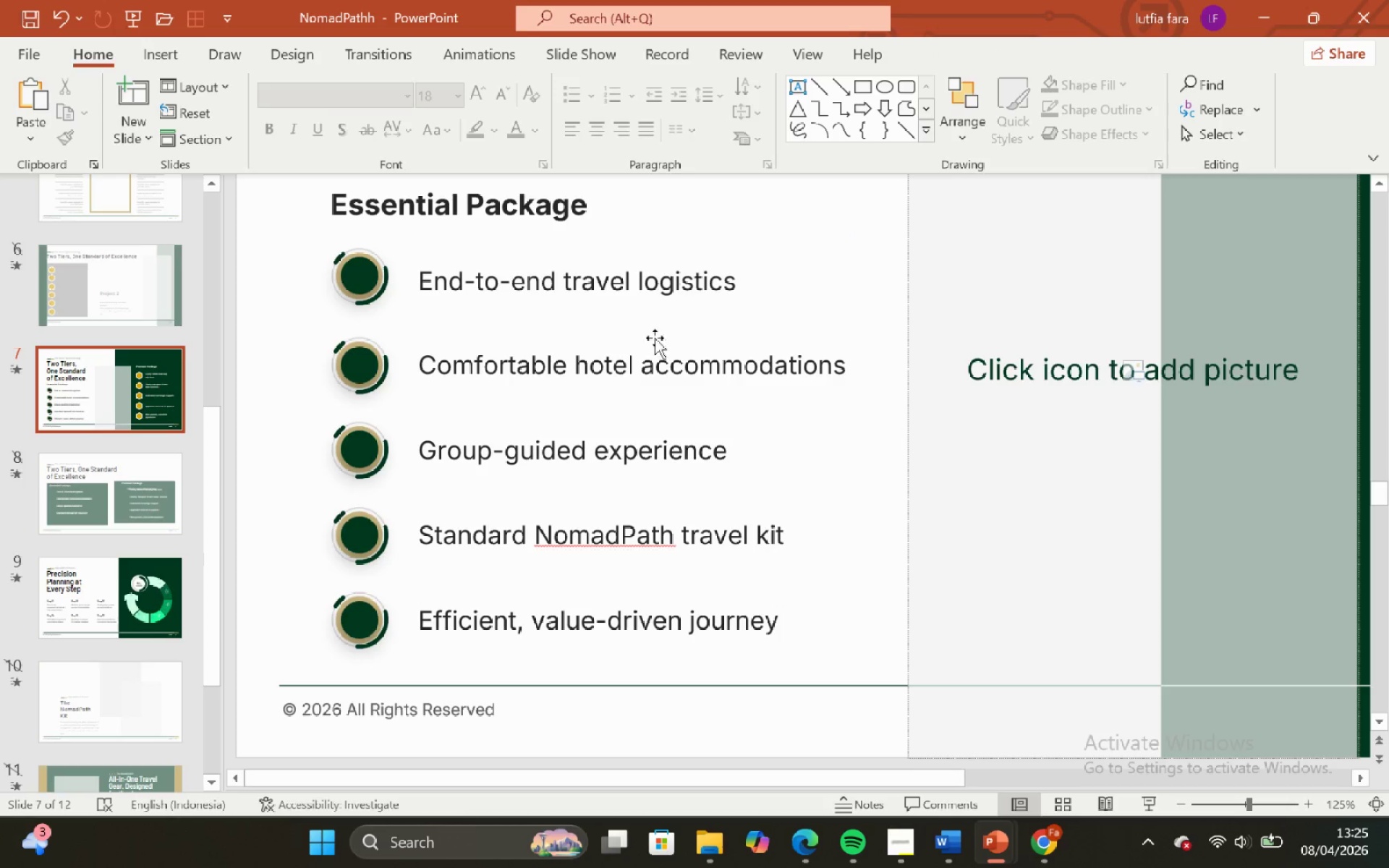 
wait(5.81)
 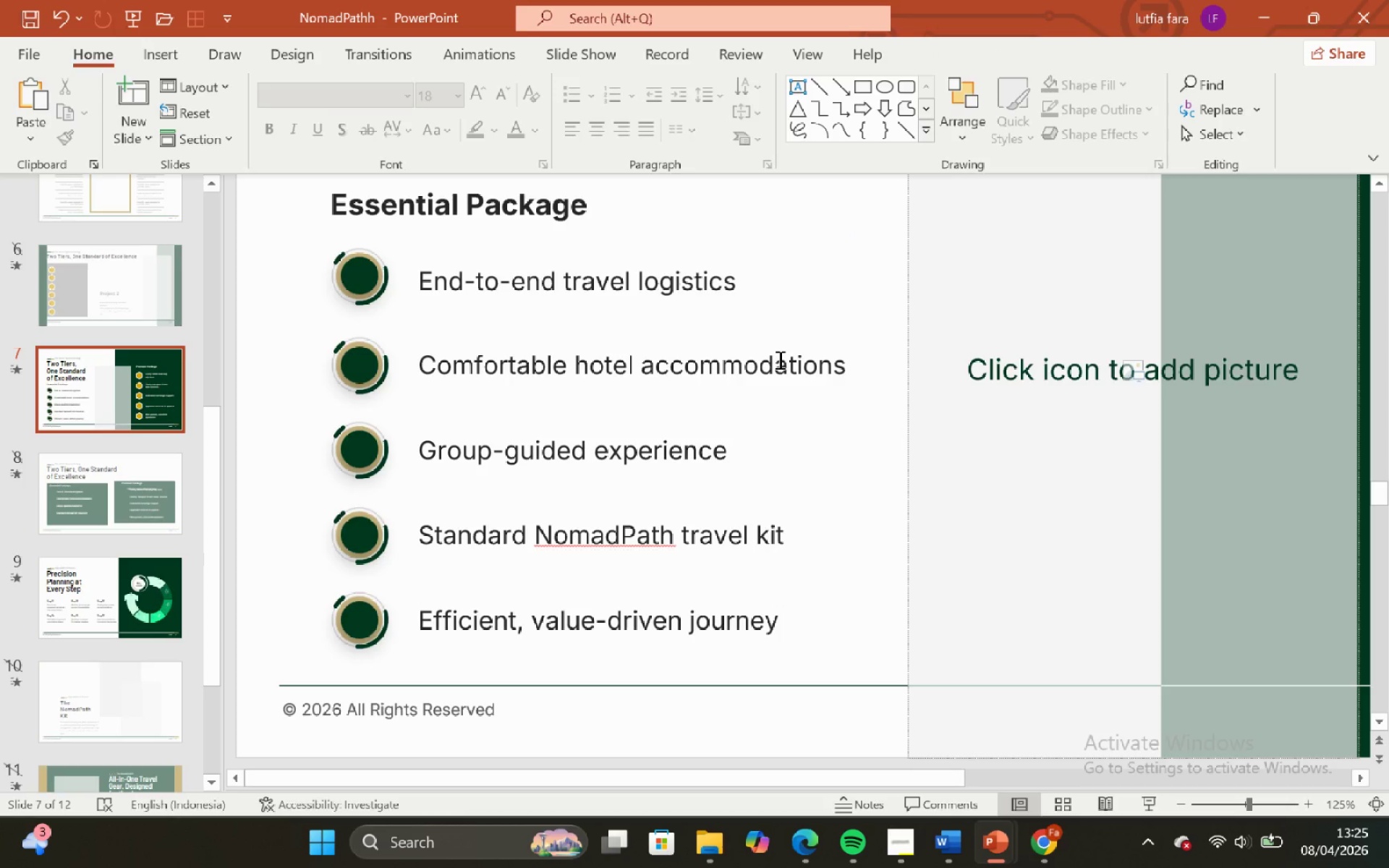 
left_click([436, 273])
 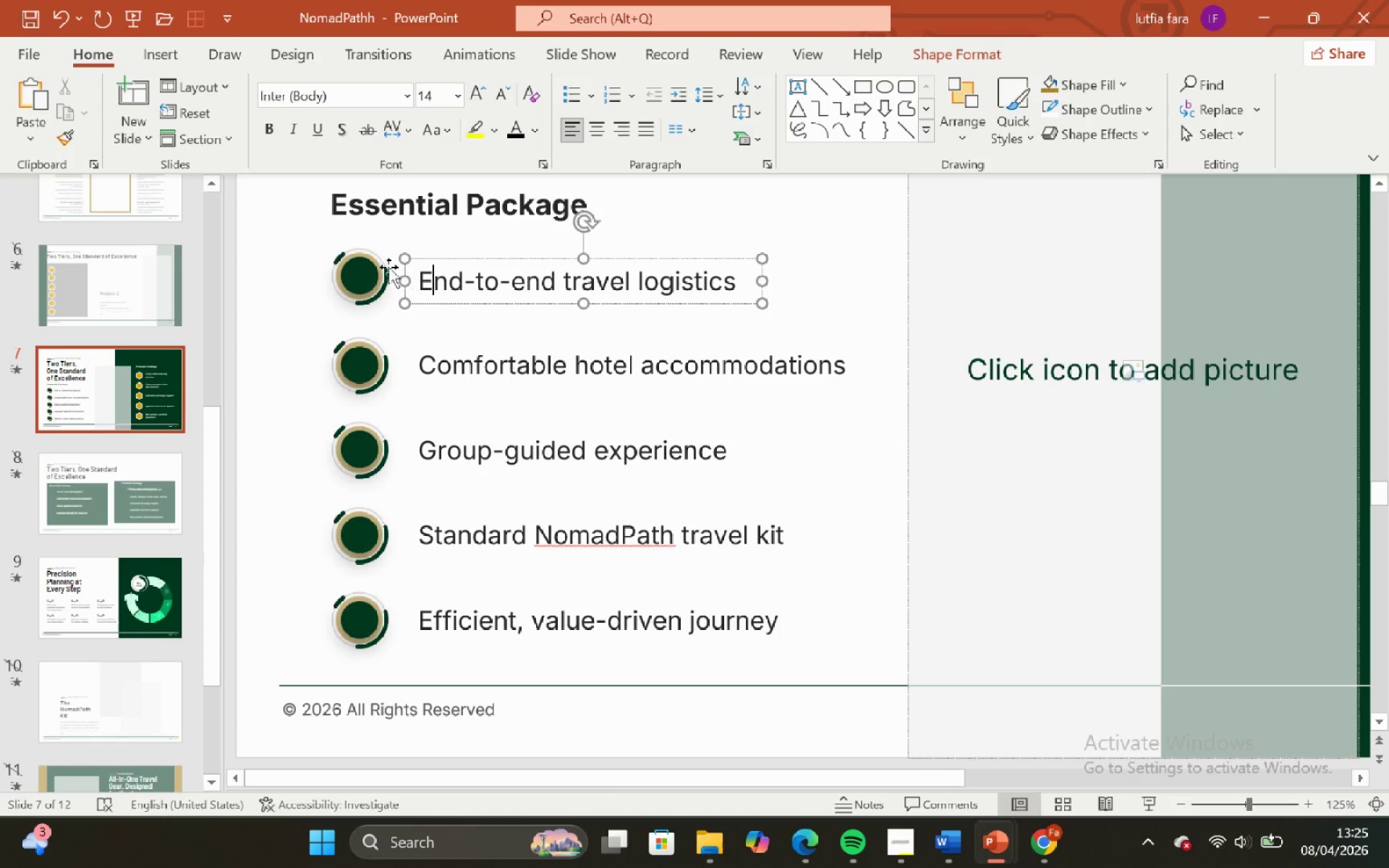 
hold_key(key=ShiftLeft, duration=0.73)
left_click([383, 267])
 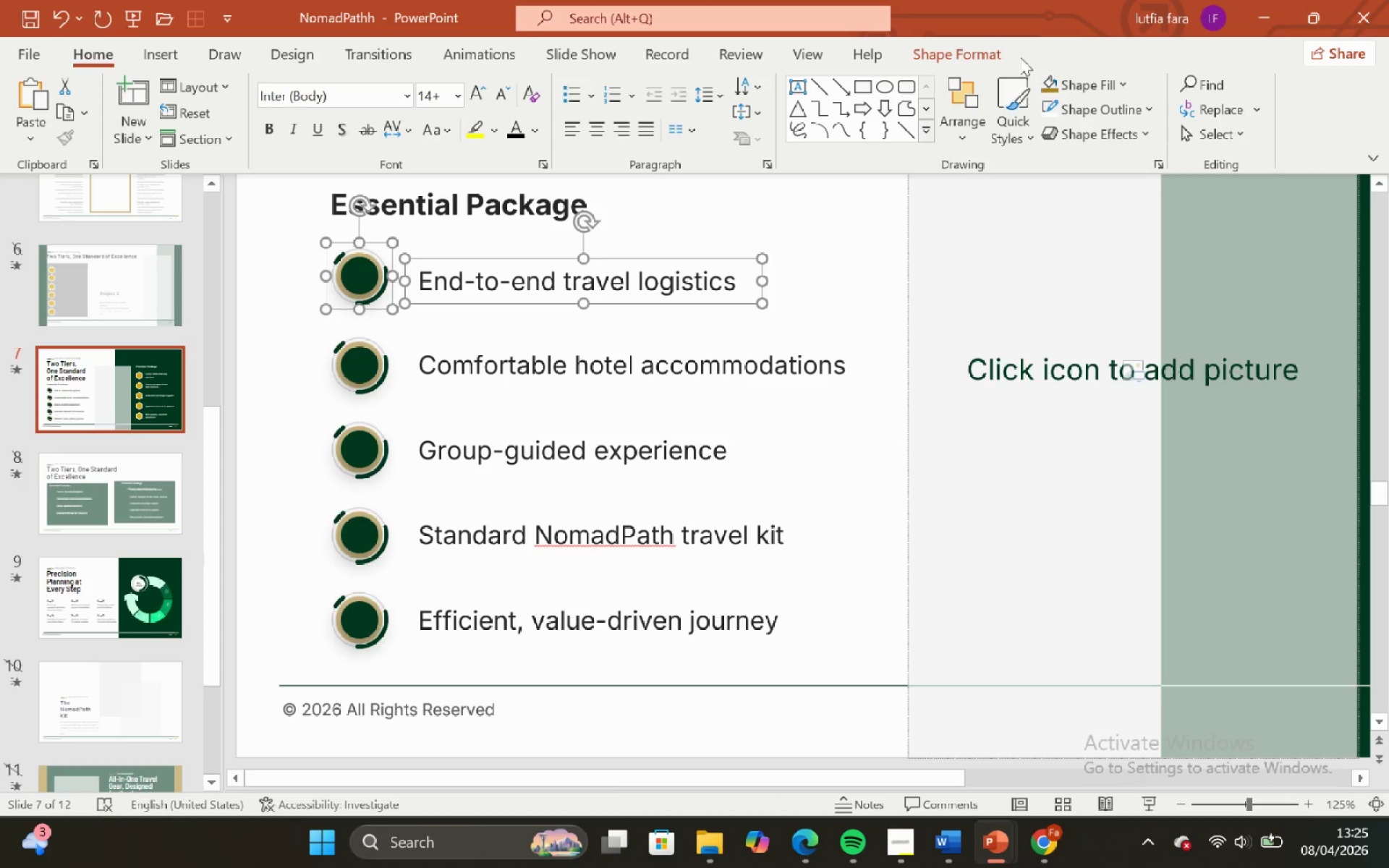 
left_click([1003, 56])
 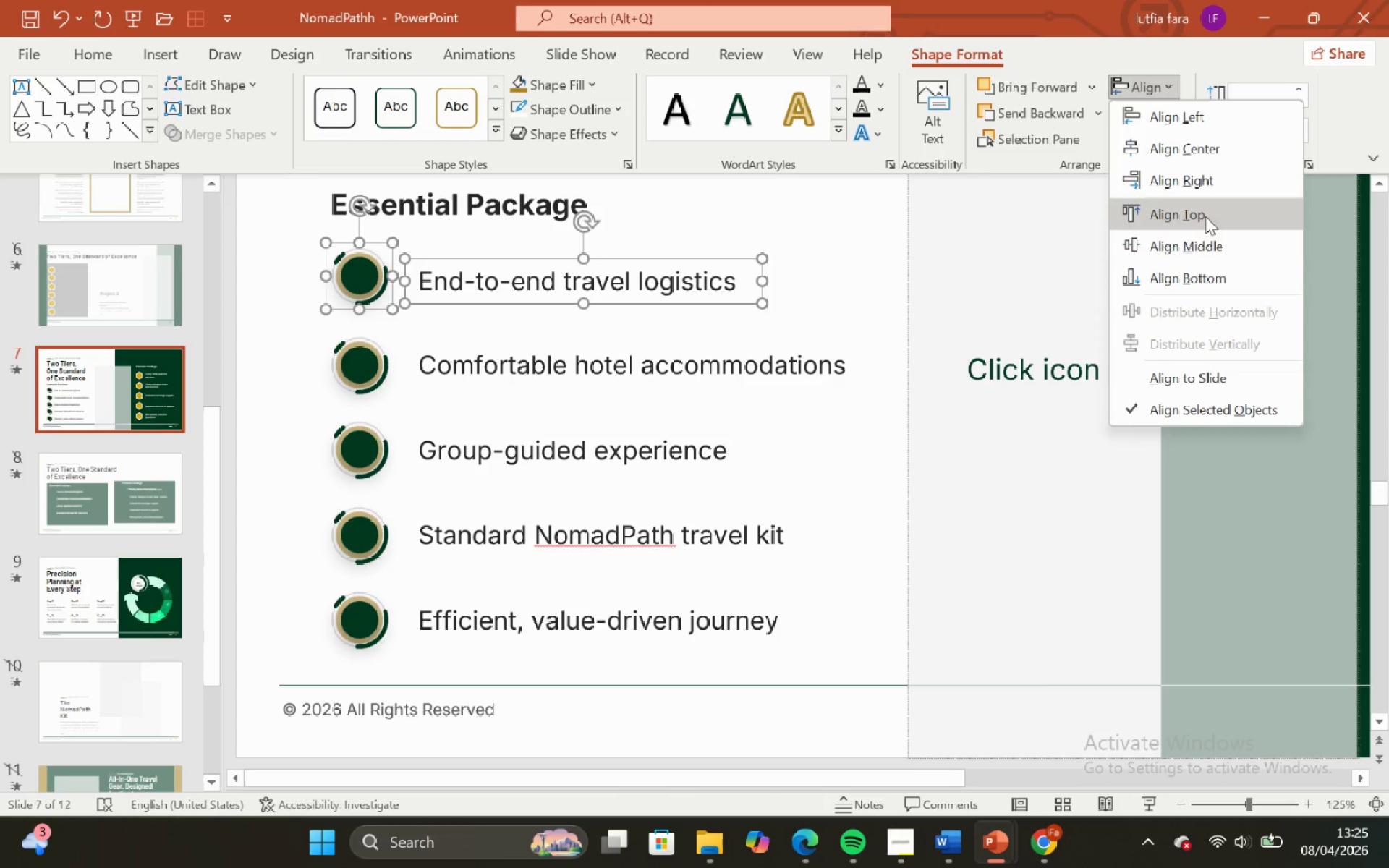 
left_click([1214, 242])
 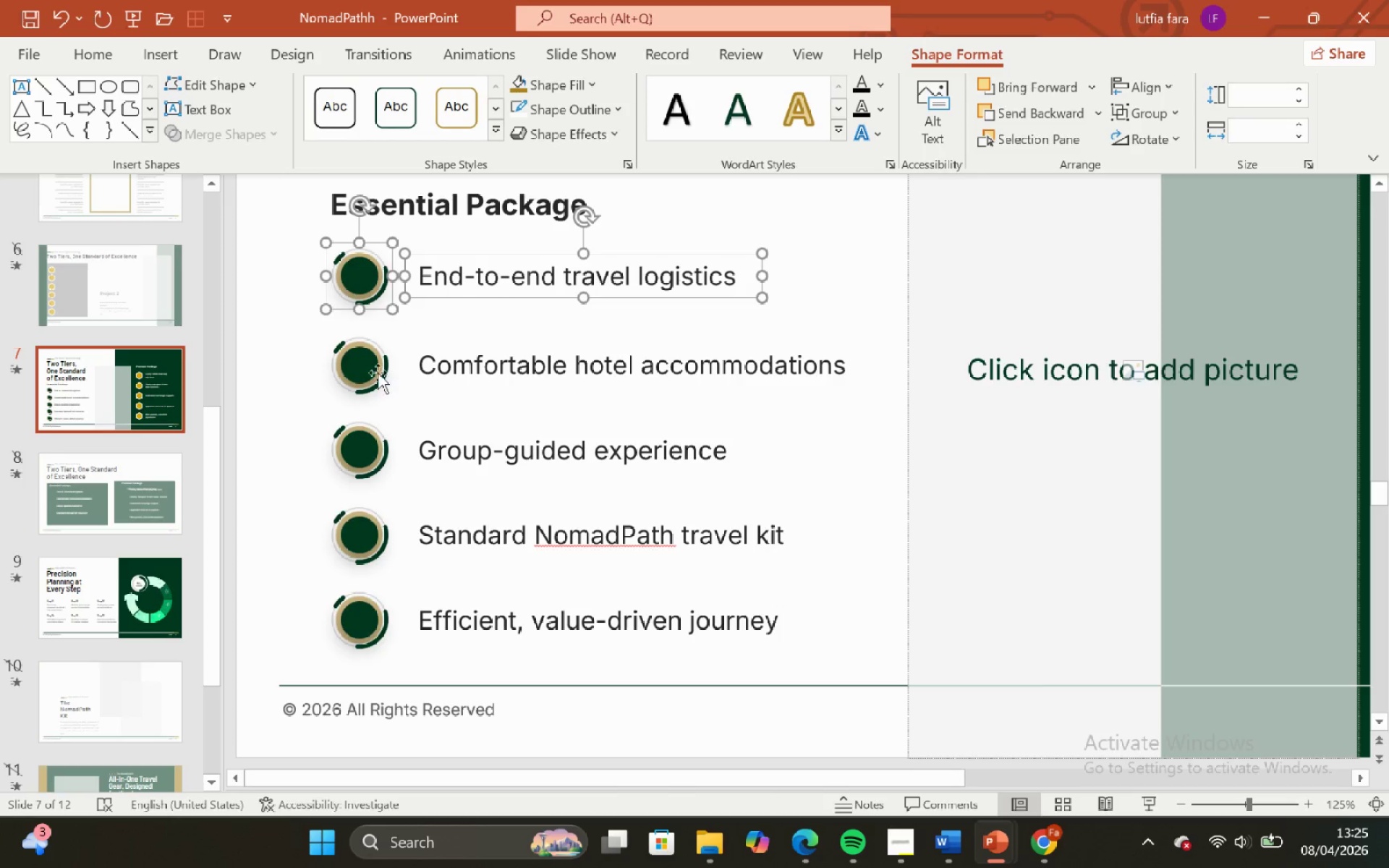 
left_click([378, 373])
 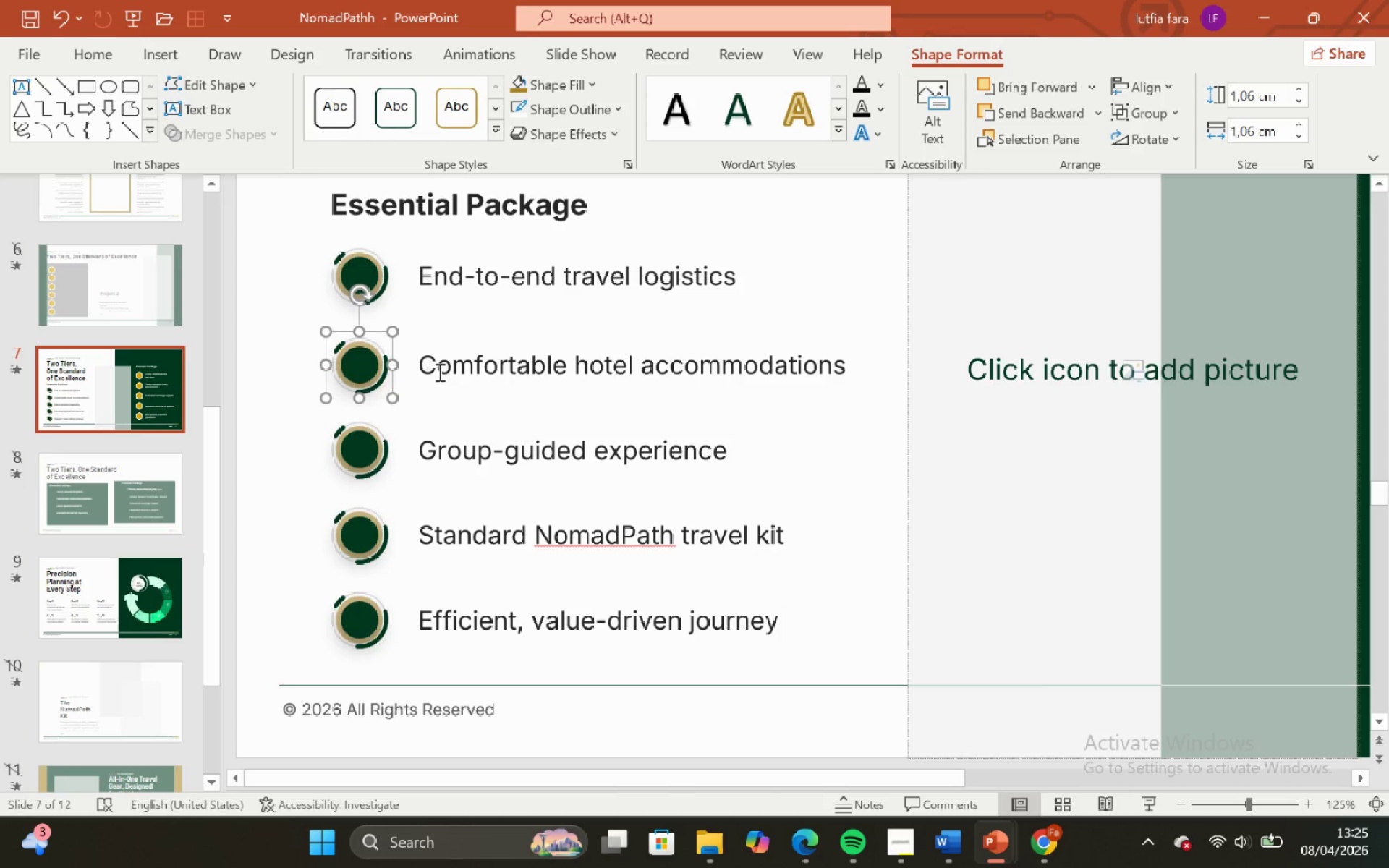 
hold_key(key=ShiftLeft, duration=0.52)
left_click([445, 369])
 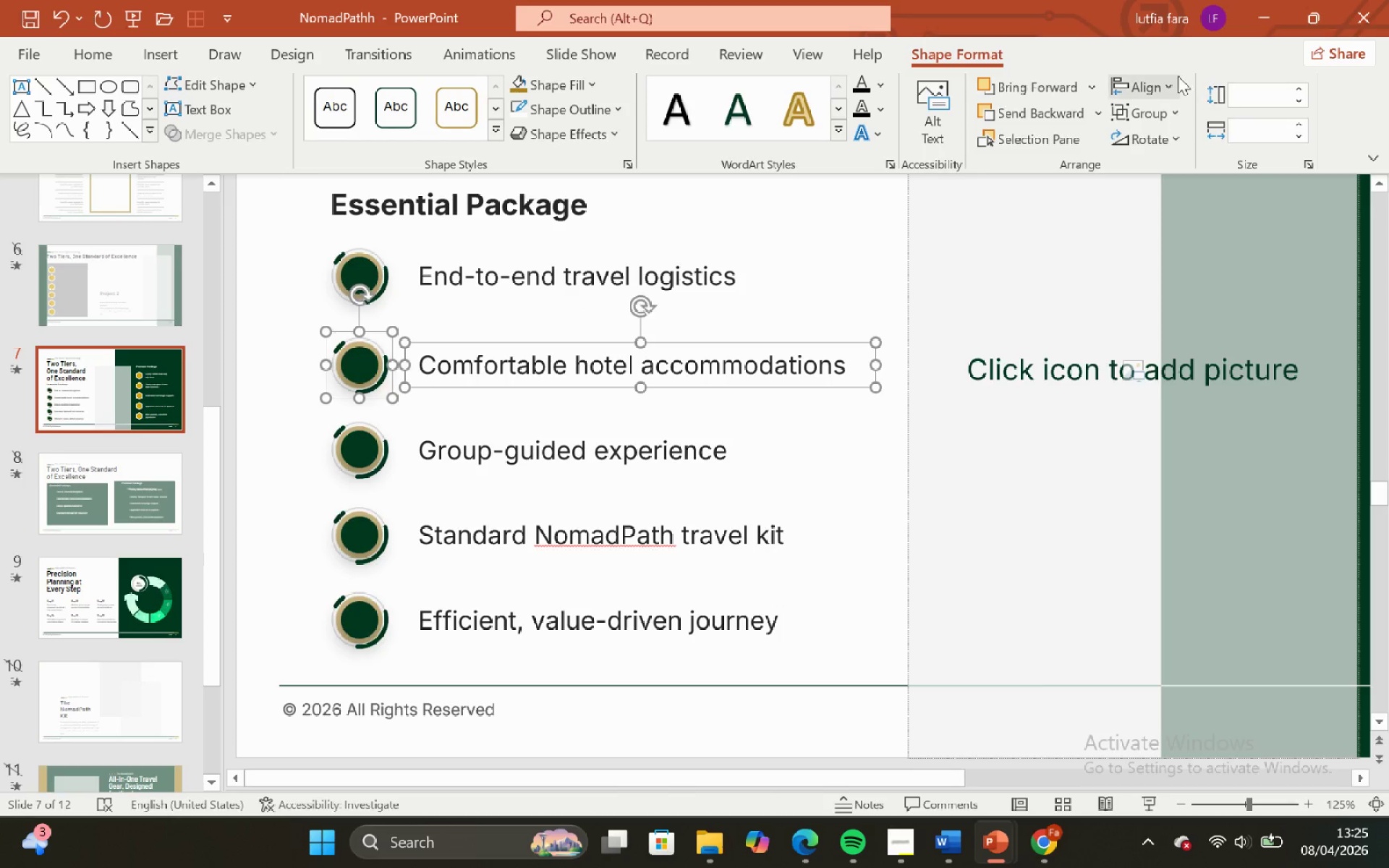 
left_click([1174, 76])
 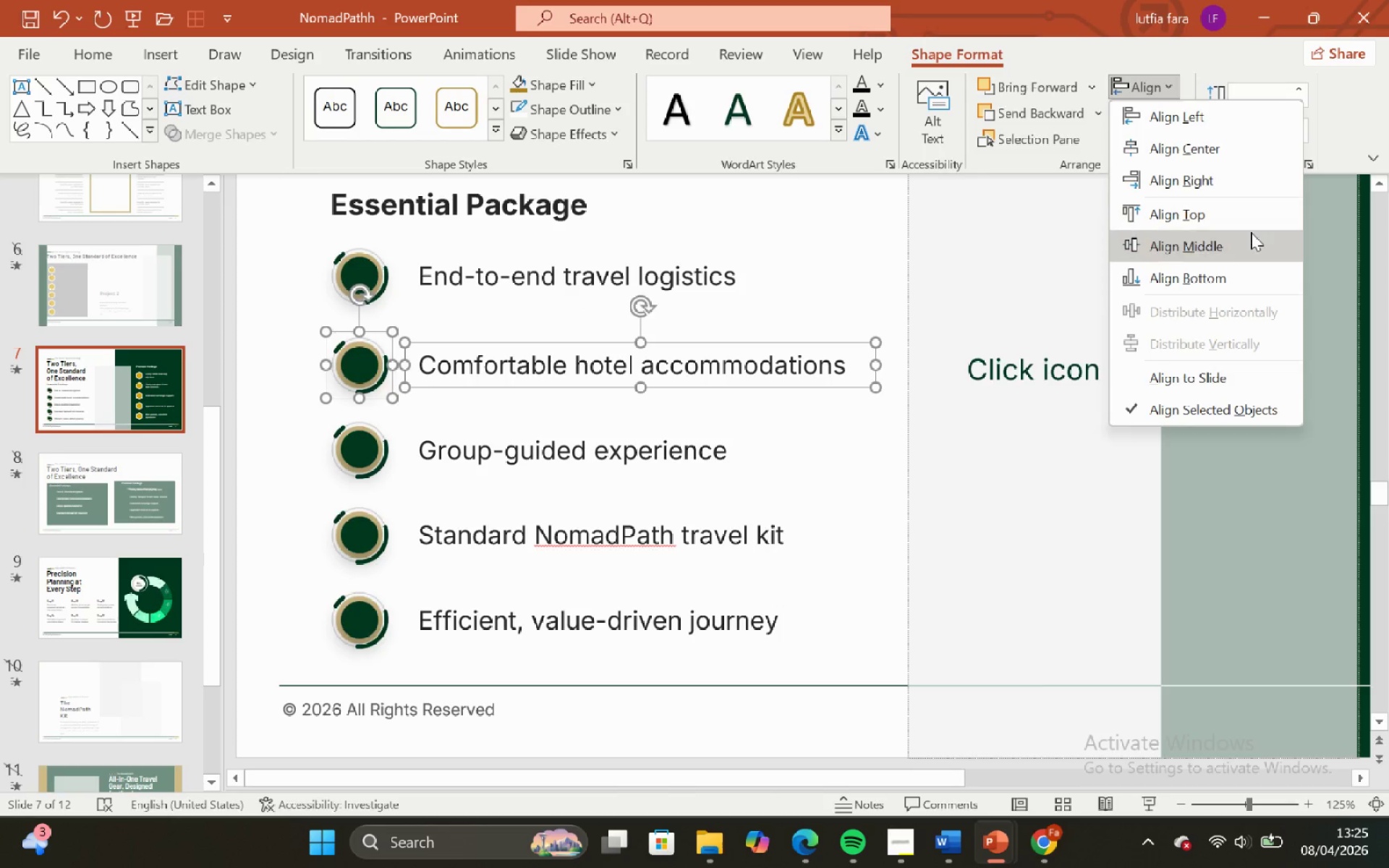 
left_click([1251, 232])
 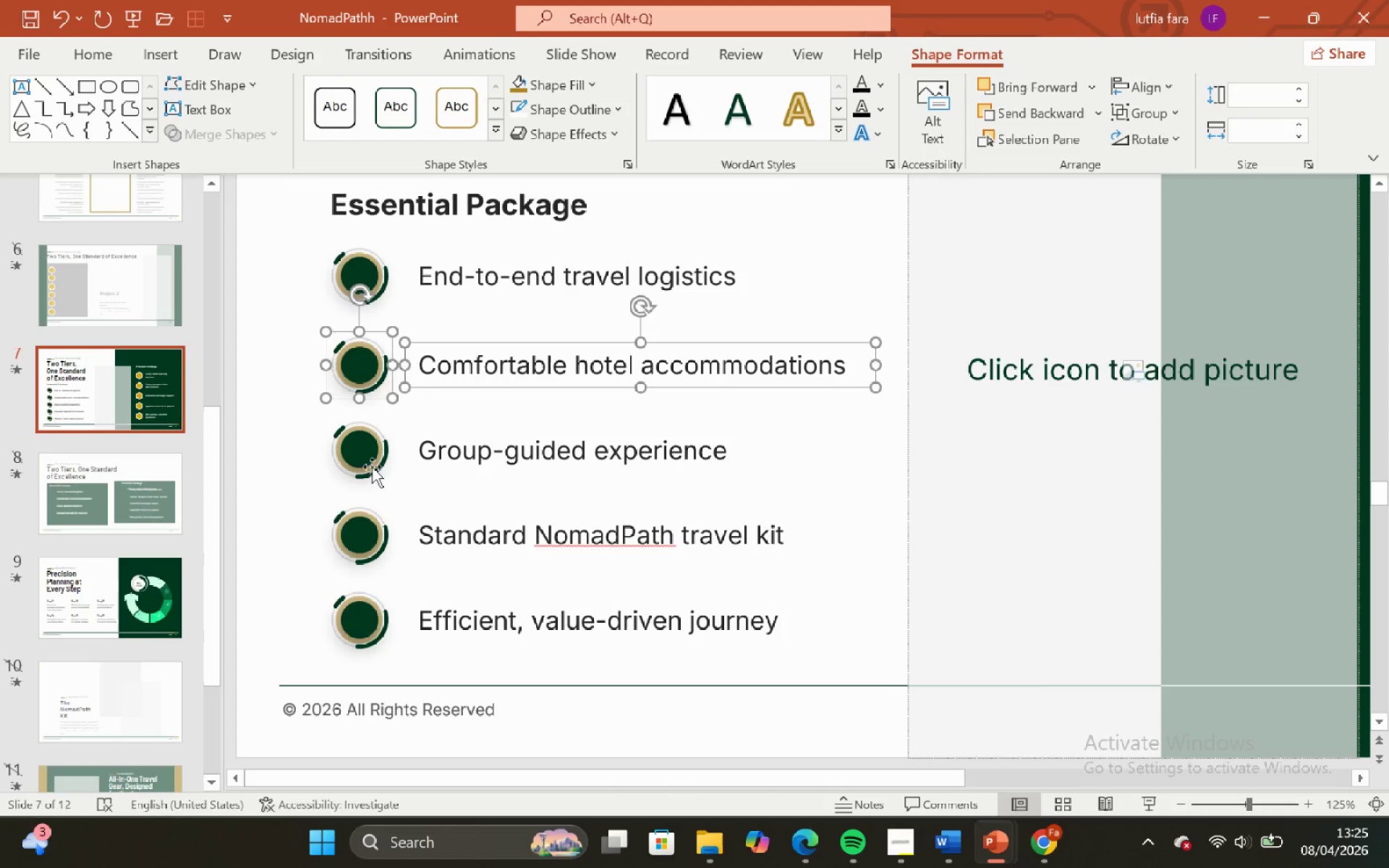 
left_click([368, 460])
 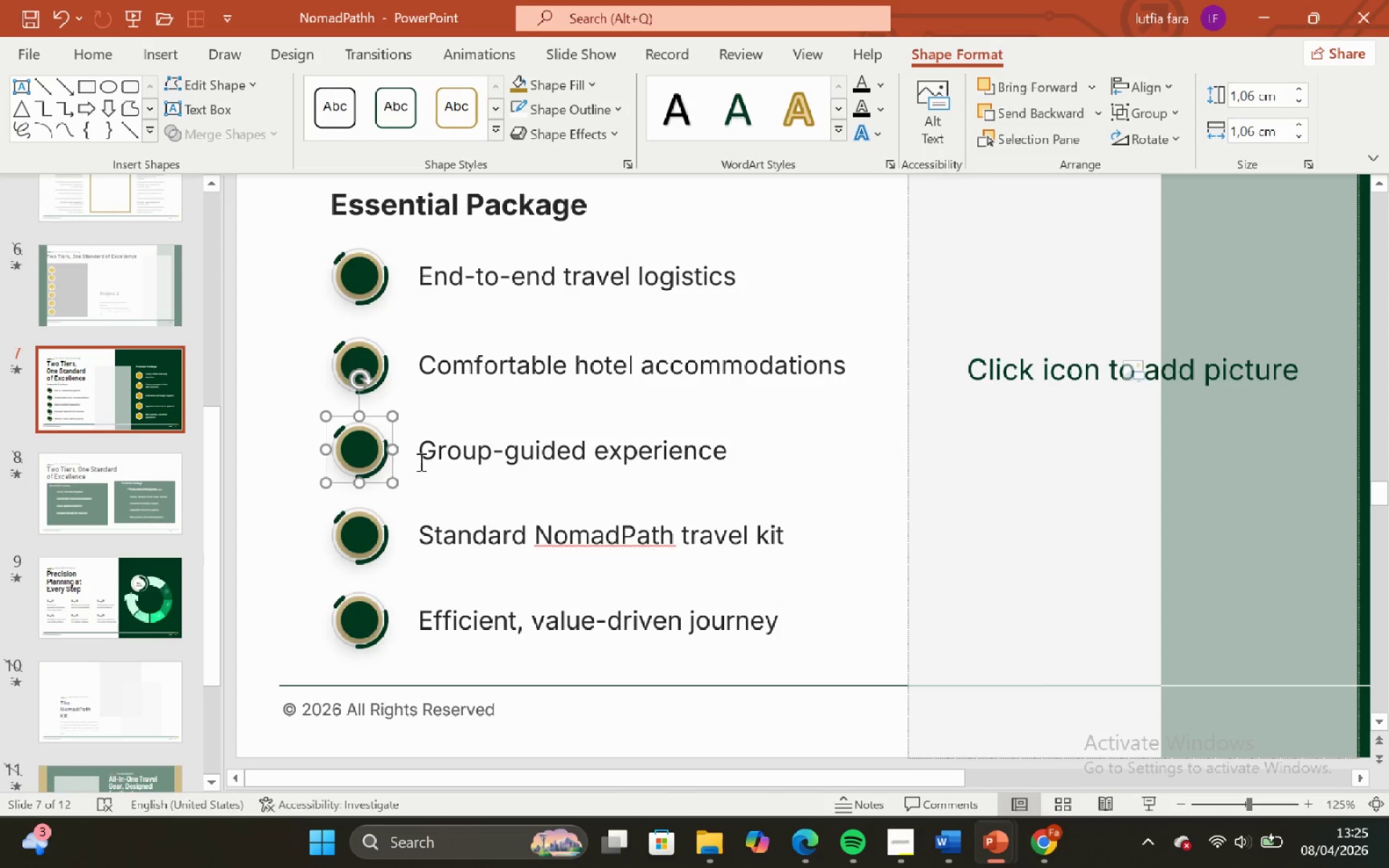 
hold_key(key=ShiftLeft, duration=0.52)
double_click([422, 459])
 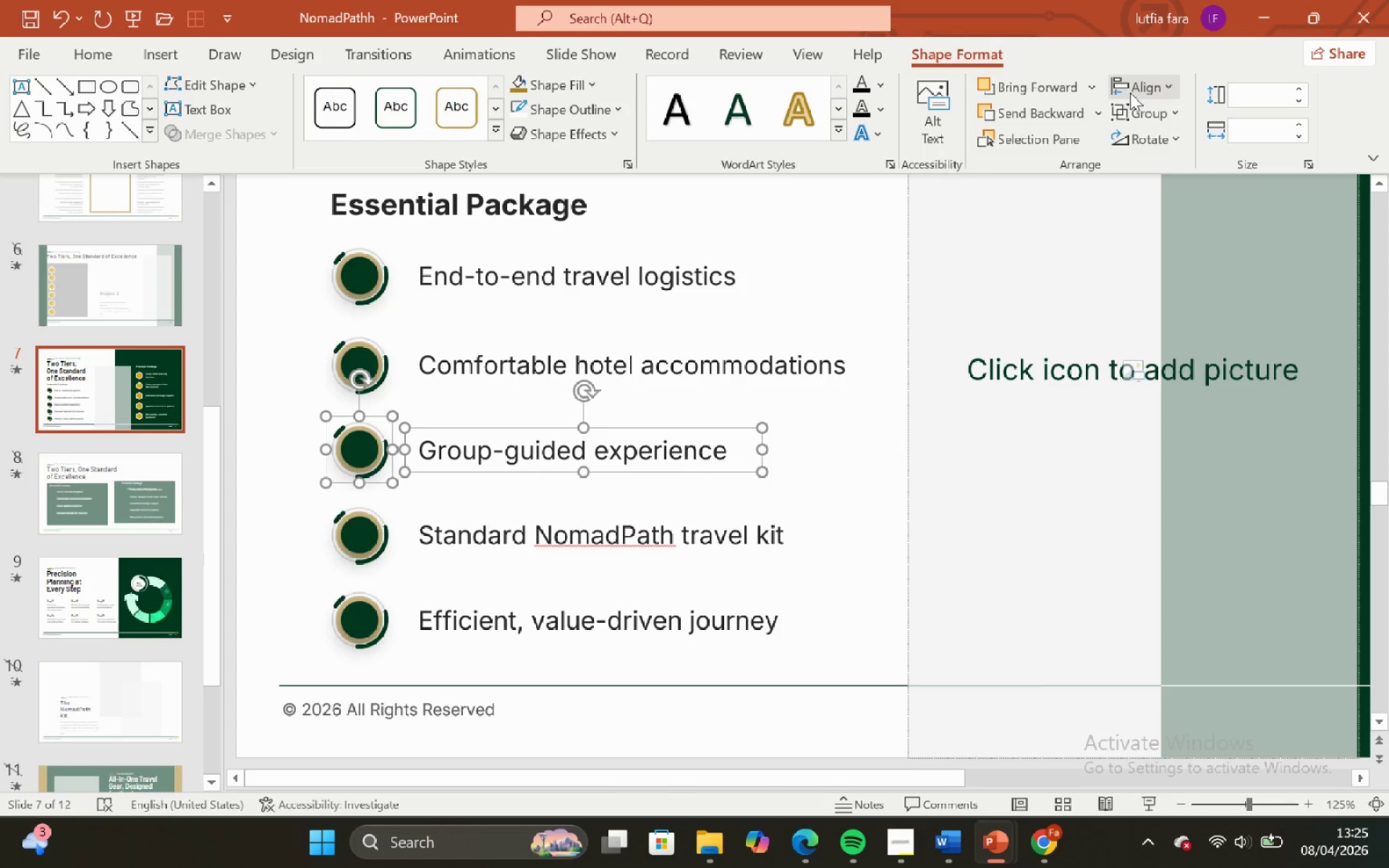 
left_click([1132, 93])
 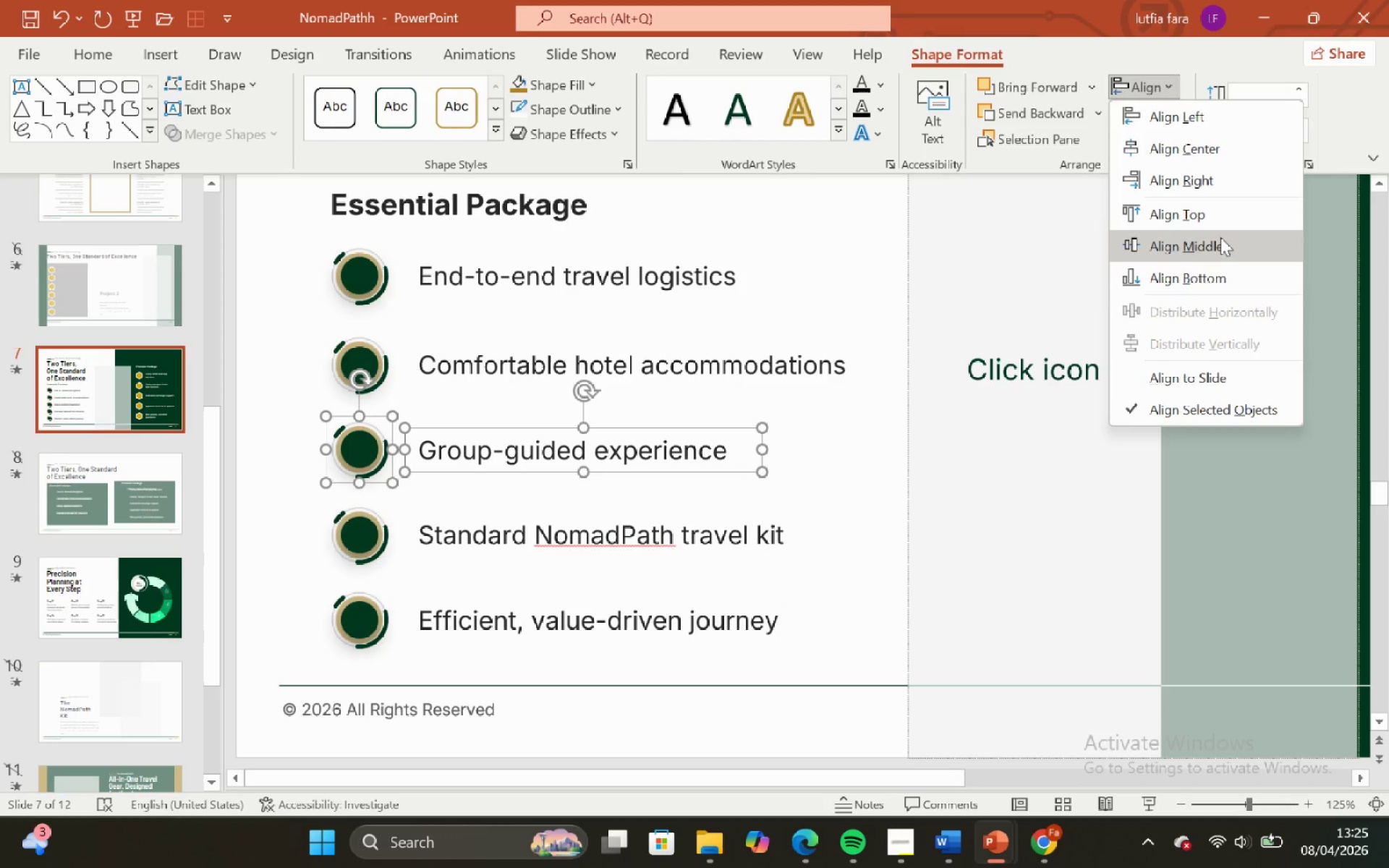 
left_click([1227, 244])
 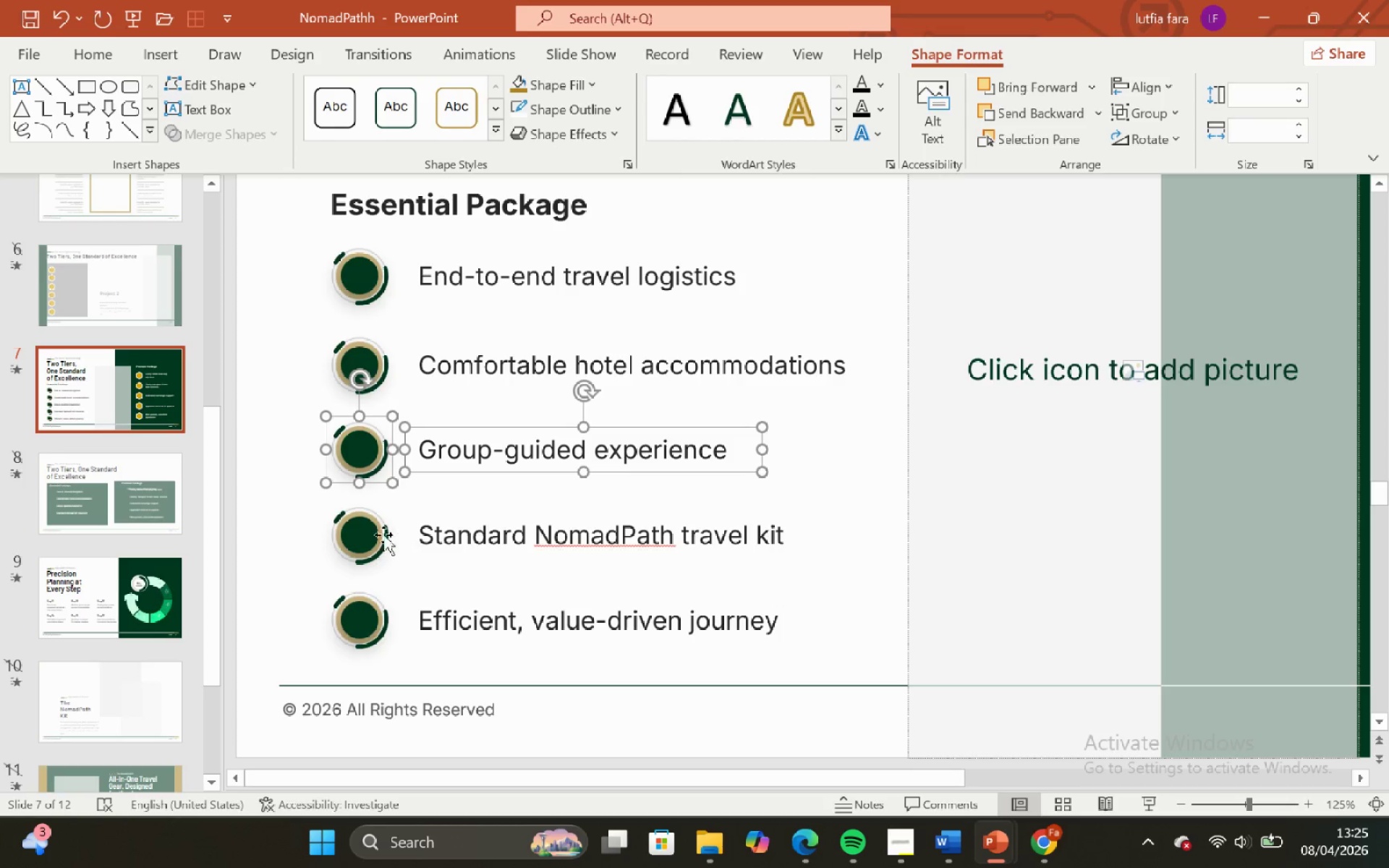 
left_click([373, 535])
 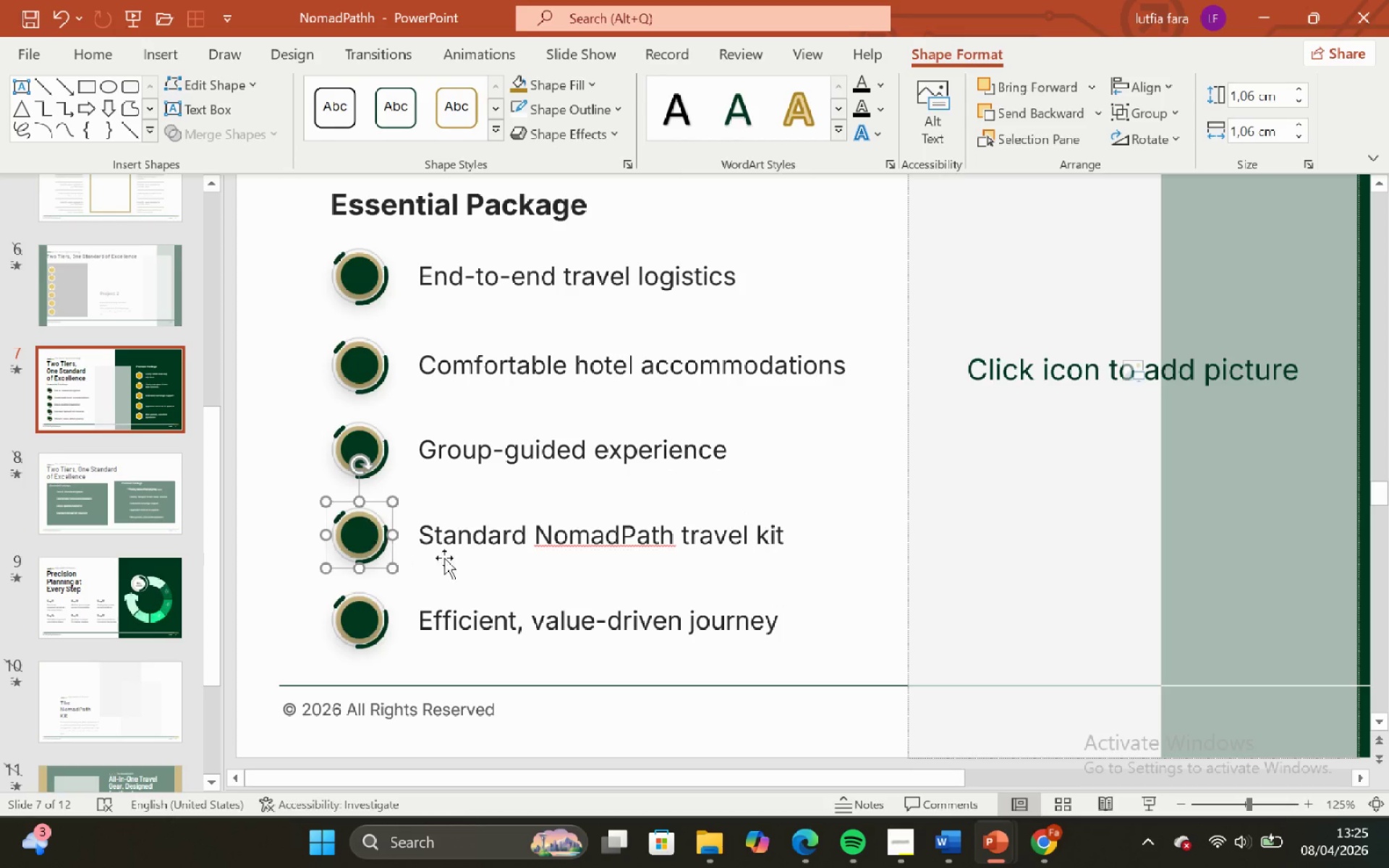 
hold_key(key=ShiftLeft, duration=0.8)
 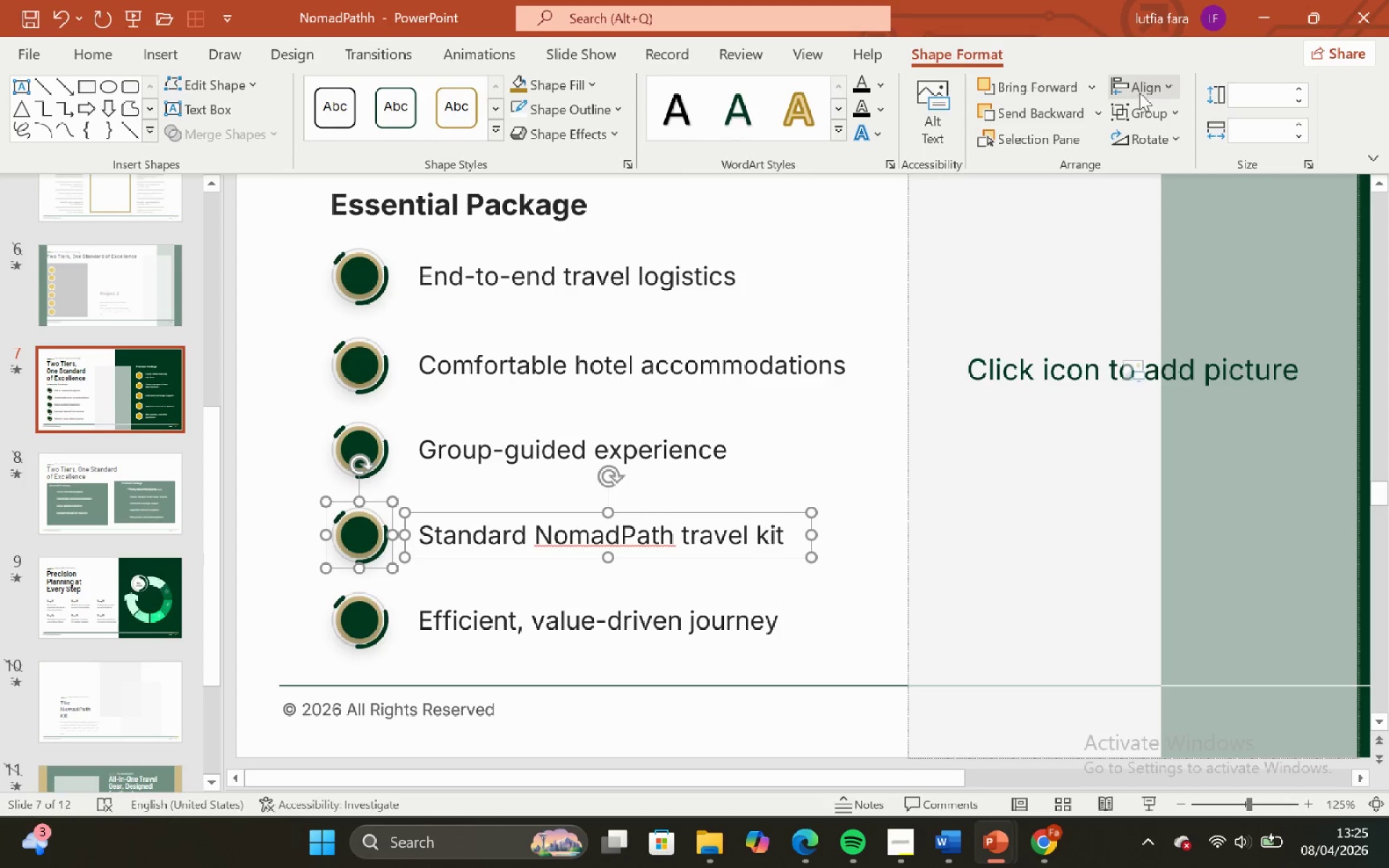 
left_click([1142, 89])
 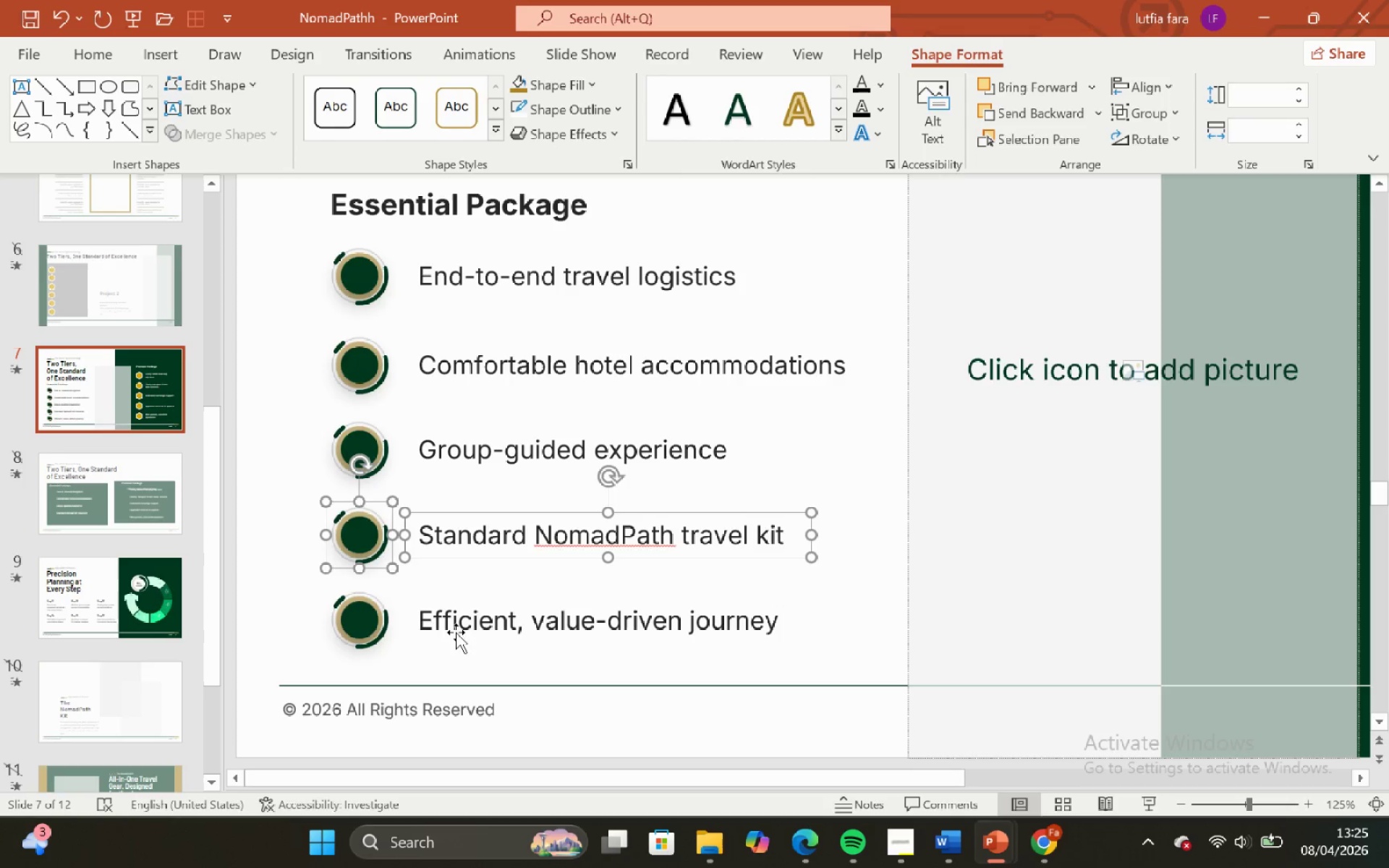 
left_click([383, 611])
 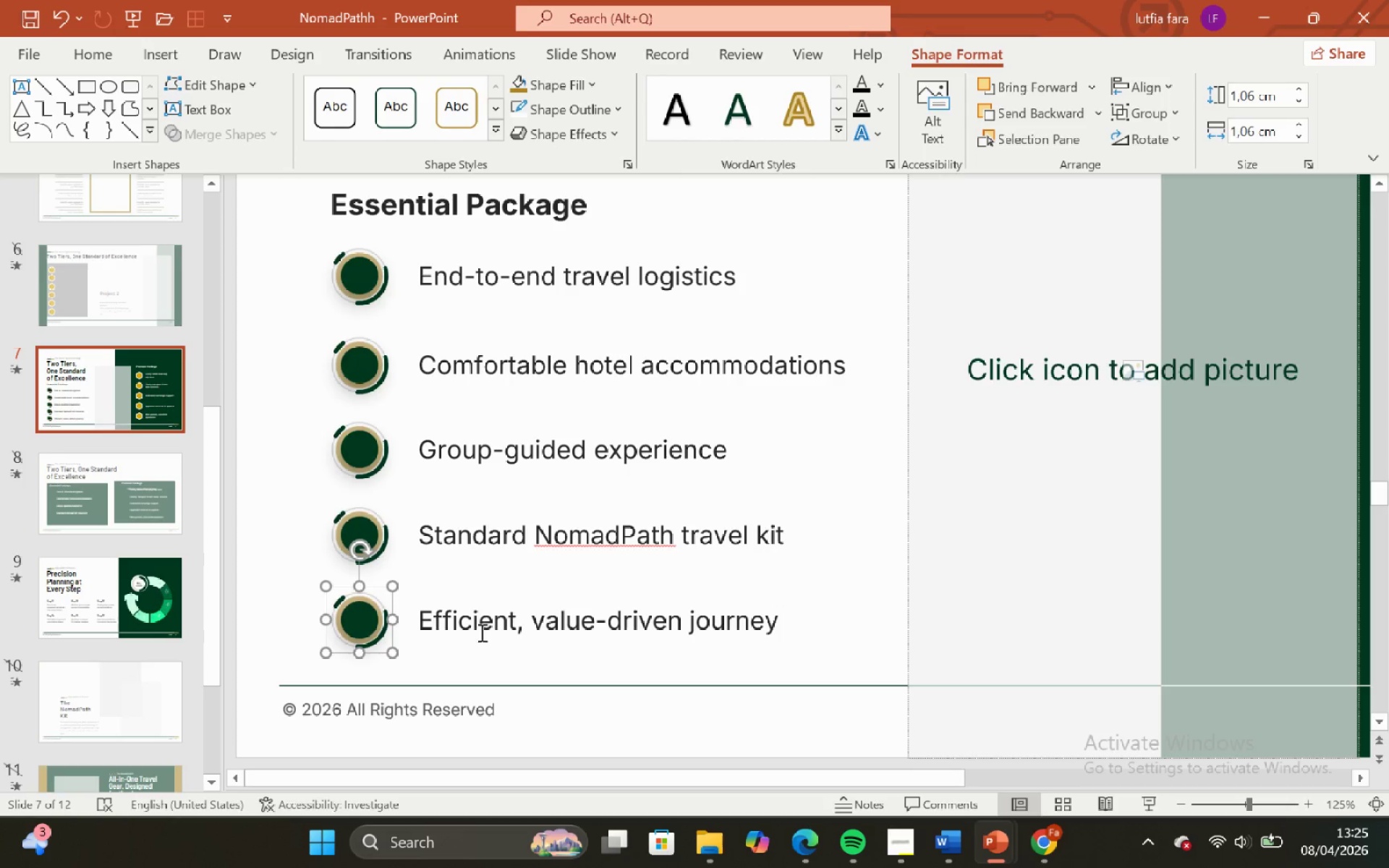 
hold_key(key=ShiftLeft, duration=0.55)
double_click([494, 628])
 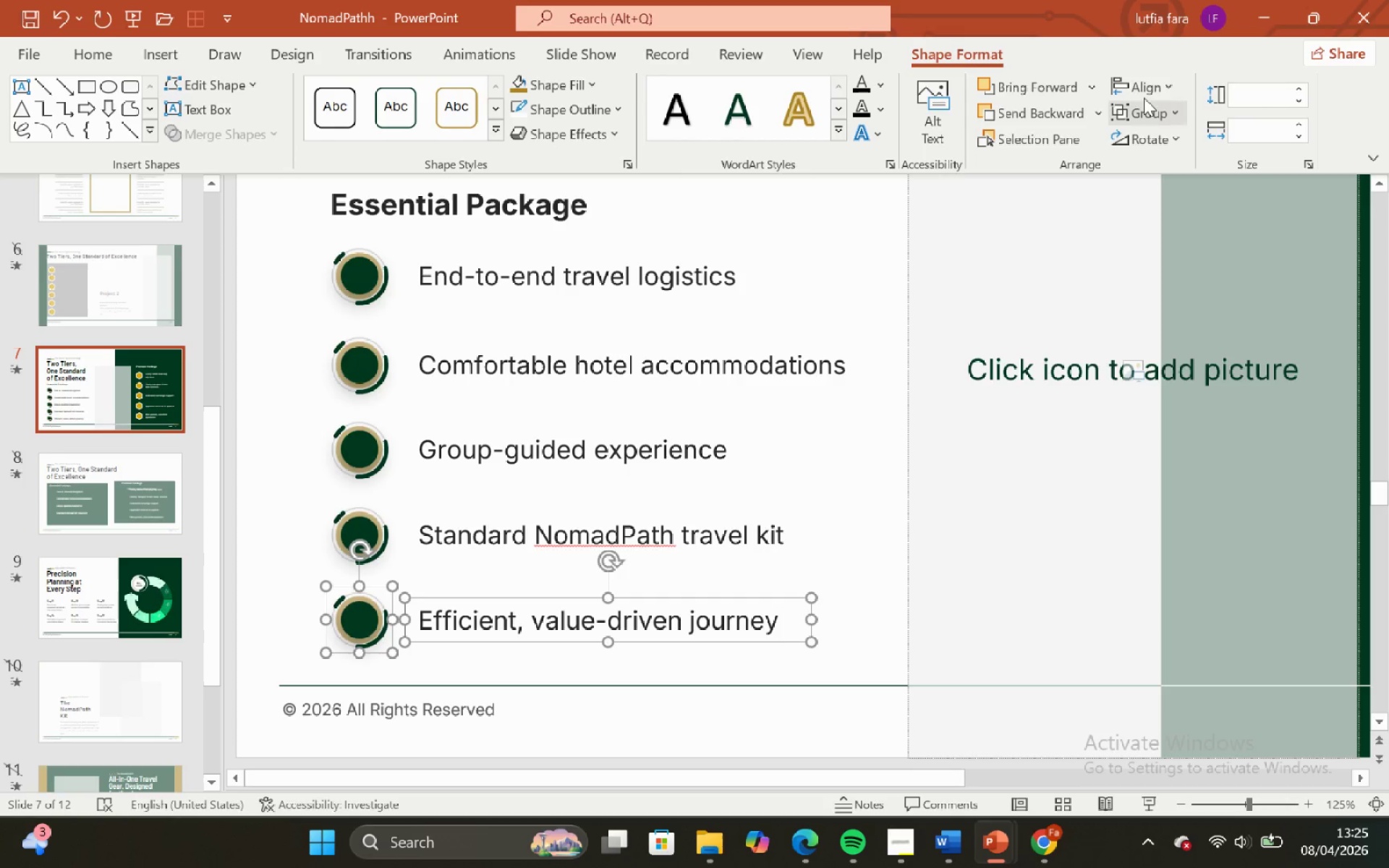 
left_click([1147, 88])
 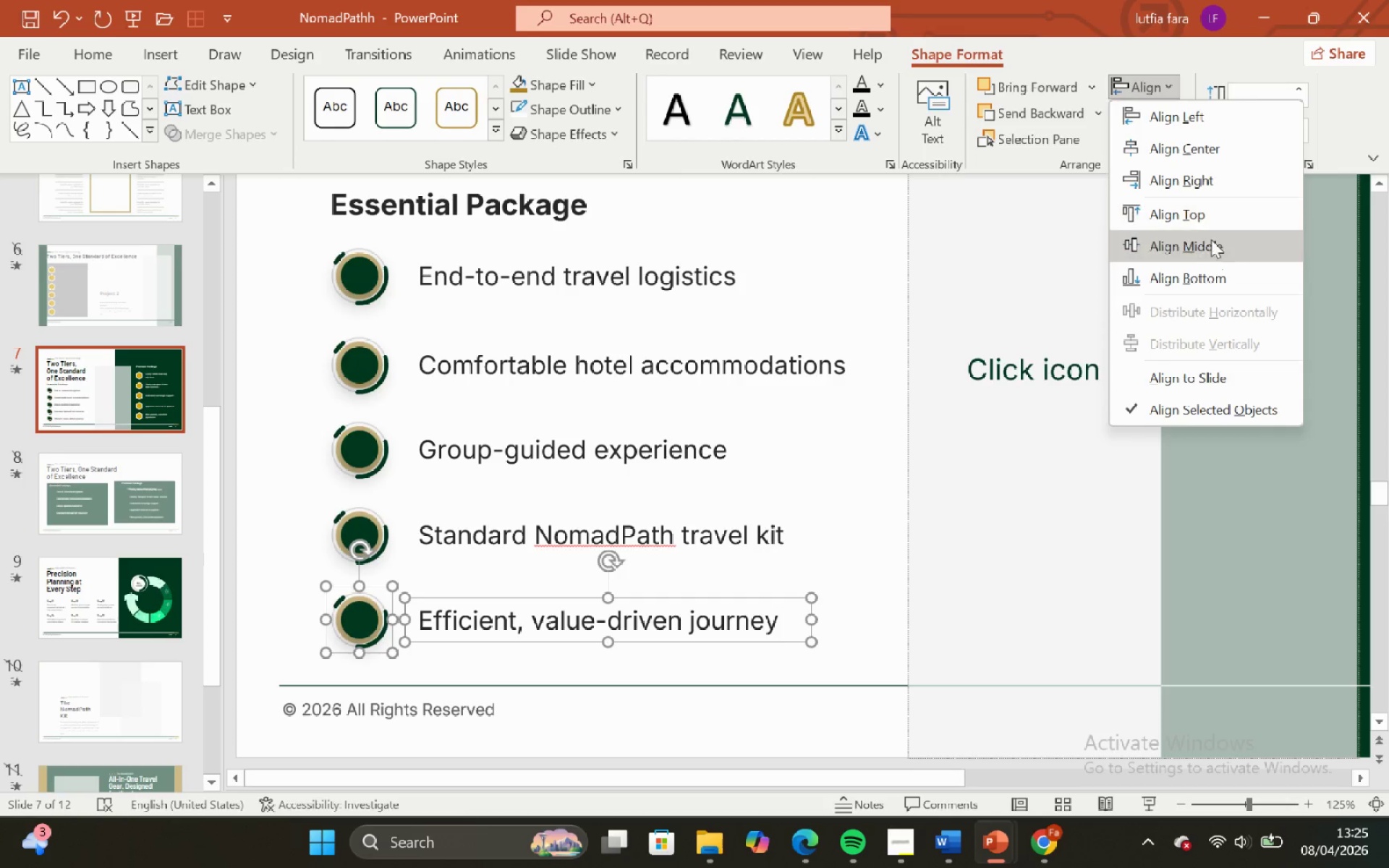 
left_click([1220, 251])
 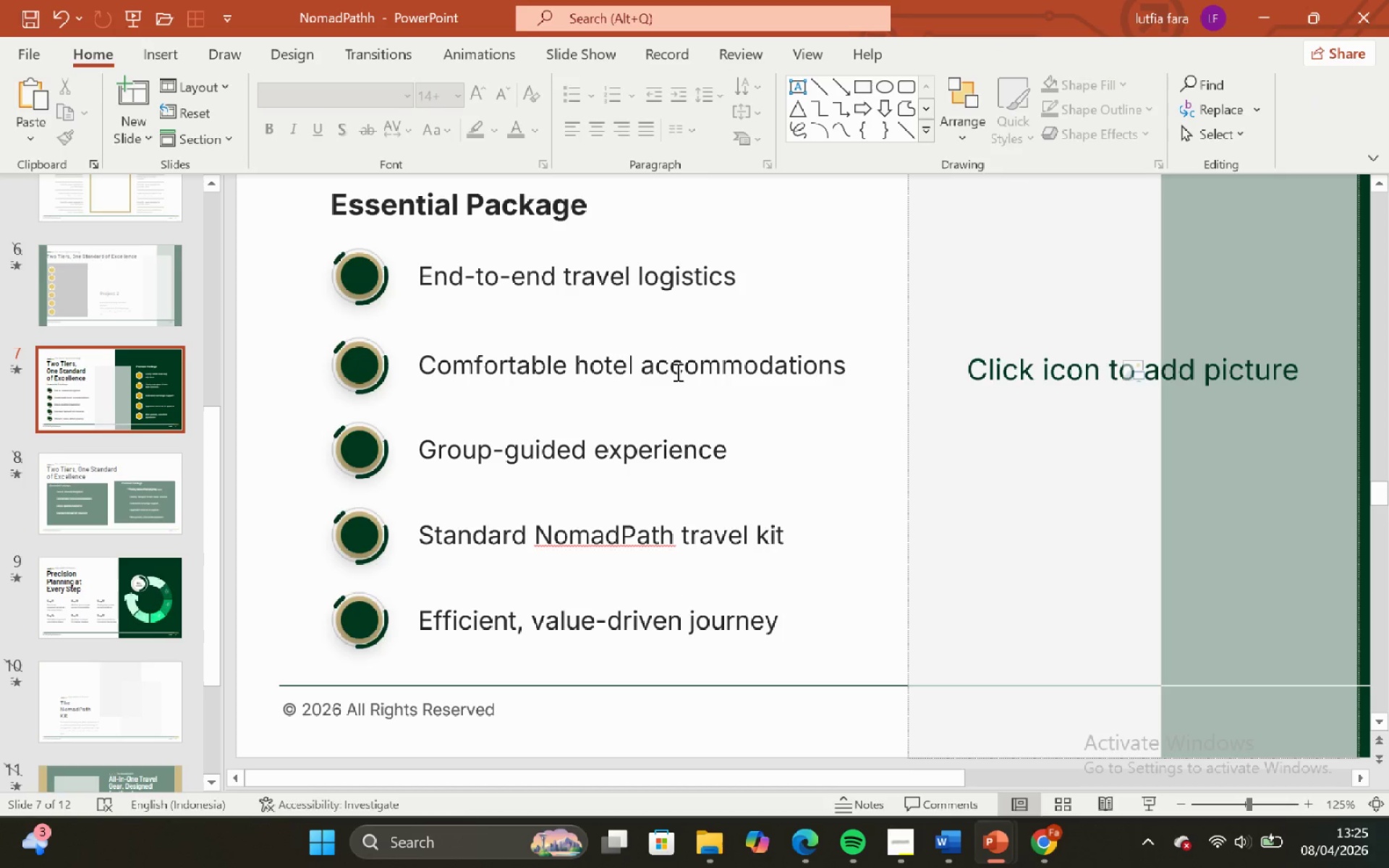 
scroll: coordinate [652, 332], scroll_direction: none, amount: 0.0
 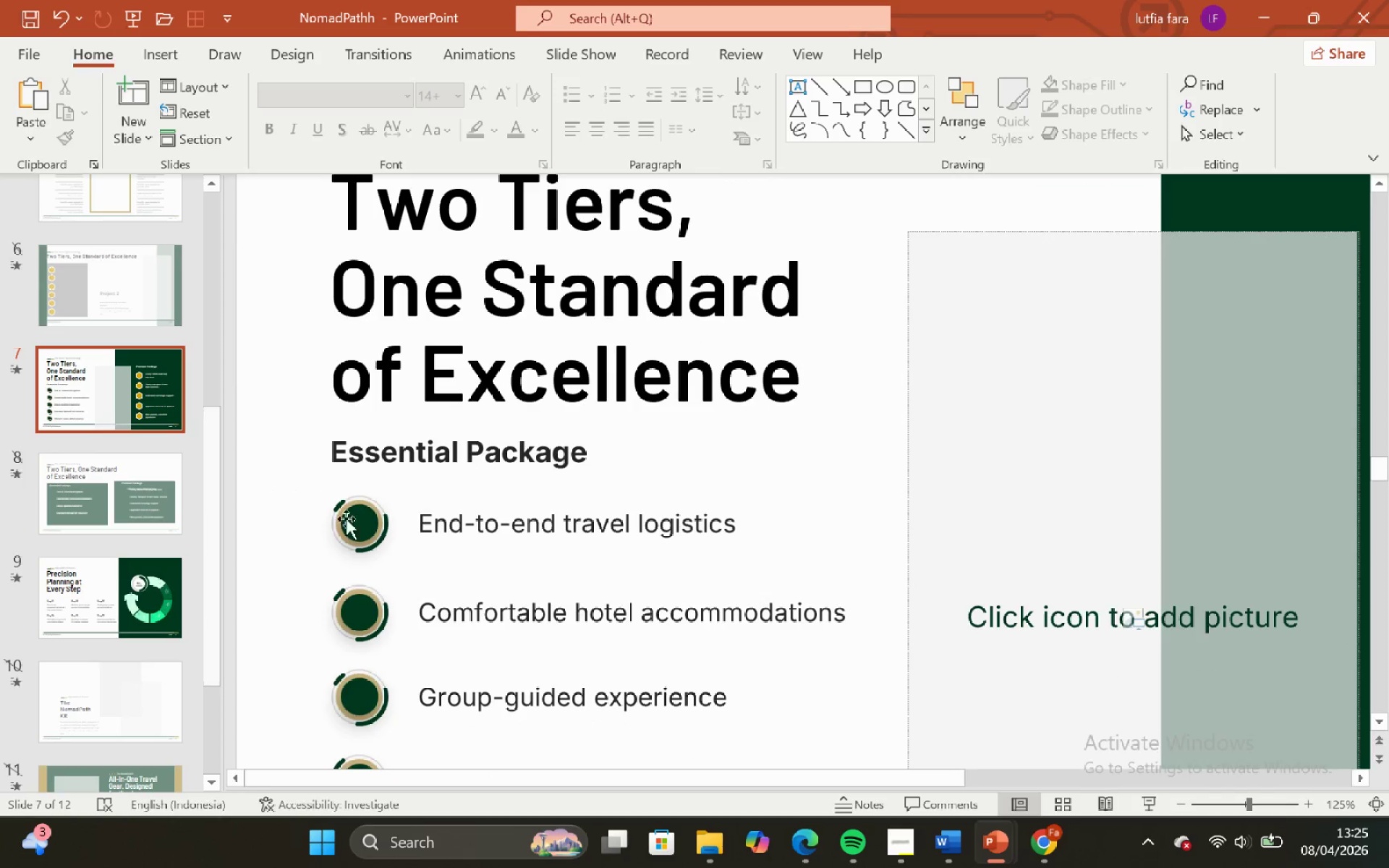 
left_click([358, 519])
 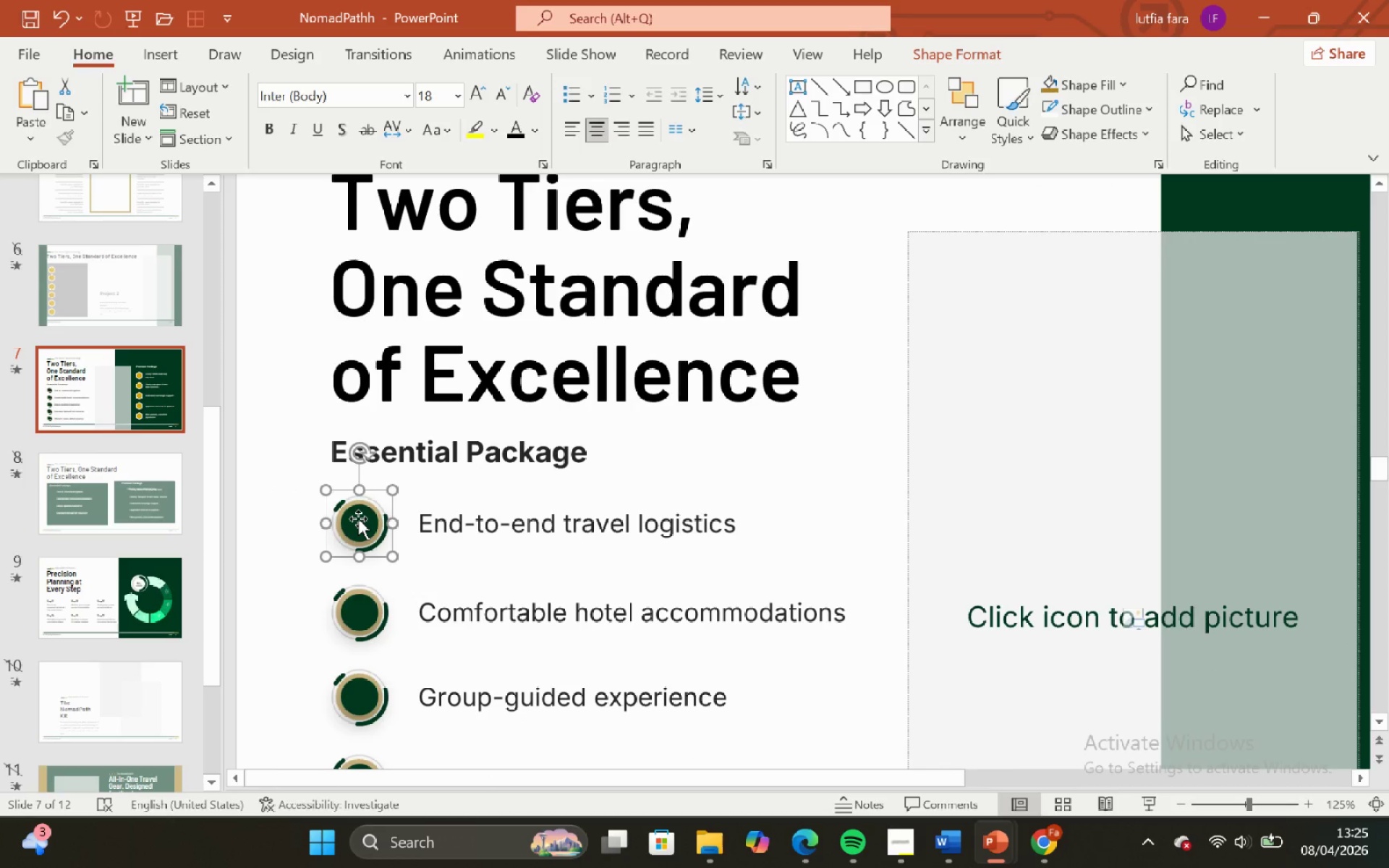 
hold_key(key=ControlLeft, duration=0.95)
hold_key(key=ShiftLeft, duration=0.89)
scroll: coordinate [358, 519], scroll_direction: up, amount: 6.0
 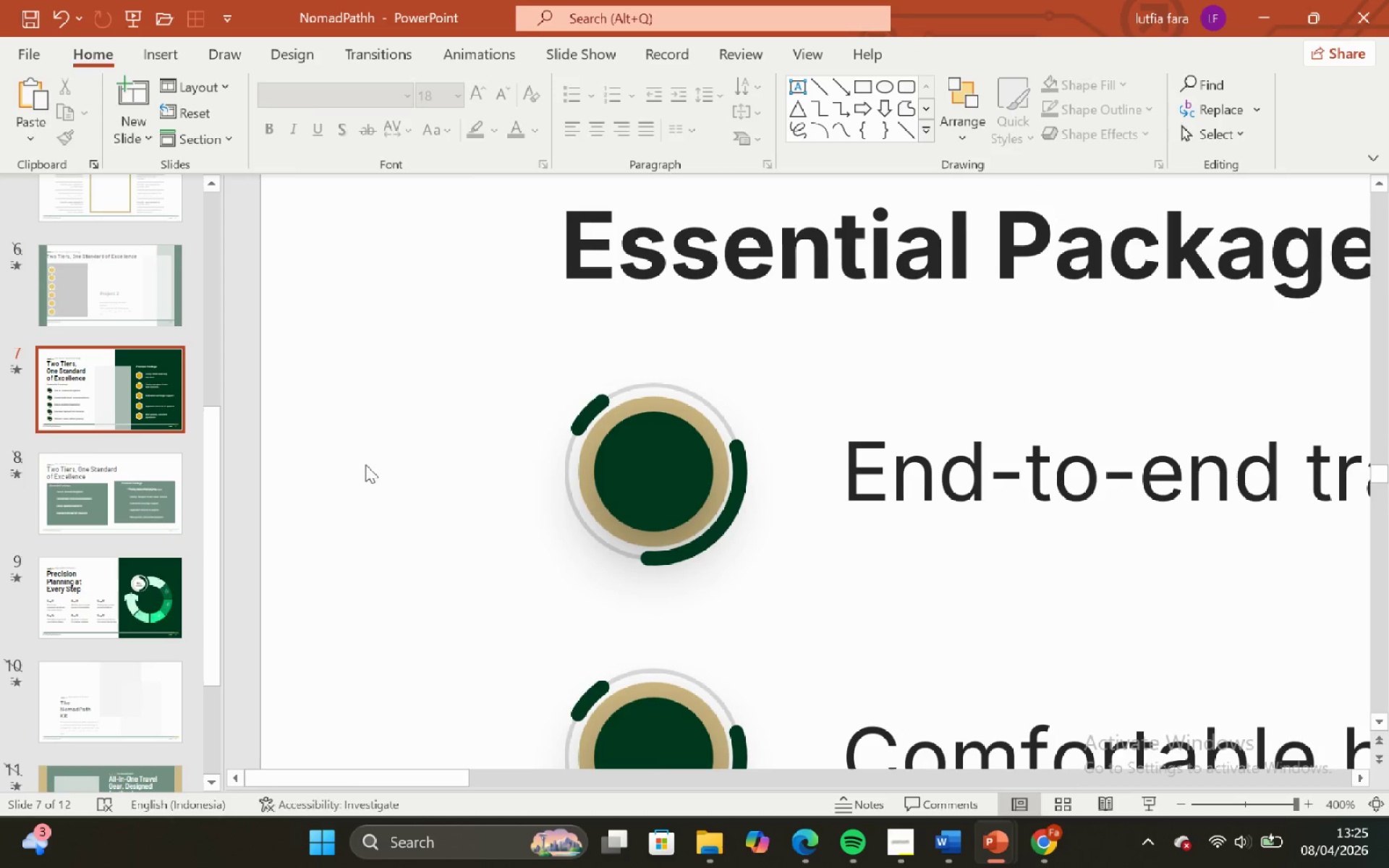 
double_click([574, 497])
 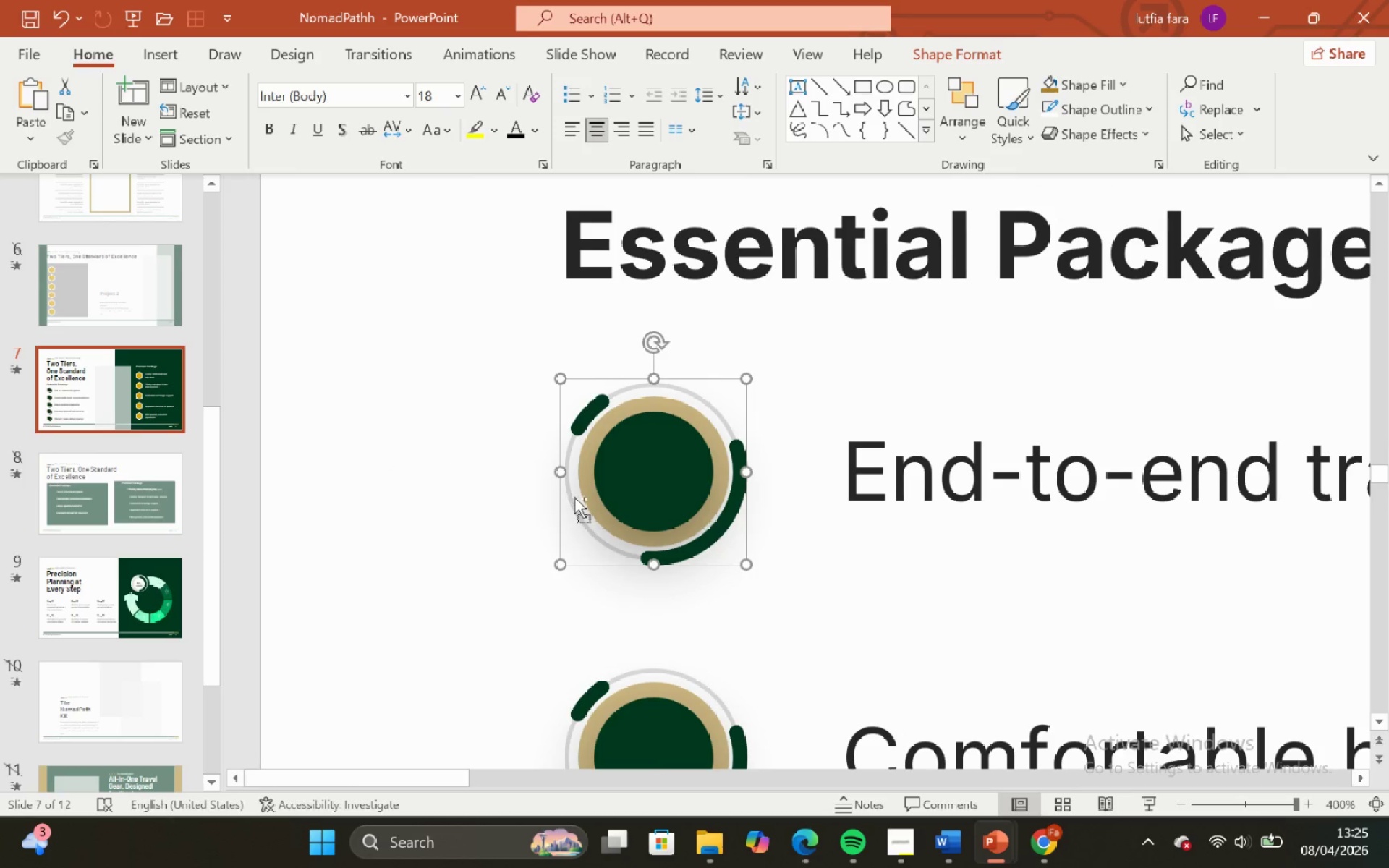 
key(Control+Shift+G)
 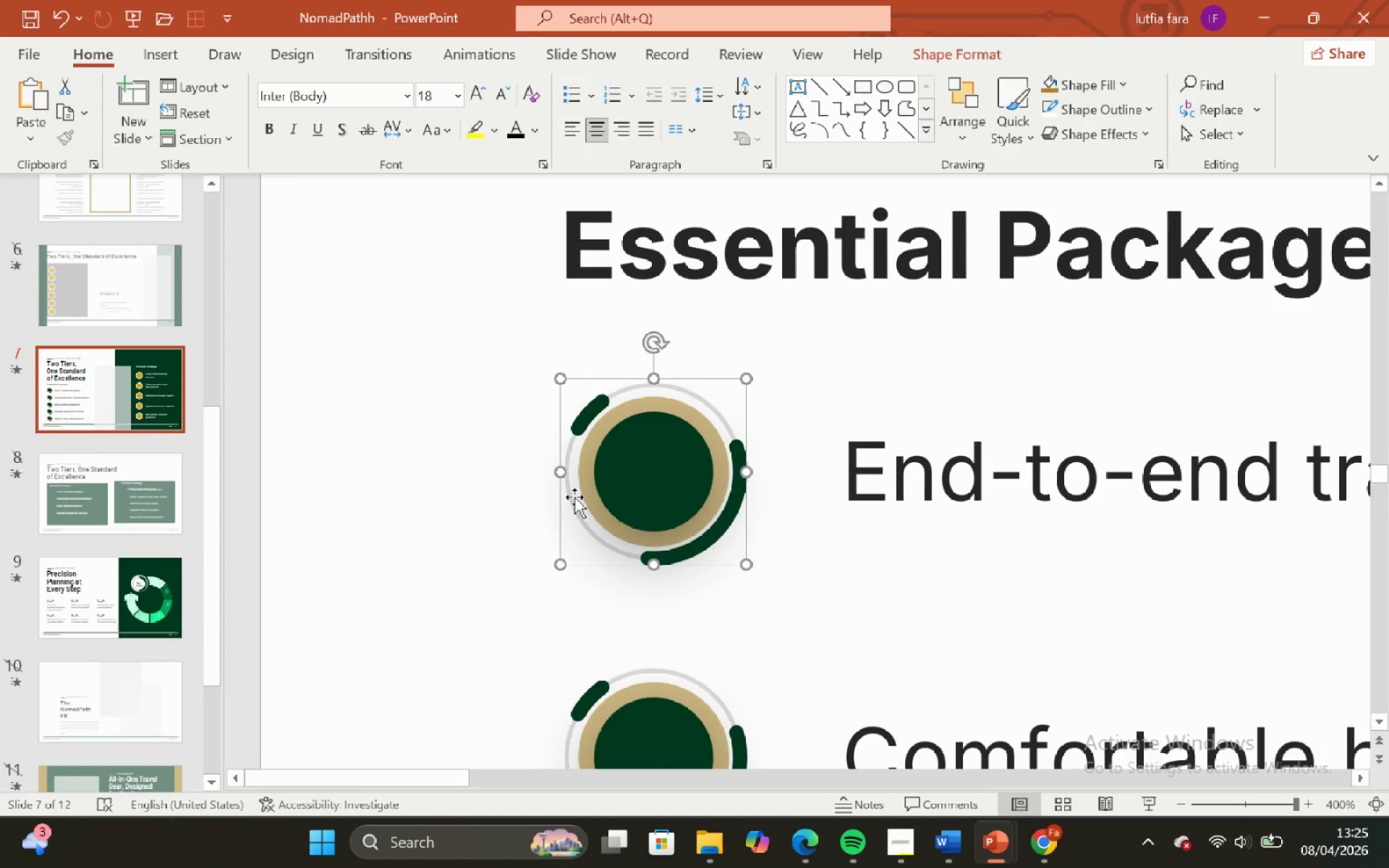 
key(Control+Shift+G)
 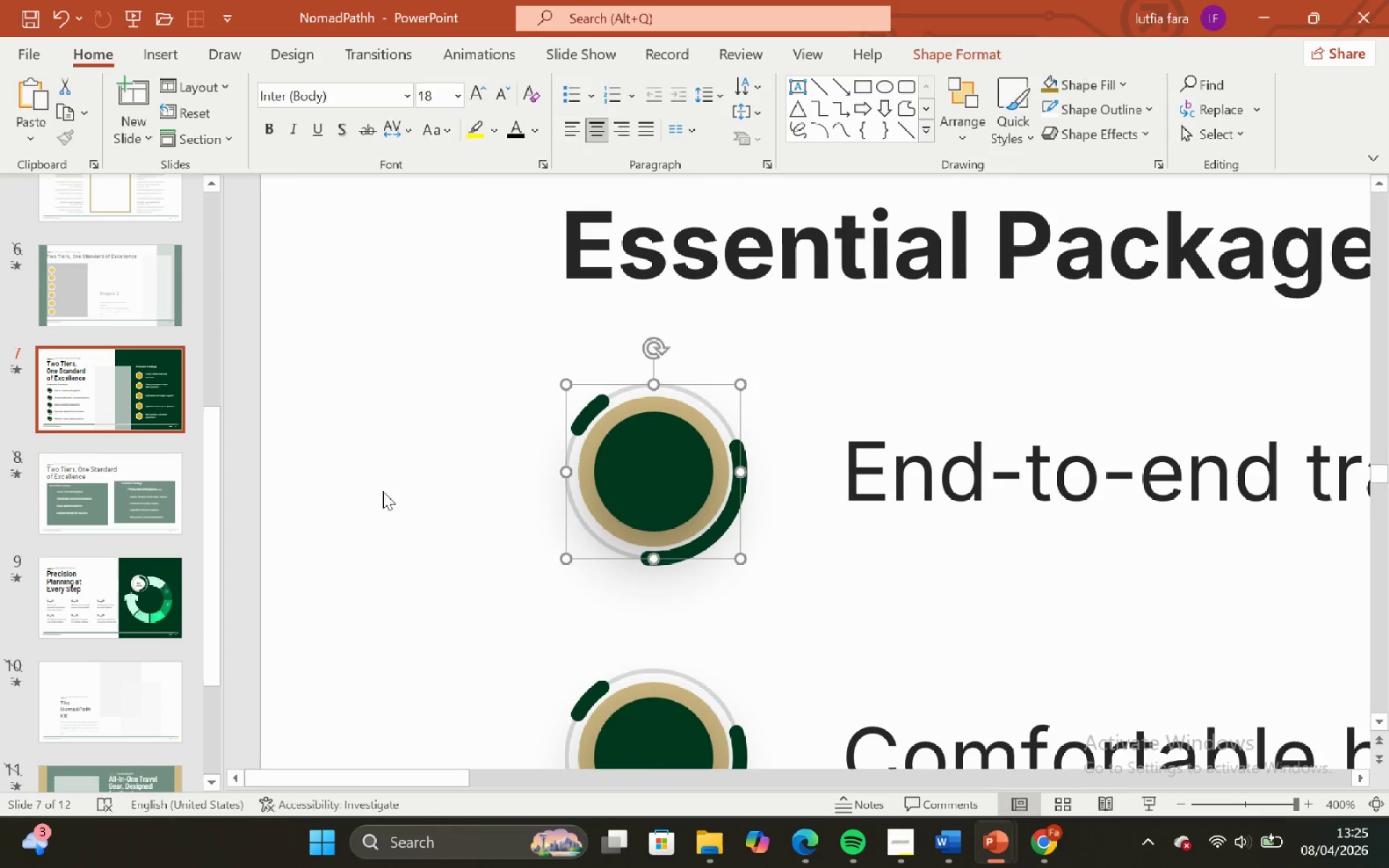 
left_click_drag(start_coordinate=[375, 486], to_coordinate=[382, 488])
 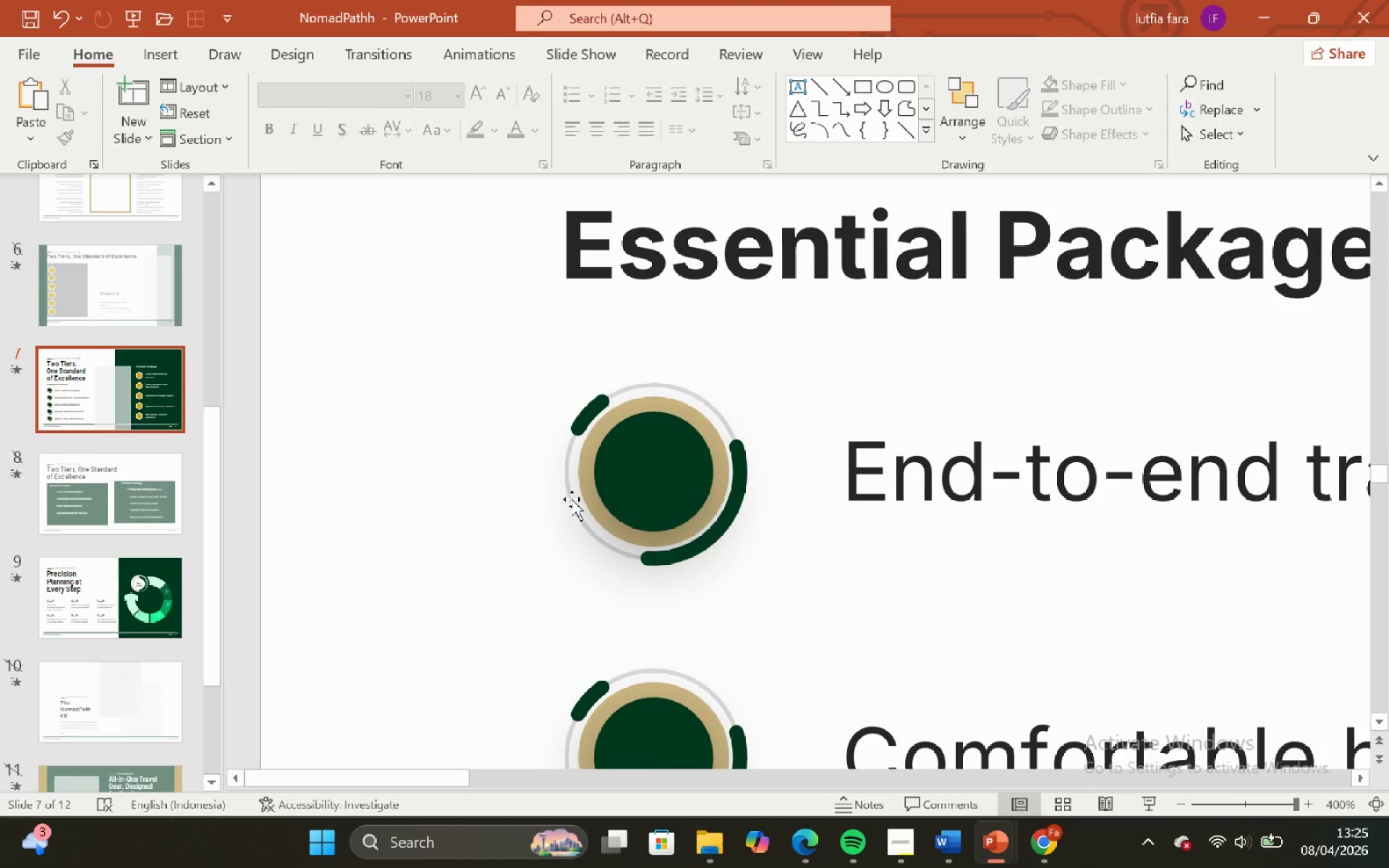 
double_click([572, 499])
 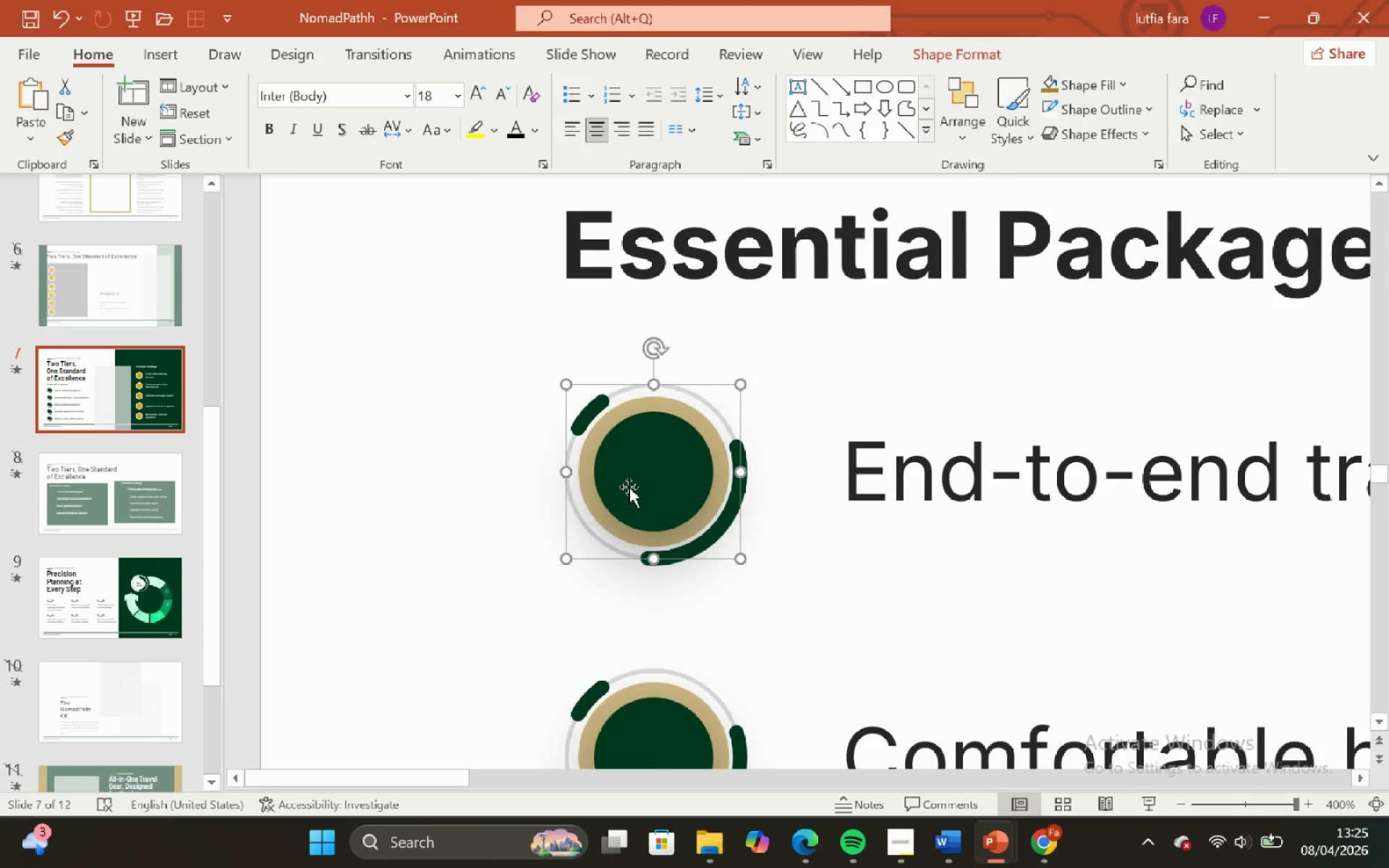 
left_click_drag(start_coordinate=[629, 487], to_coordinate=[551, 463])
 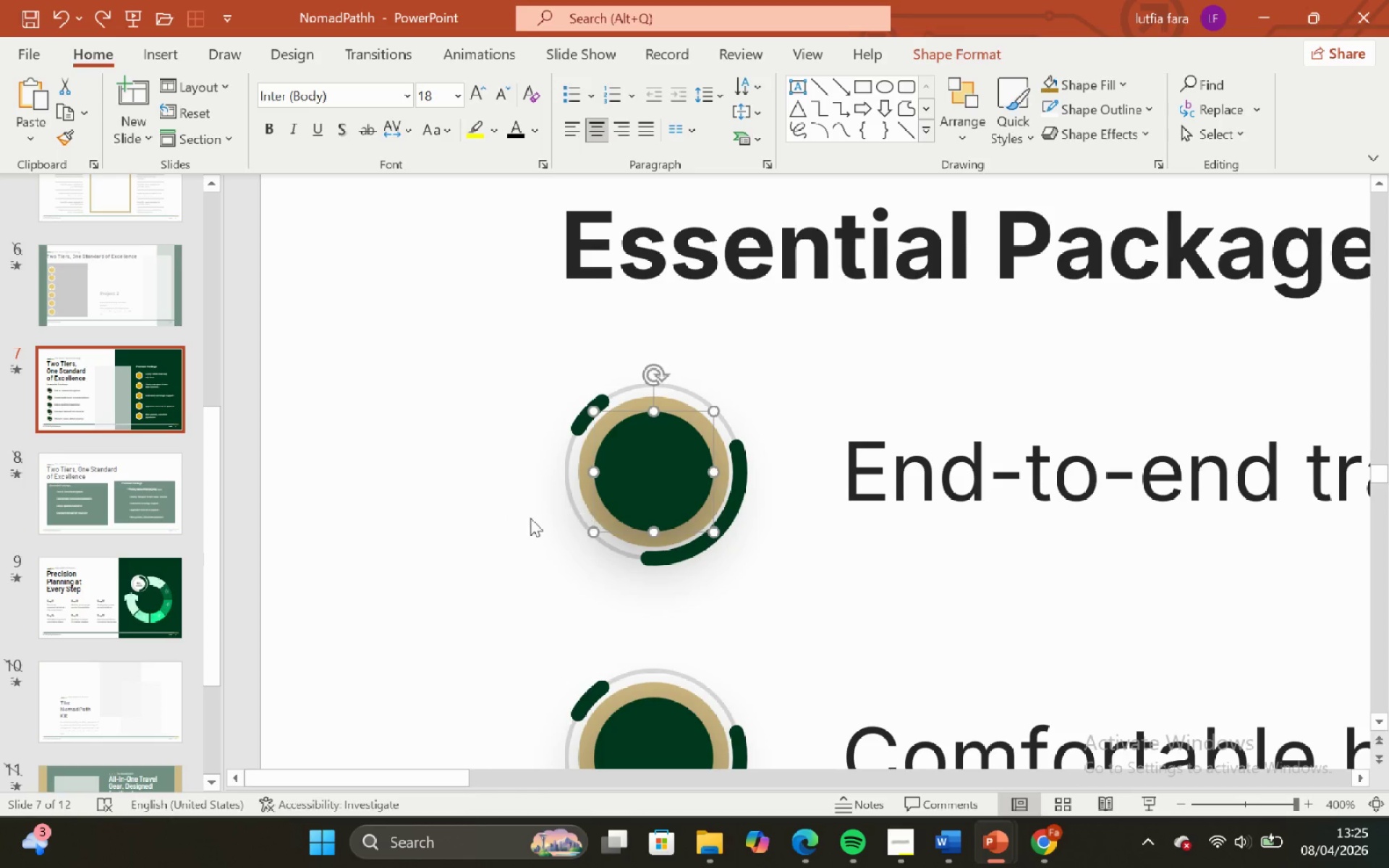 
key(Control+ControlLeft)
 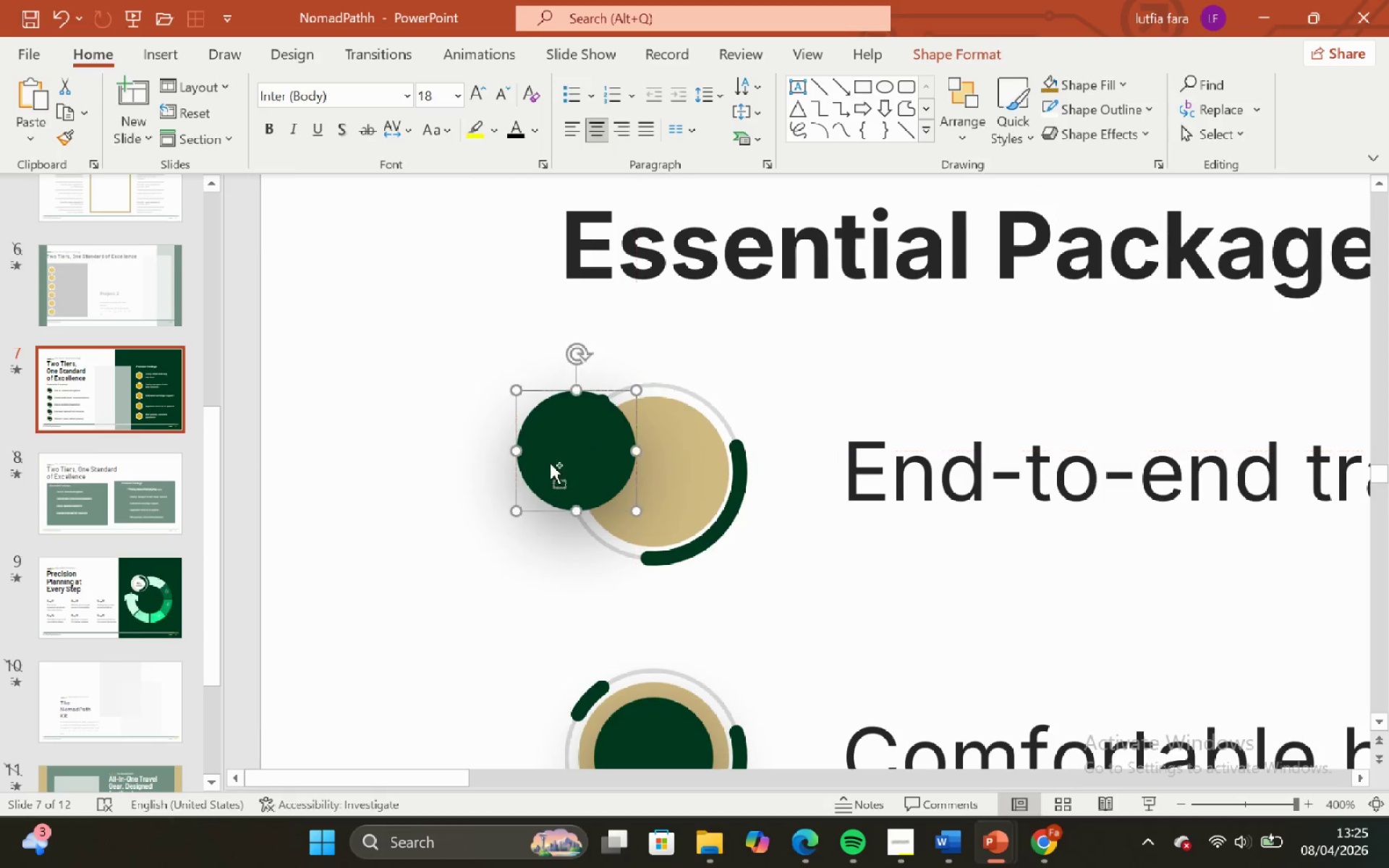 
key(Control+Z)
 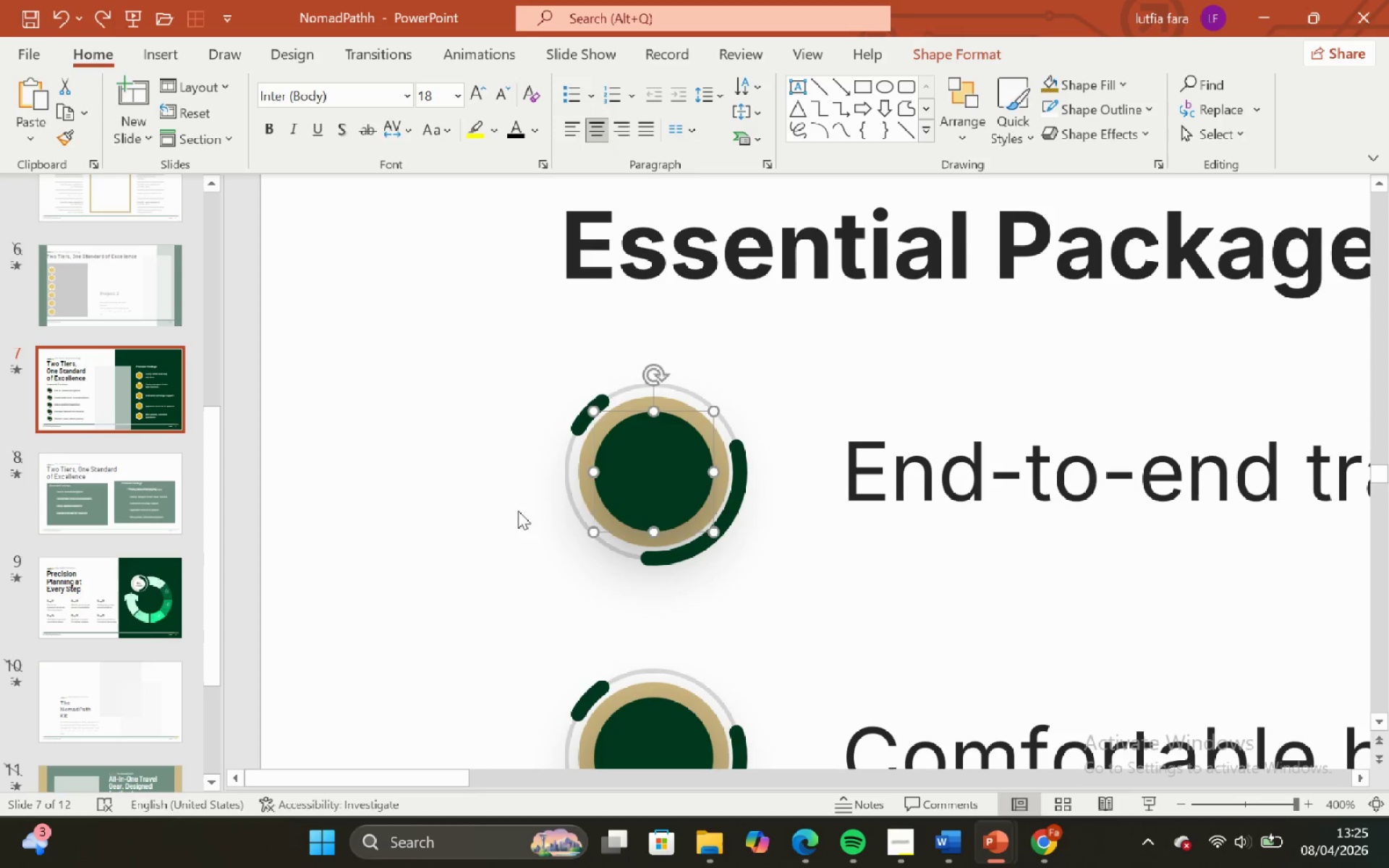 
left_click([517, 511])
 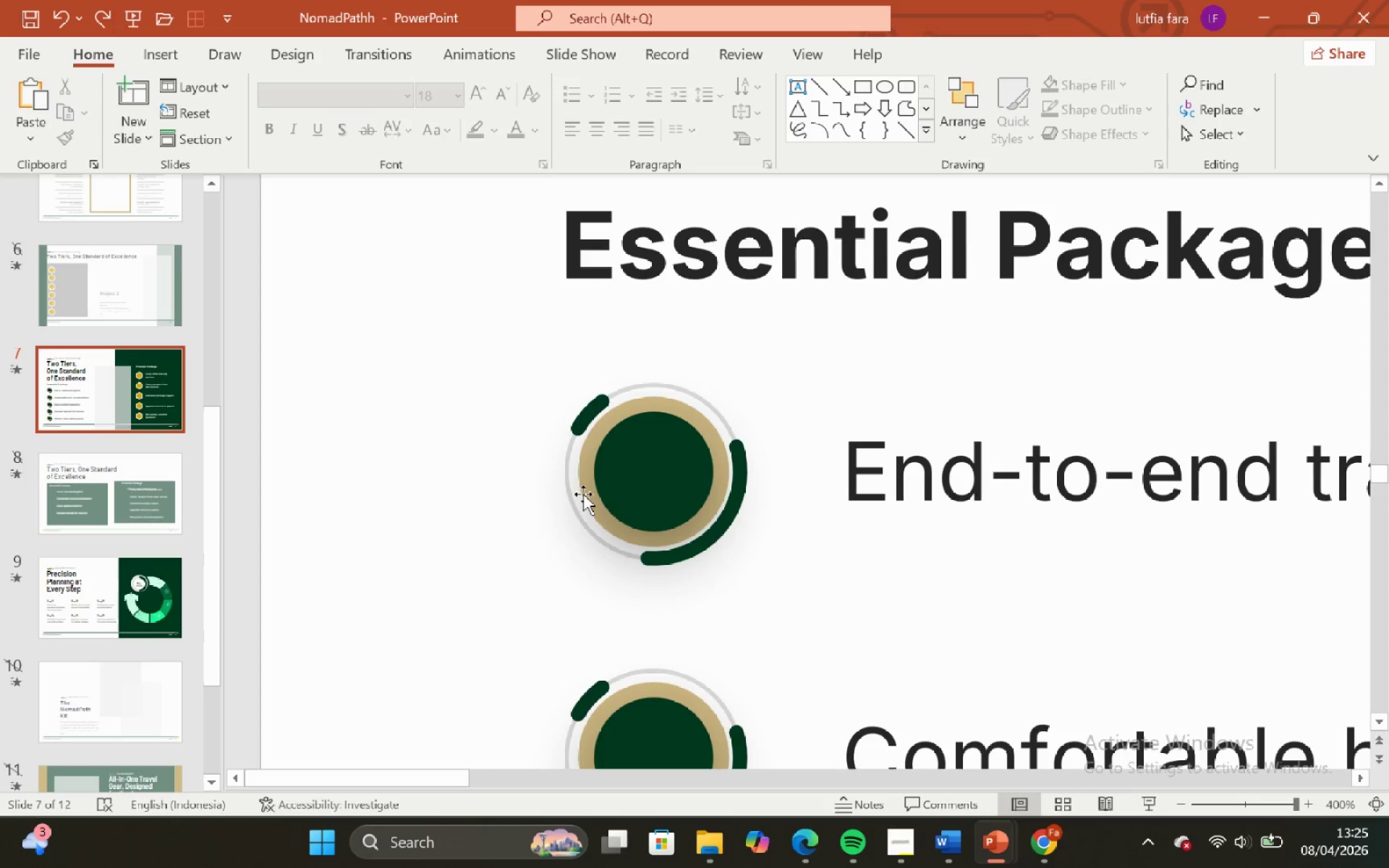 
left_click([583, 494])
 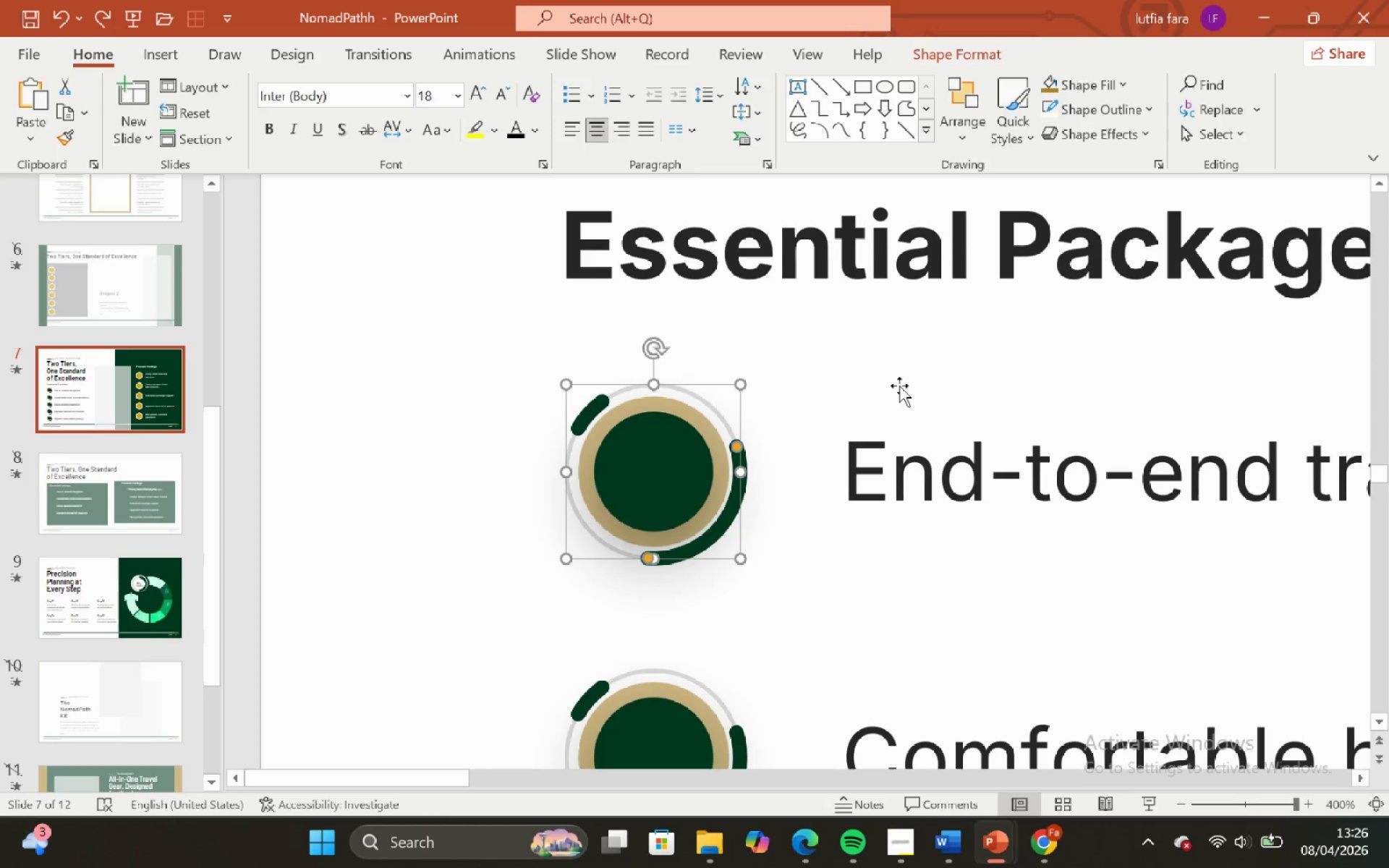 
left_click([1110, 88])
 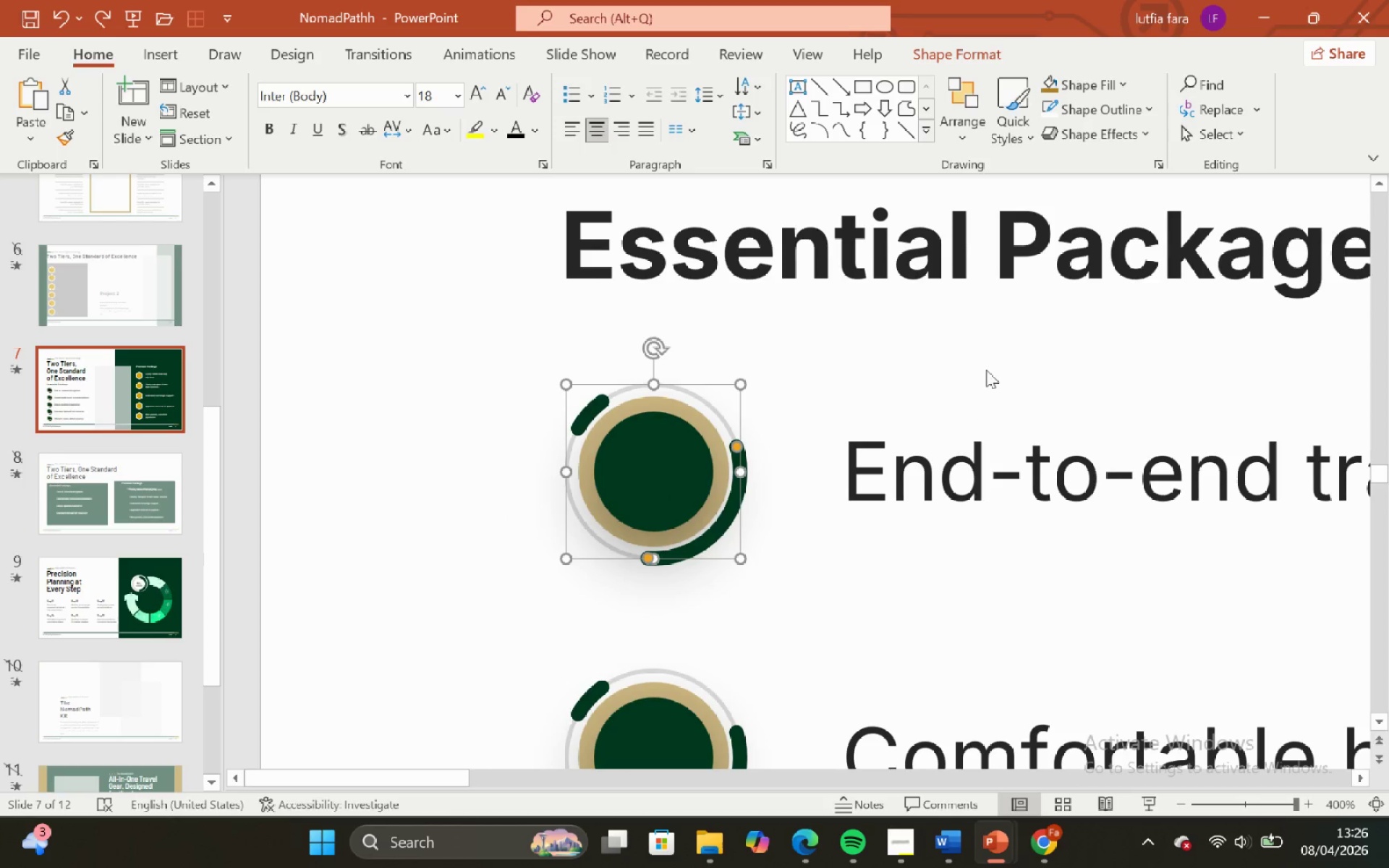 
left_click([1131, 110])
 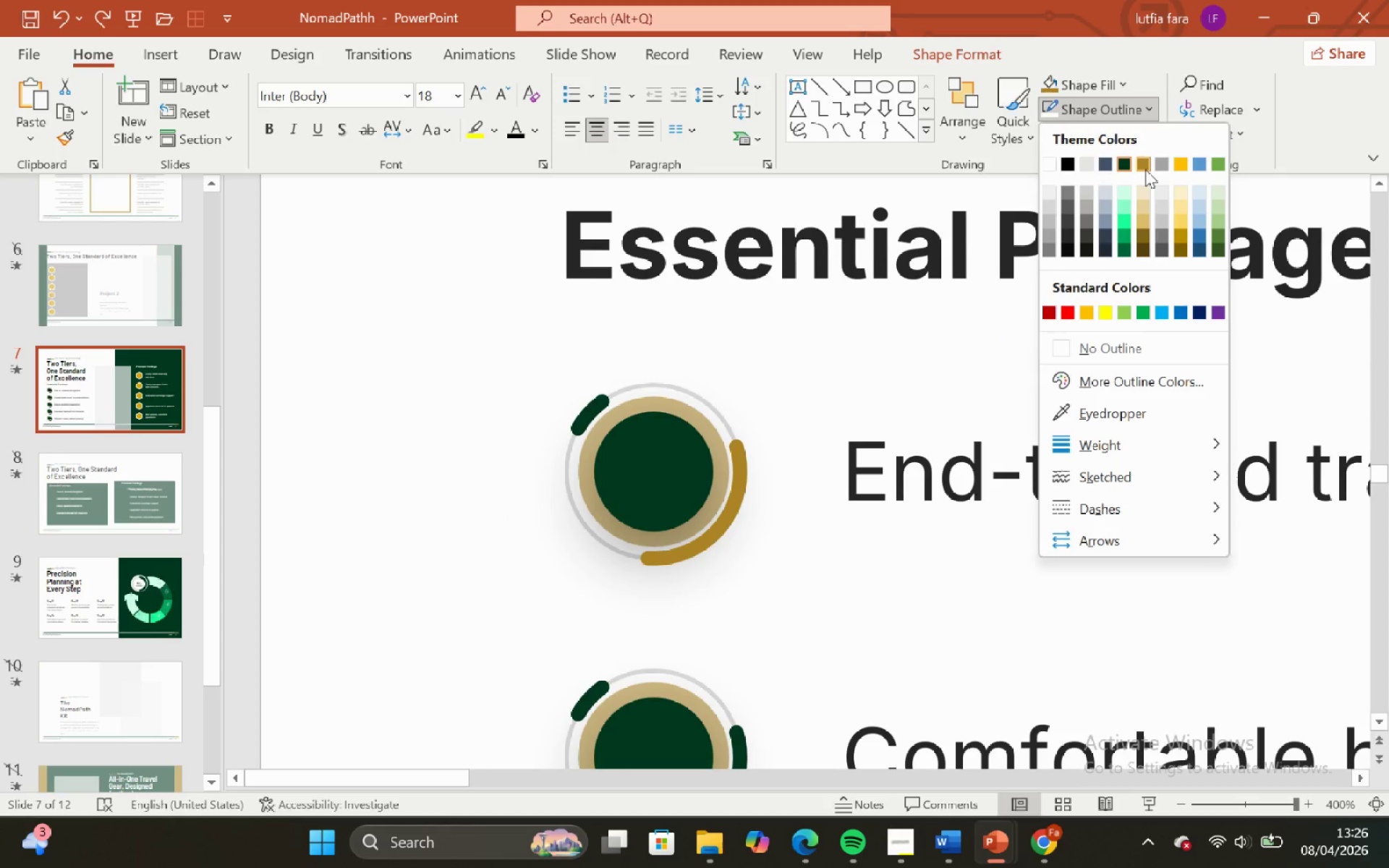 
left_click([1145, 169])
 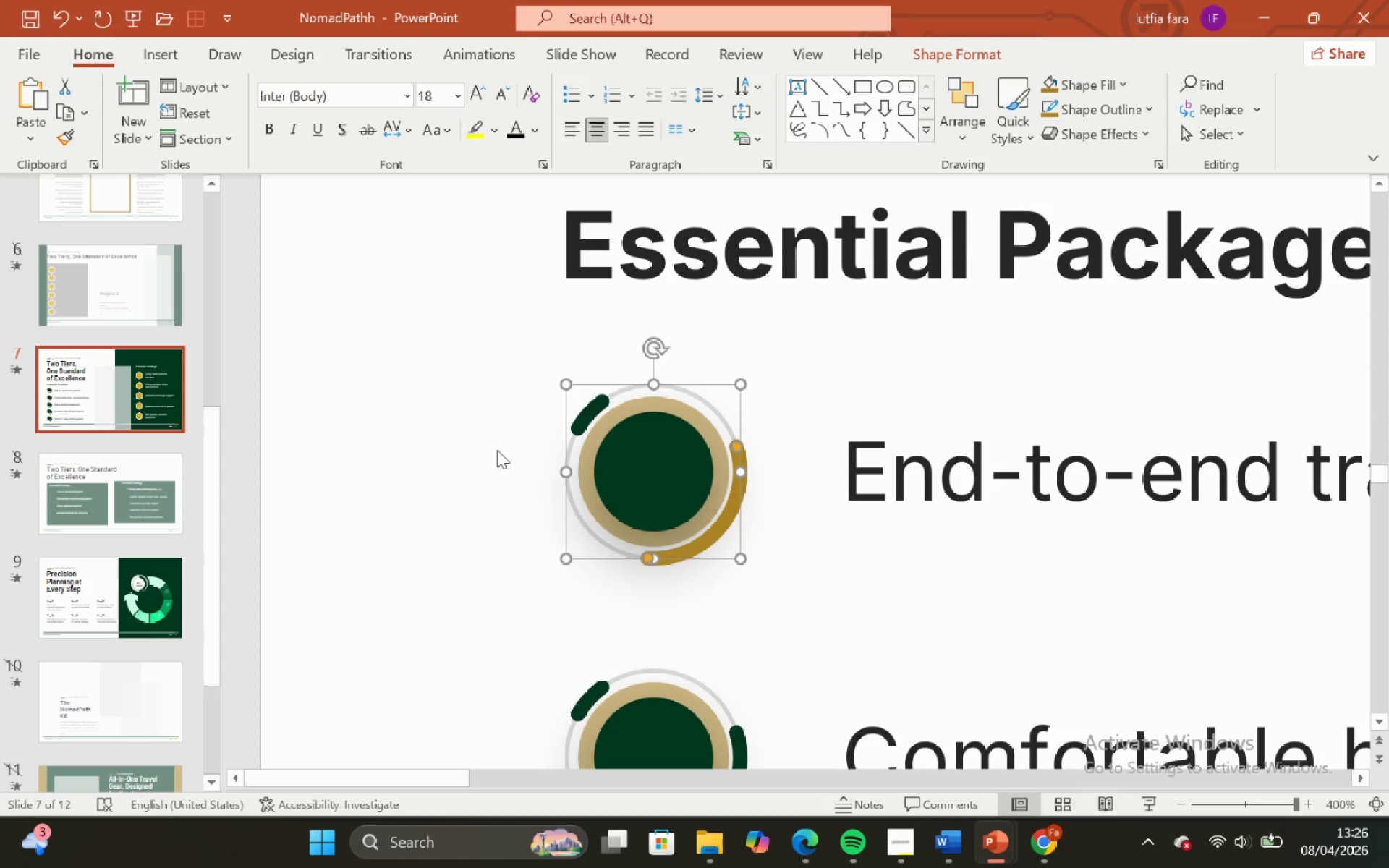 
left_click_drag(start_coordinate=[497, 450], to_coordinate=[506, 450])
 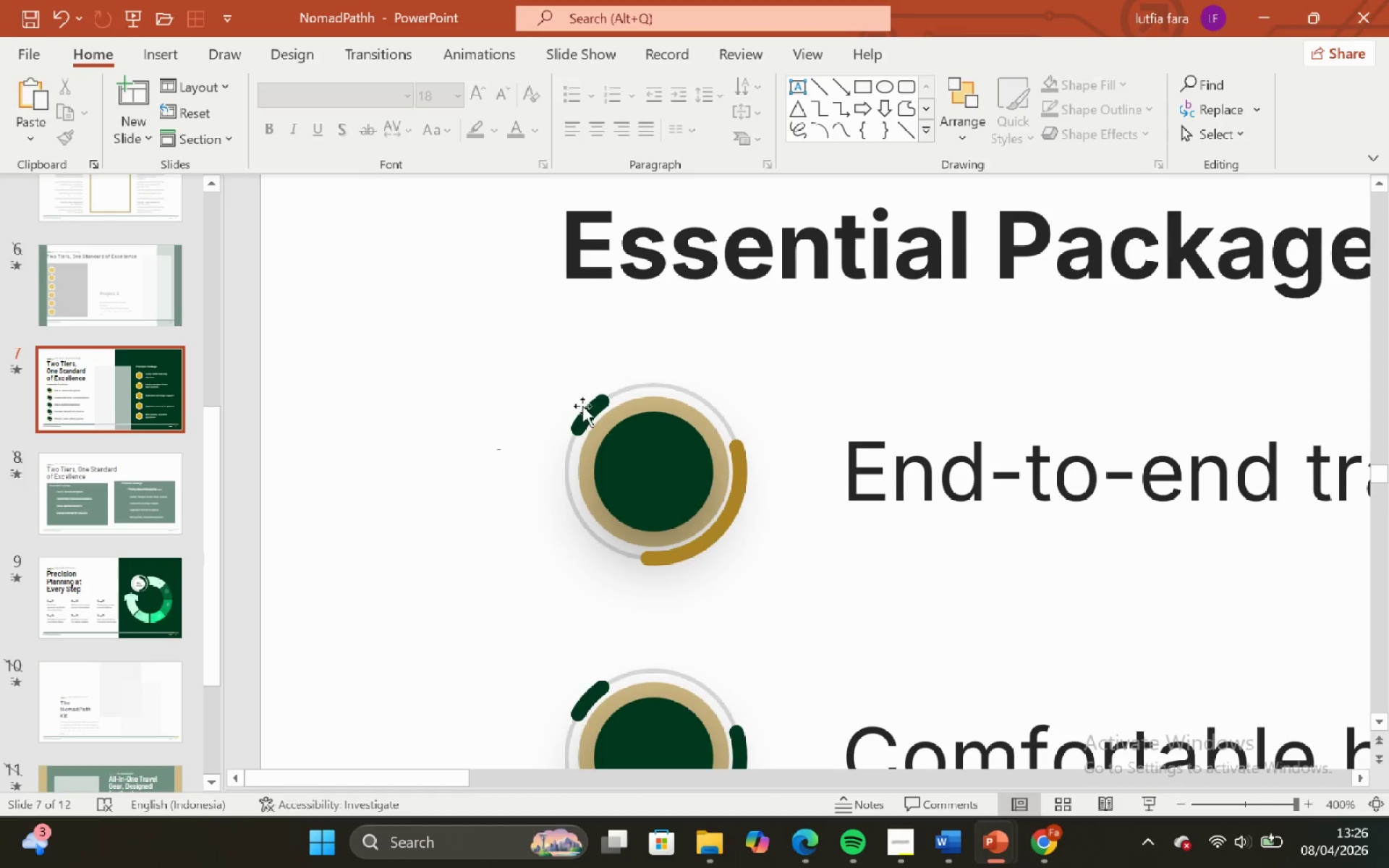 
left_click([582, 406])
 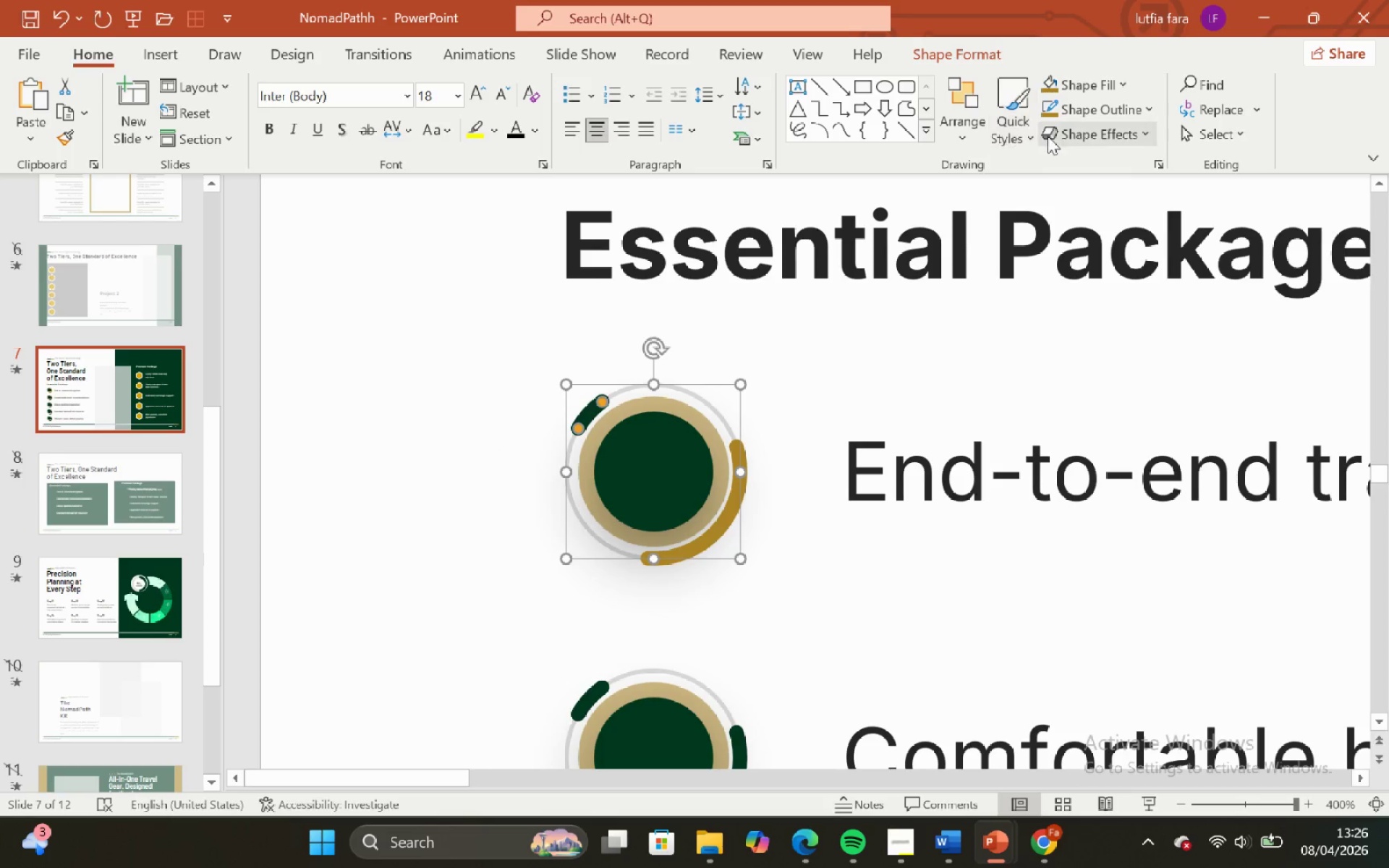 
left_click([1099, 101])
 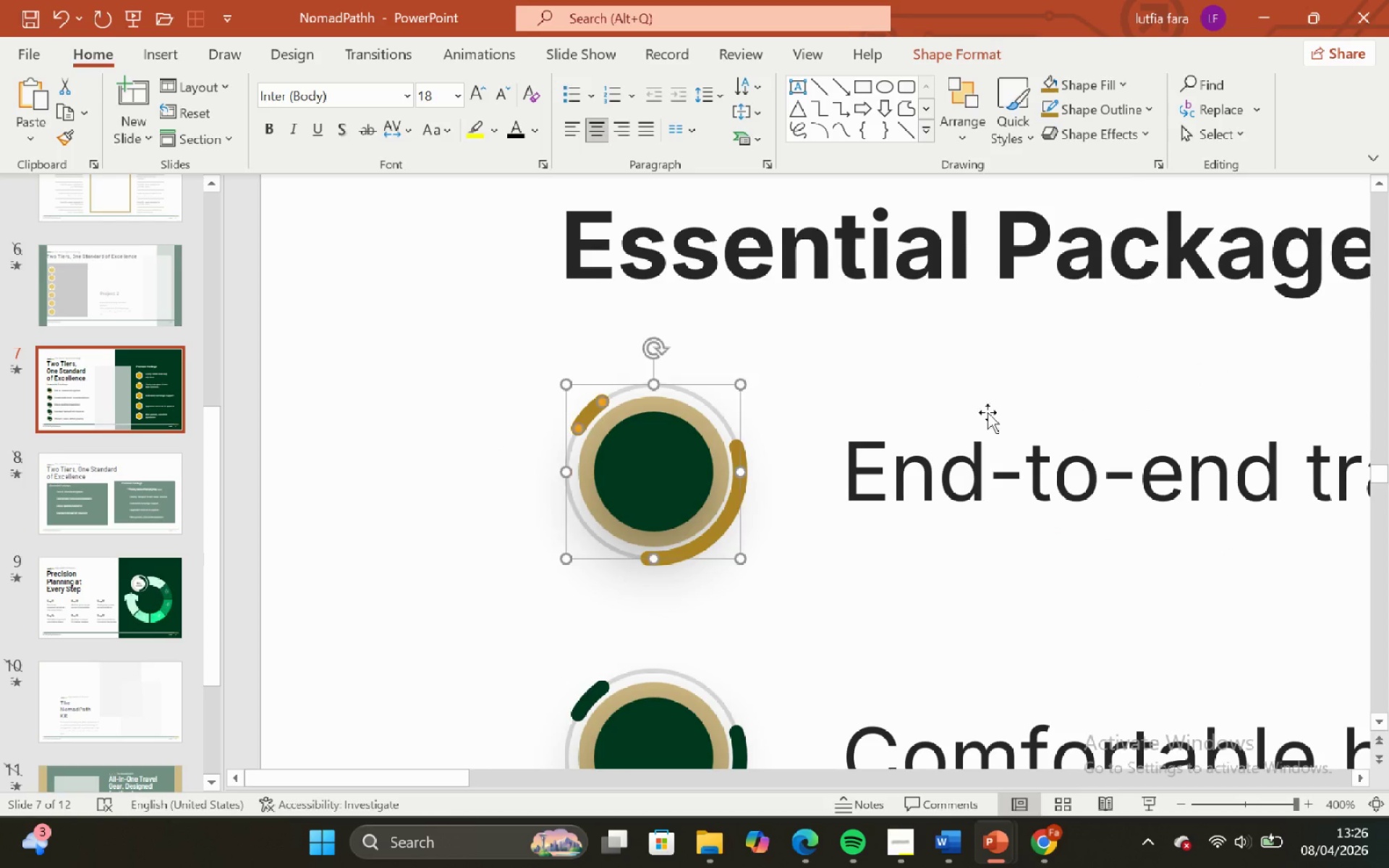 
left_click_drag(start_coordinate=[834, 582], to_coordinate=[831, 576])
 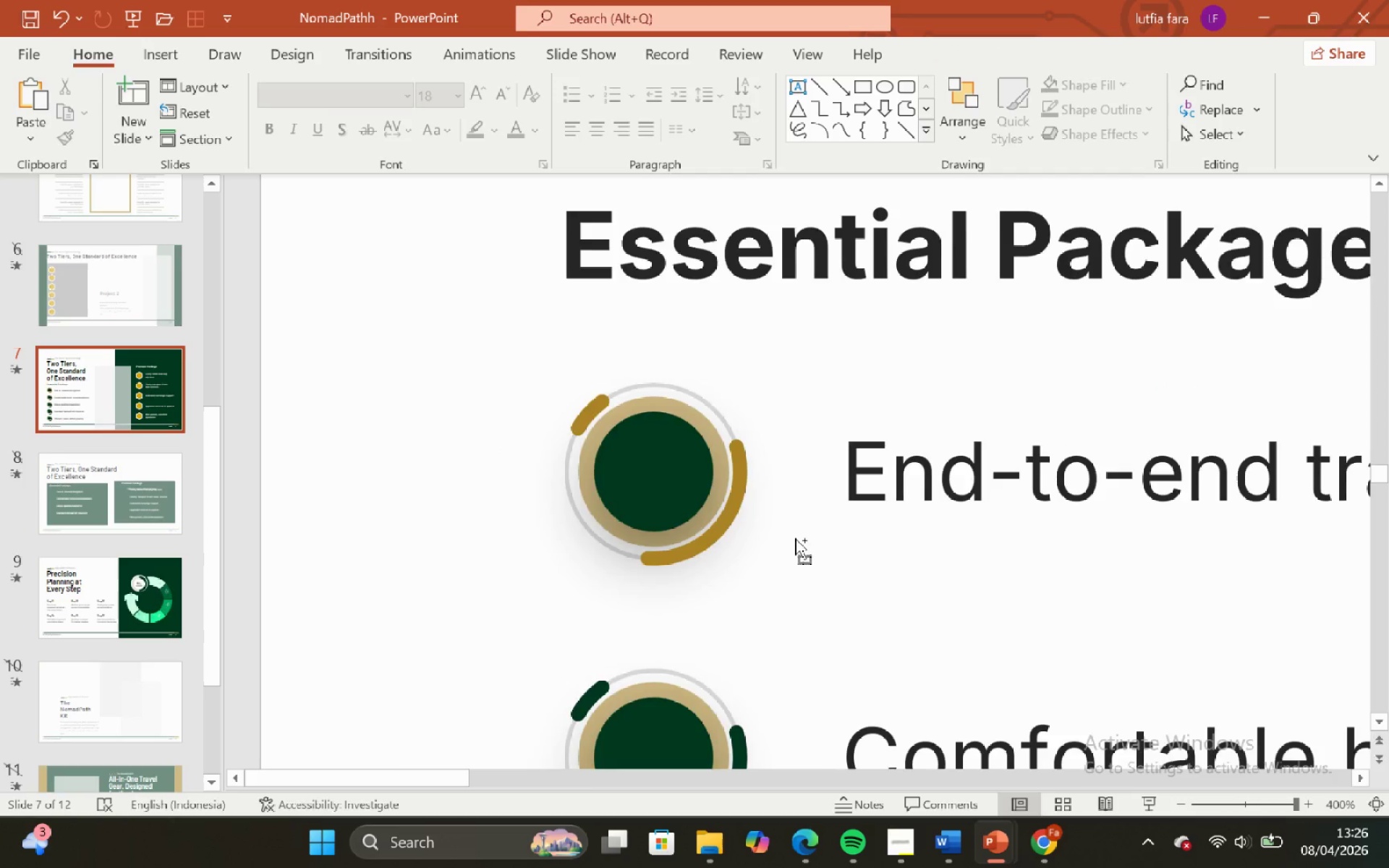 
hold_key(key=ControlLeft, duration=1.11)
hold_key(key=ShiftLeft, duration=1.11)
scroll: coordinate [792, 538], scroll_direction: down, amount: 1.0
 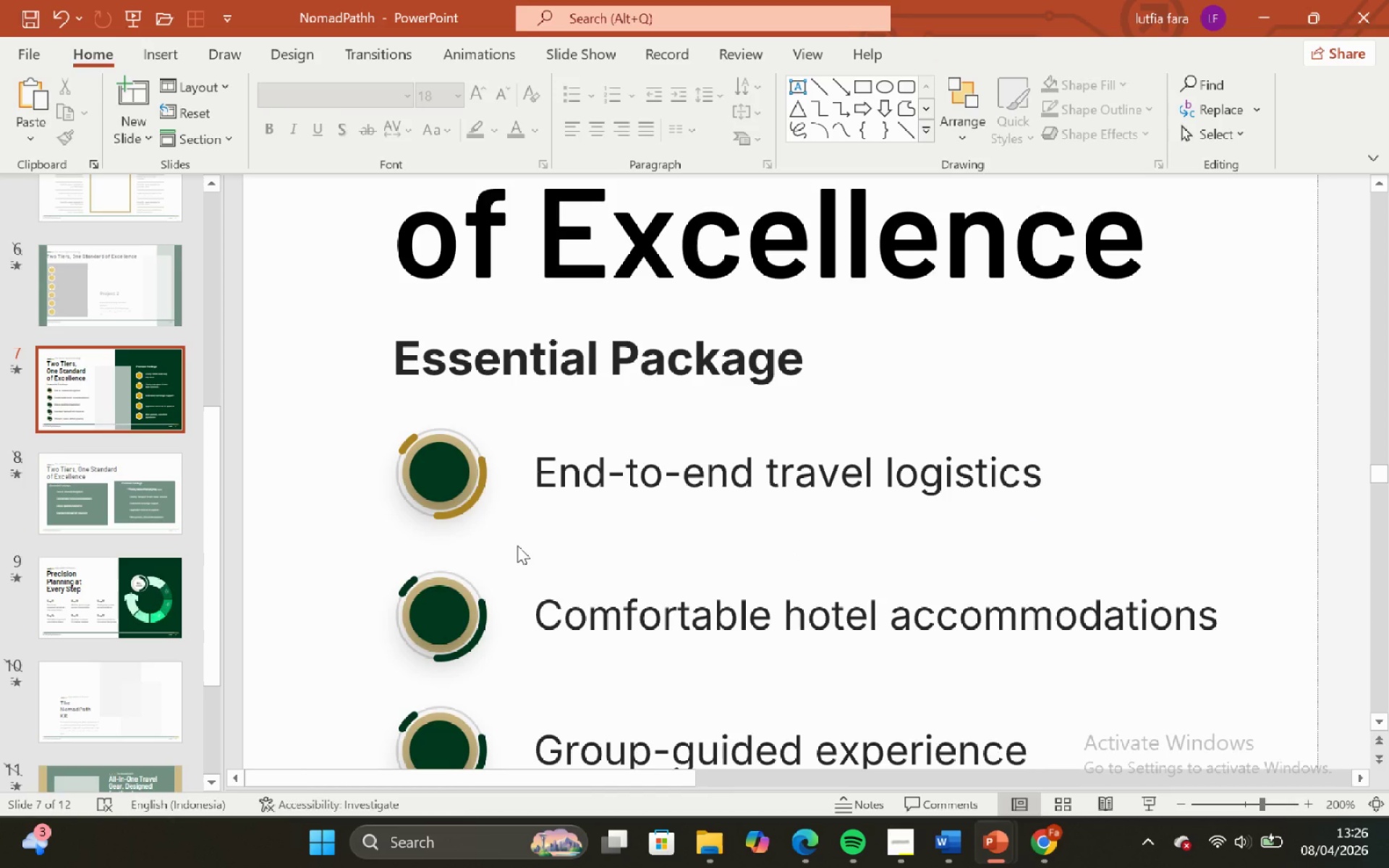 
hold_key(key=ControlLeft, duration=0.58)
hold_key(key=ShiftLeft, duration=0.55)
scroll: coordinate [508, 548], scroll_direction: up, amount: 2.0
 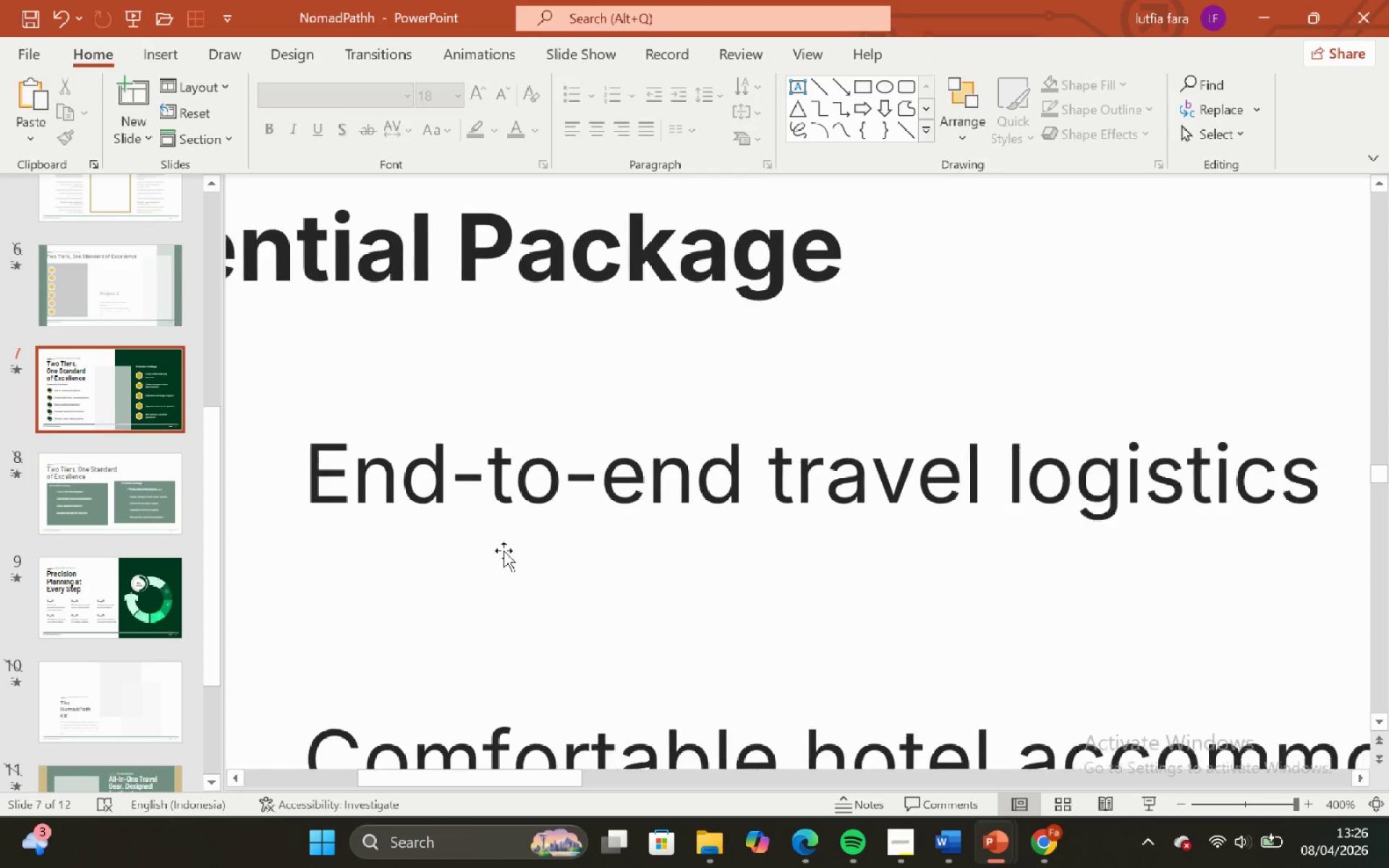 
scroll: coordinate [504, 550], scroll_direction: none, amount: 0.0
 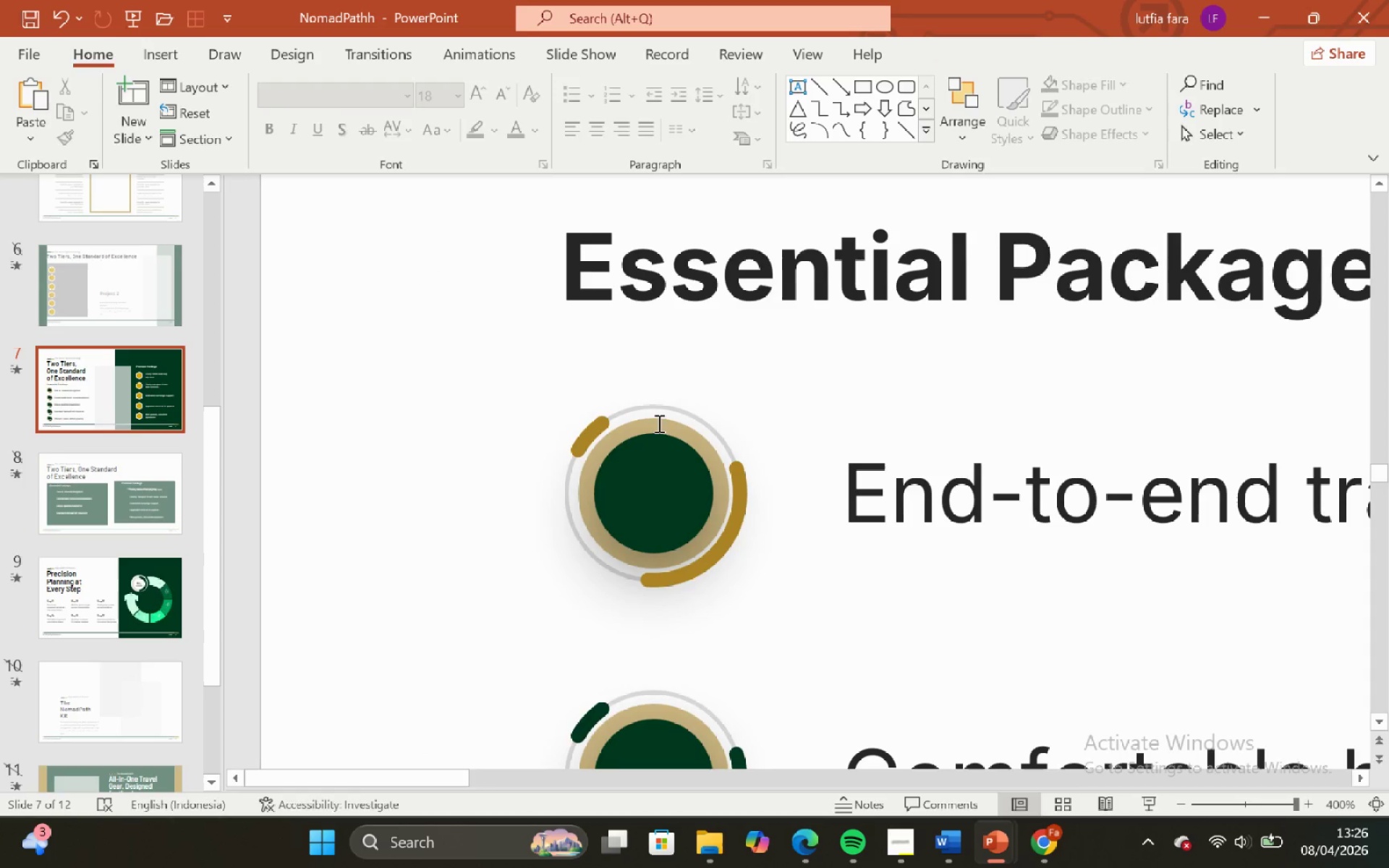 
left_click([659, 417])
 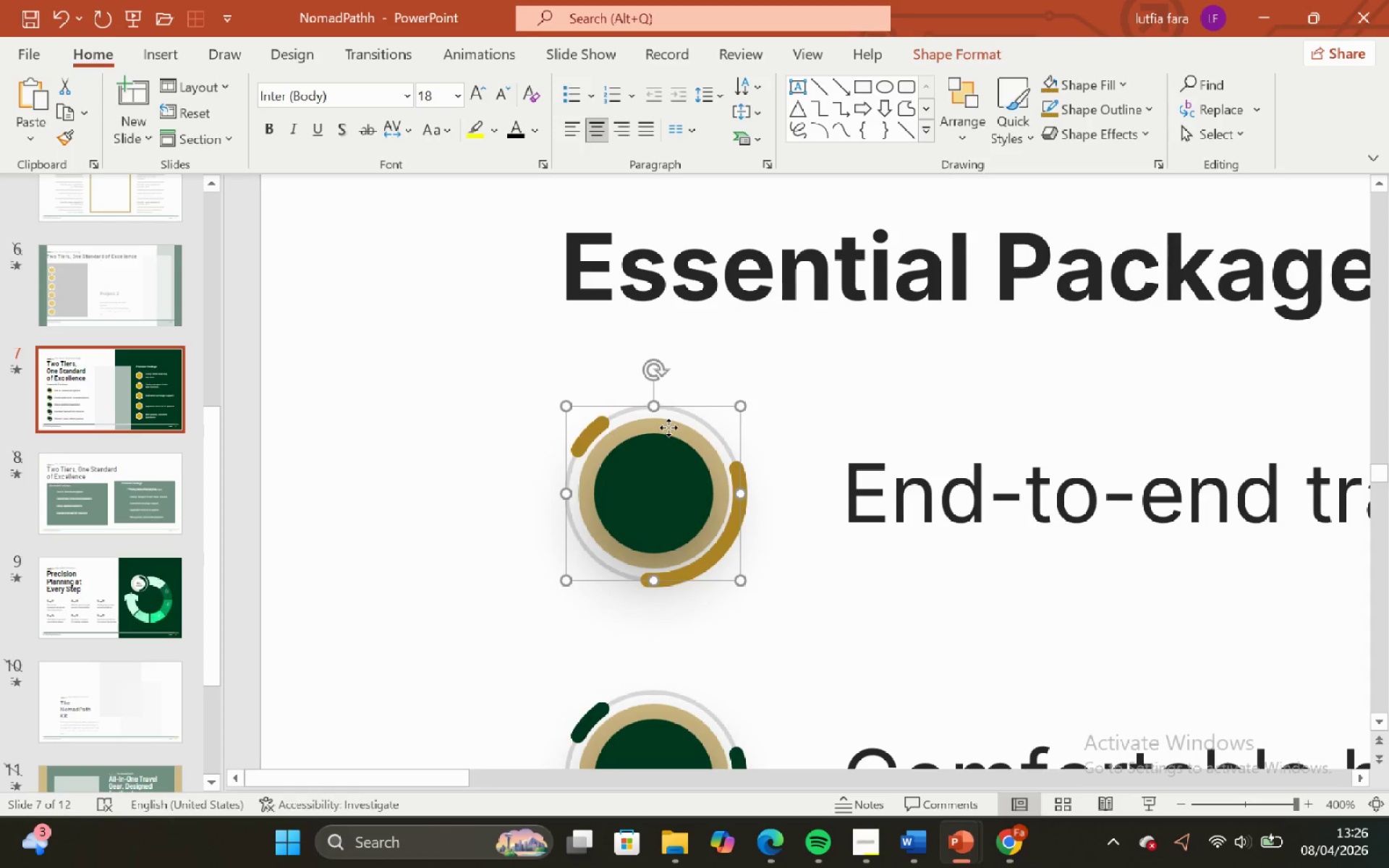 
left_click_drag(start_coordinate=[668, 427], to_coordinate=[623, 386])
 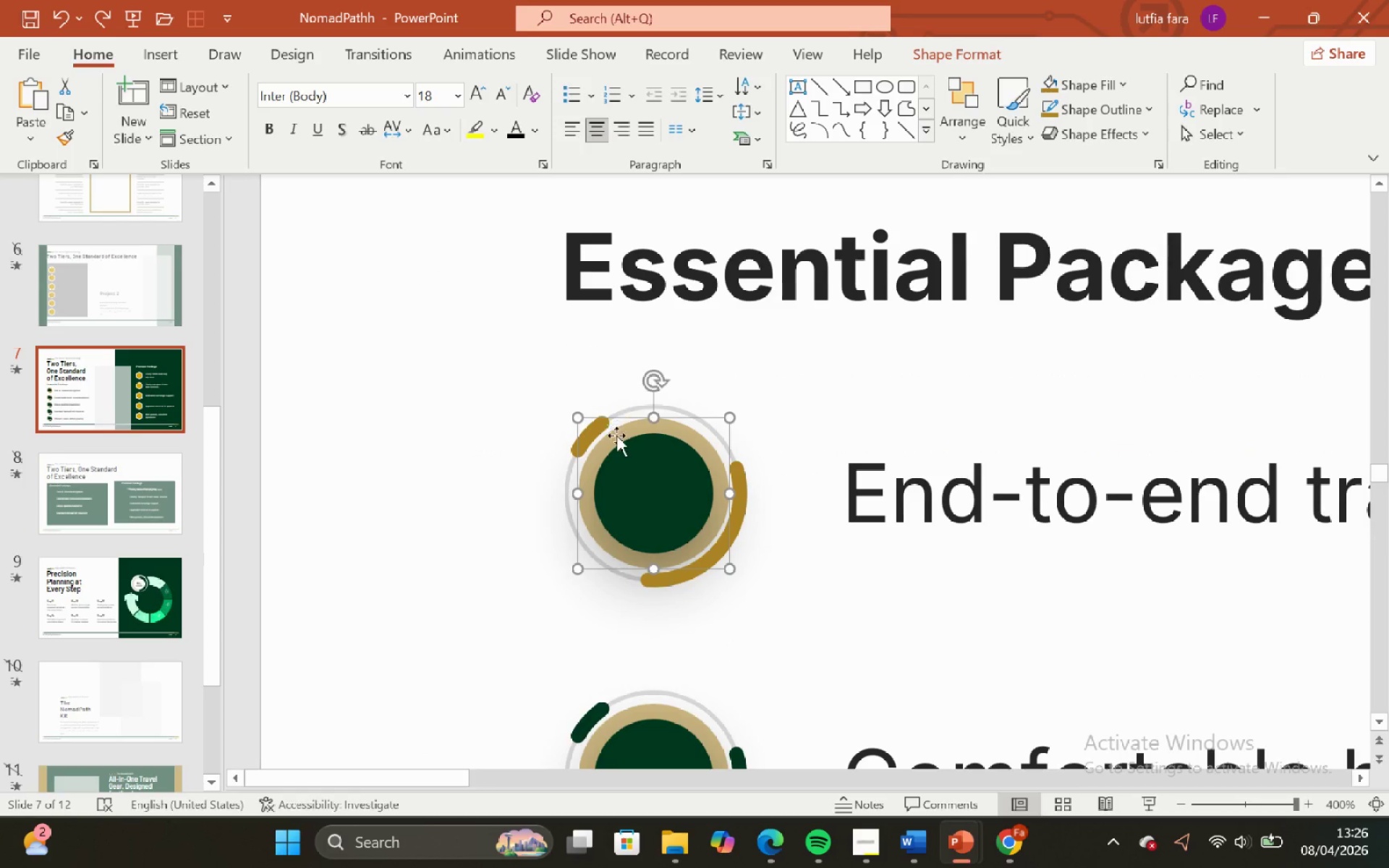 
key(Control+ControlLeft)
 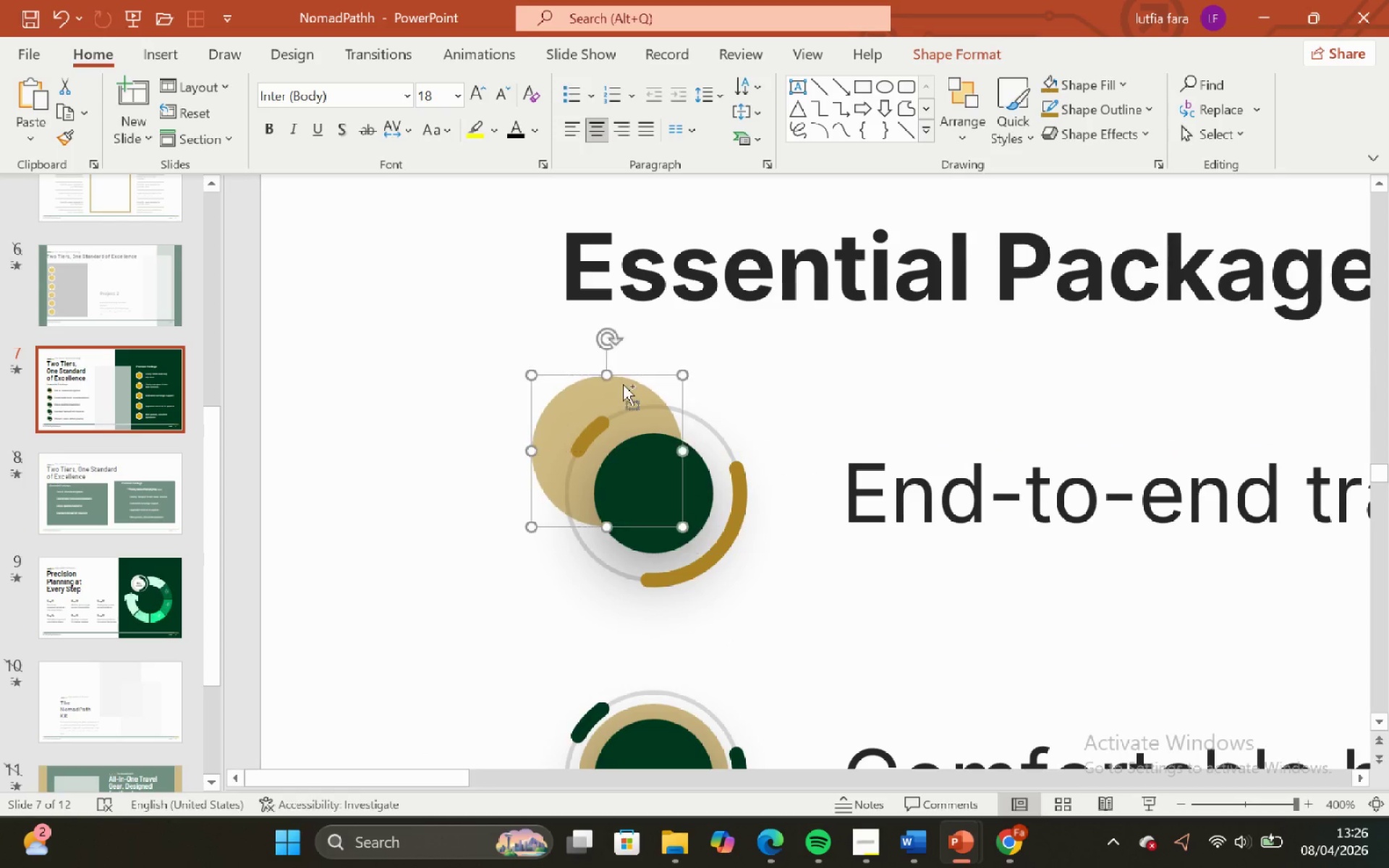 
key(Control+Z)
 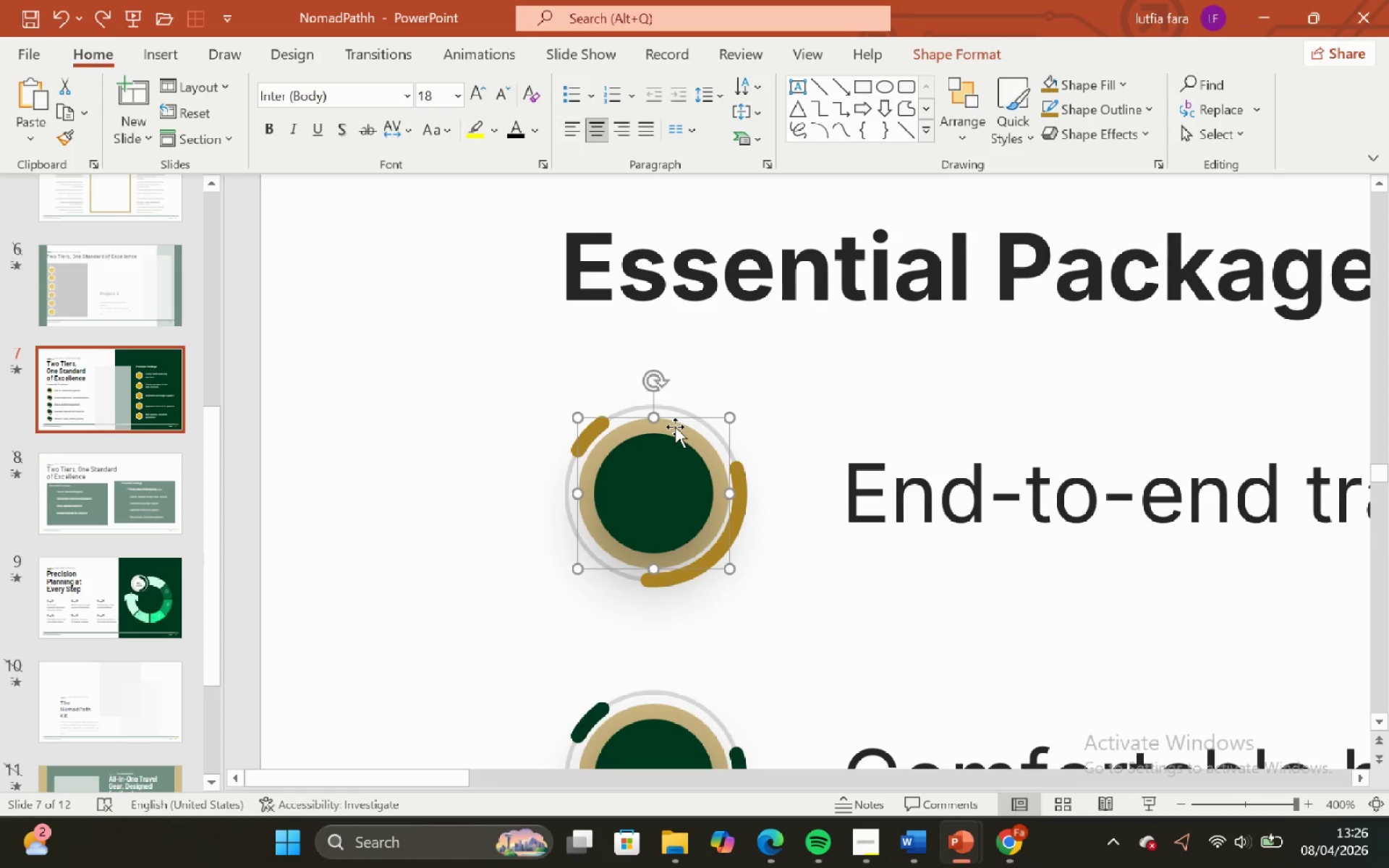 
right_click([675, 427])
 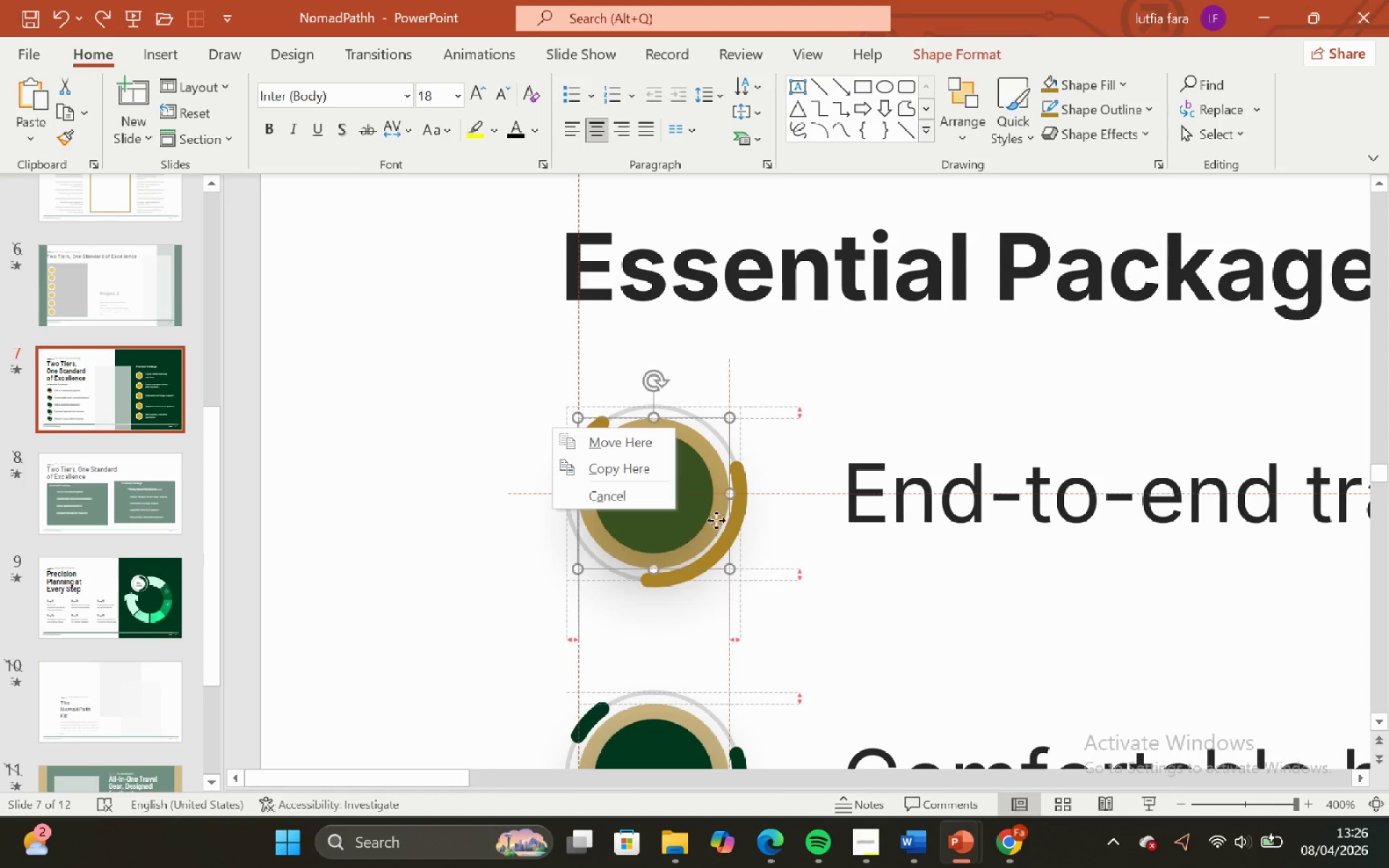 
left_click([787, 602])
 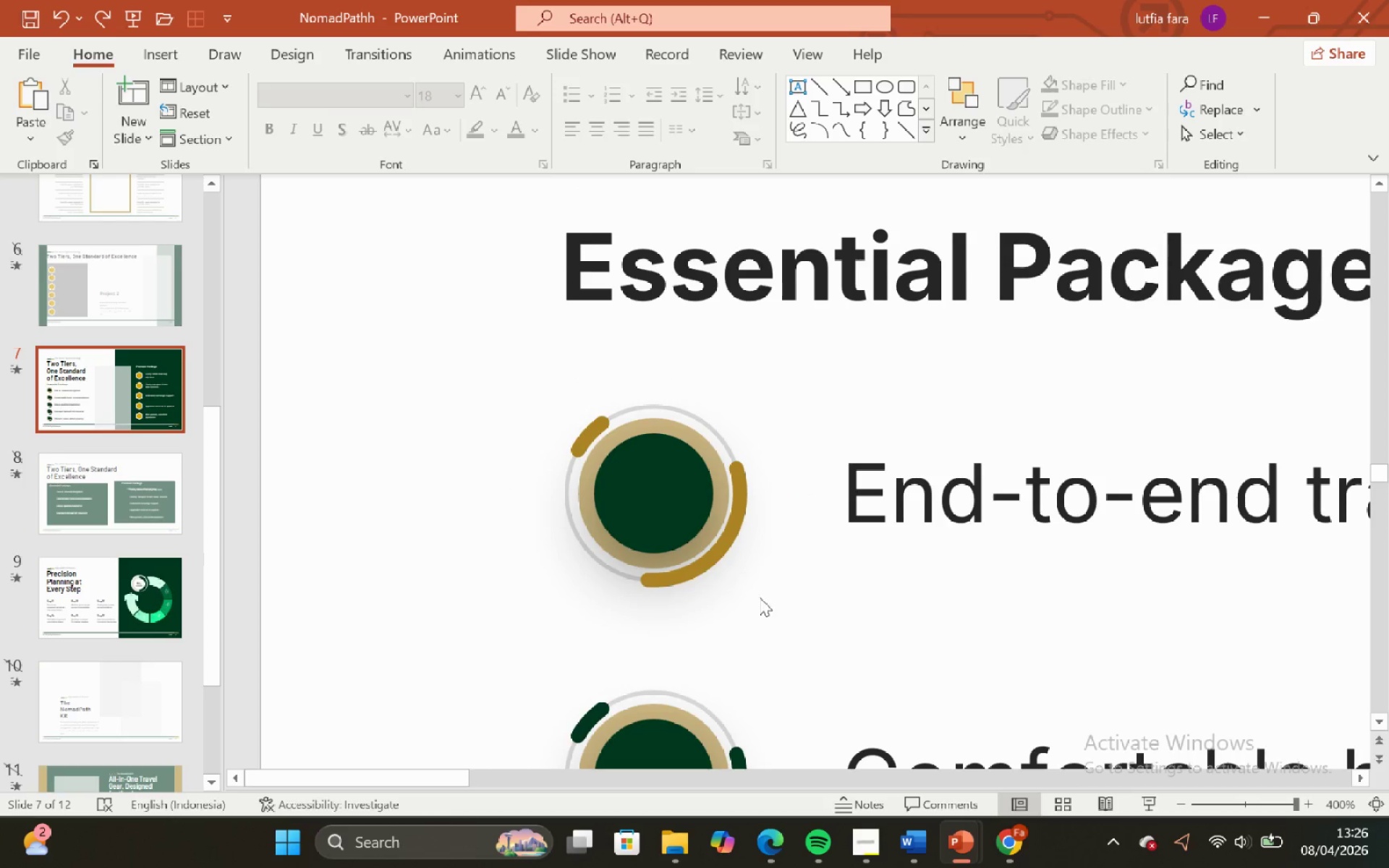 
left_click_drag(start_coordinate=[760, 597], to_coordinate=[760, 603])
 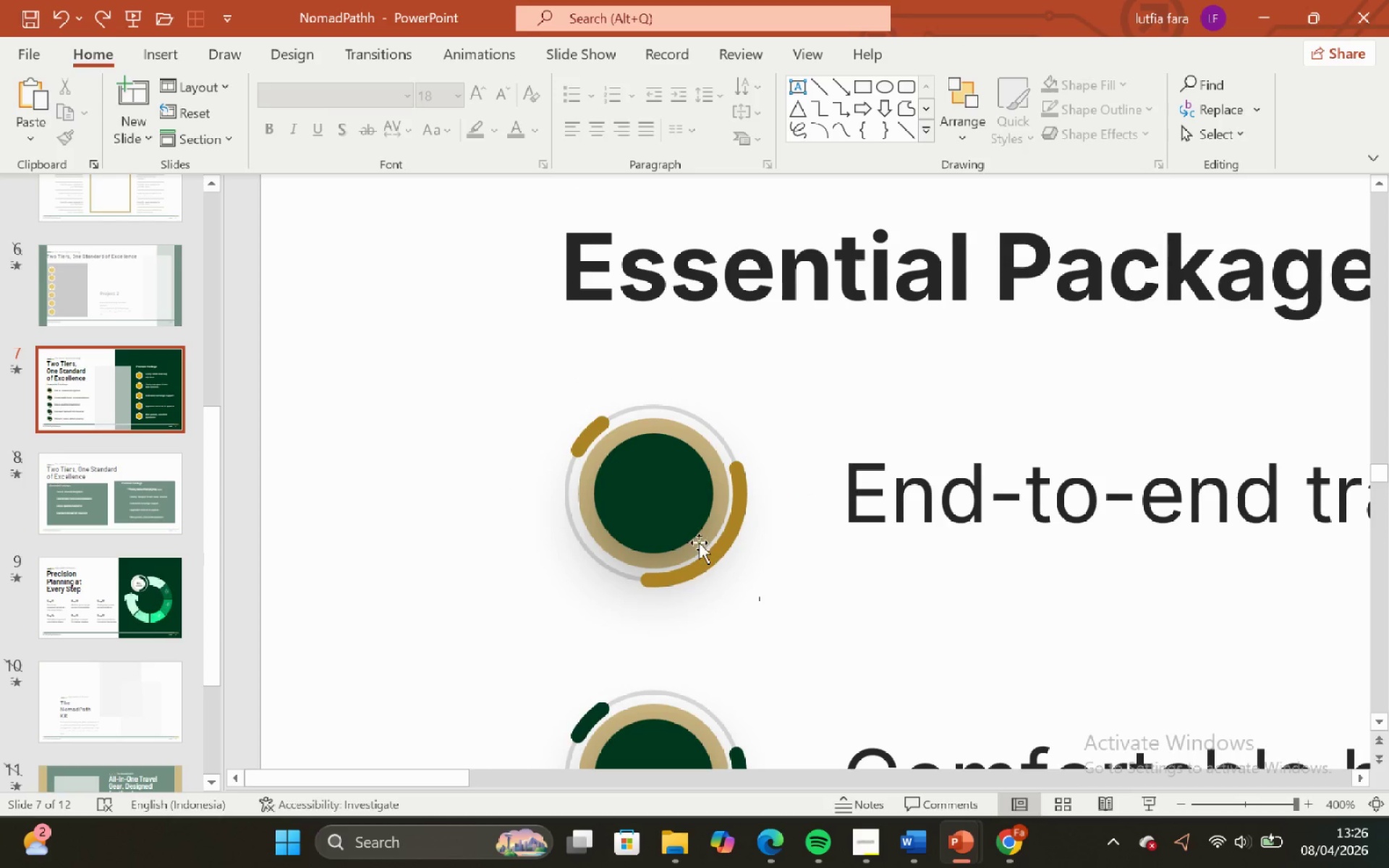 
hold_key(key=ControlLeft, duration=1.77)
hold_key(key=ShiftLeft, duration=1.75)
scroll: coordinate [697, 544], scroll_direction: down, amount: 6.0
 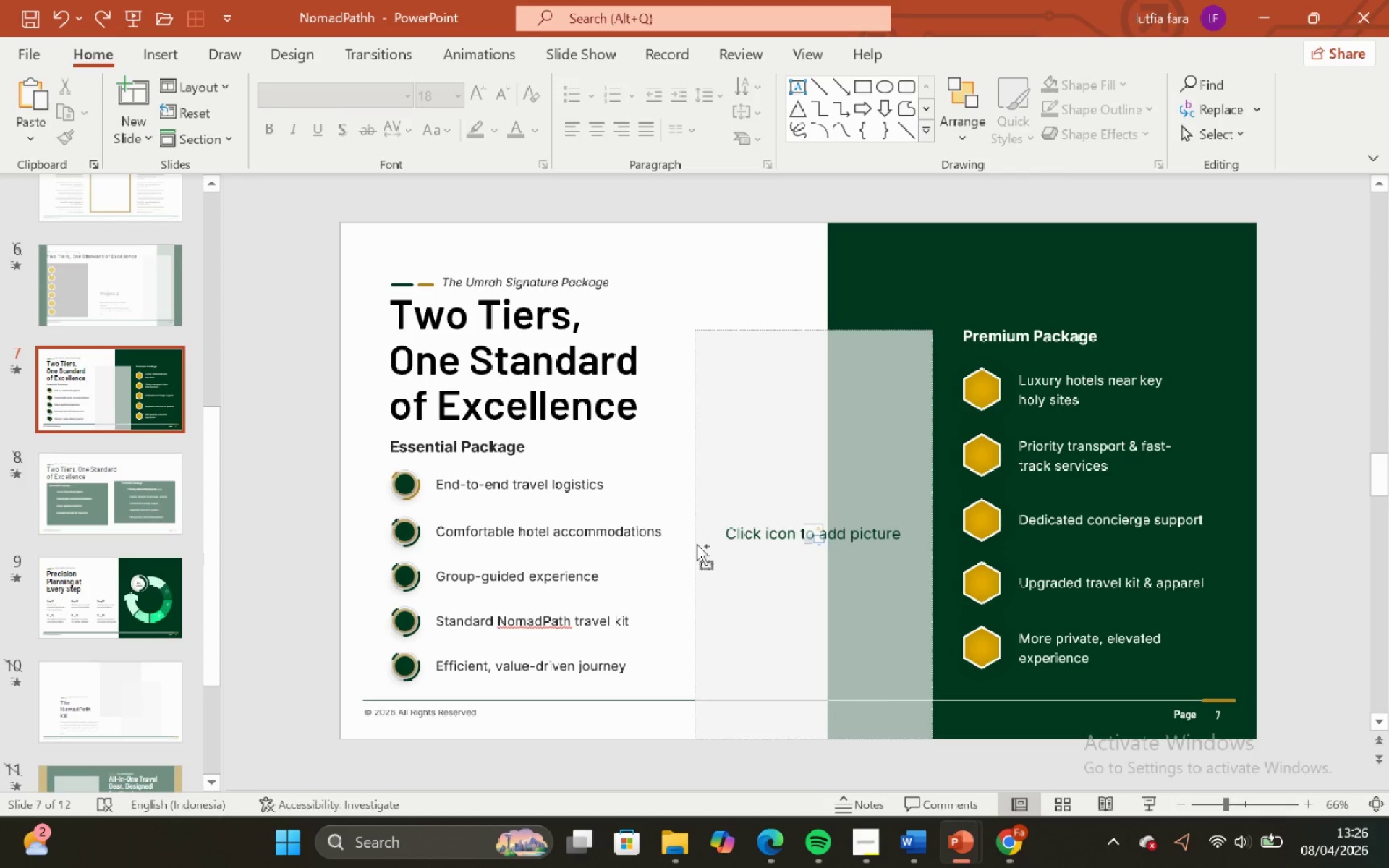 
scroll: coordinate [697, 544], scroll_direction: up, amount: 2.0
 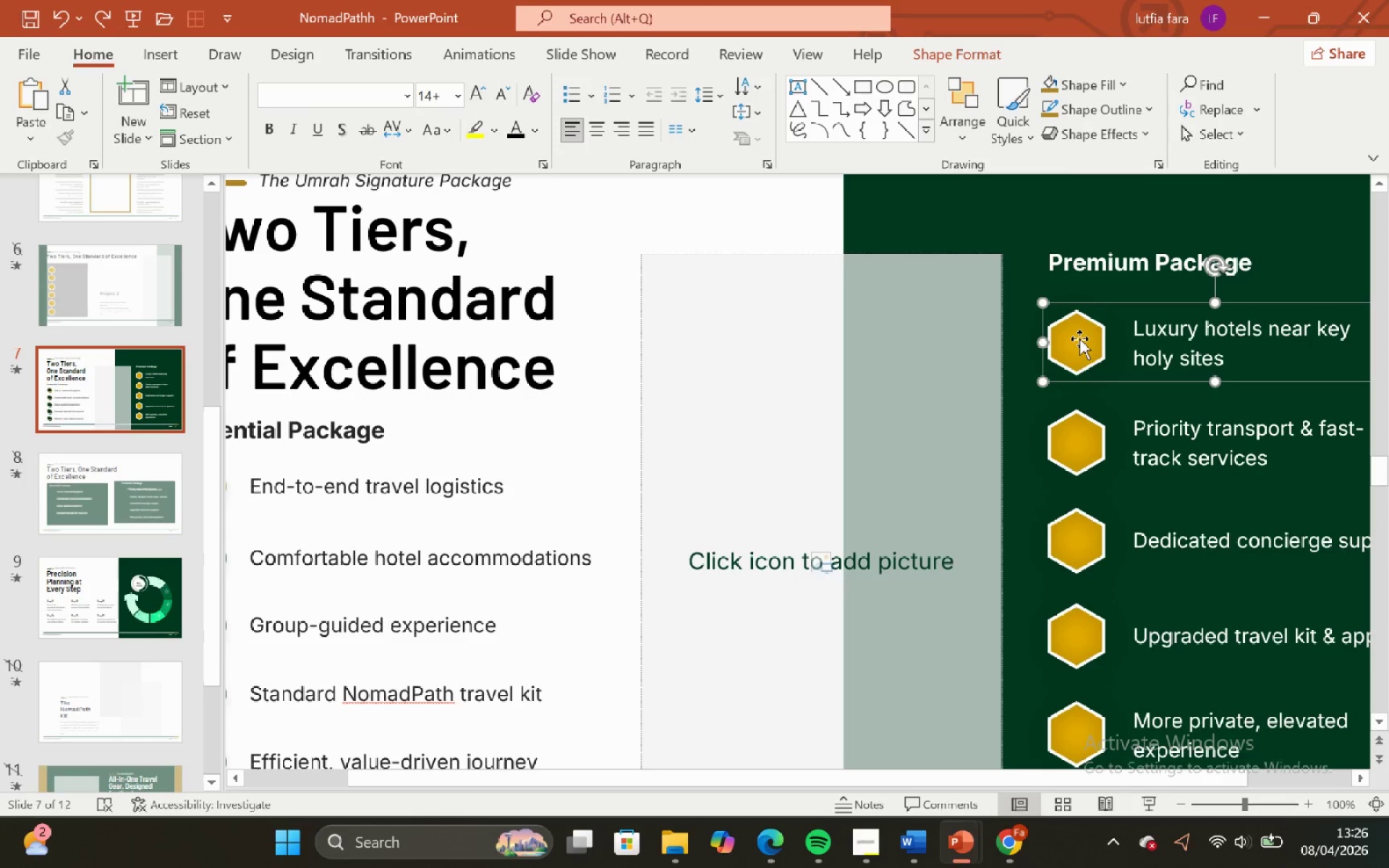 
left_click([1079, 339])
 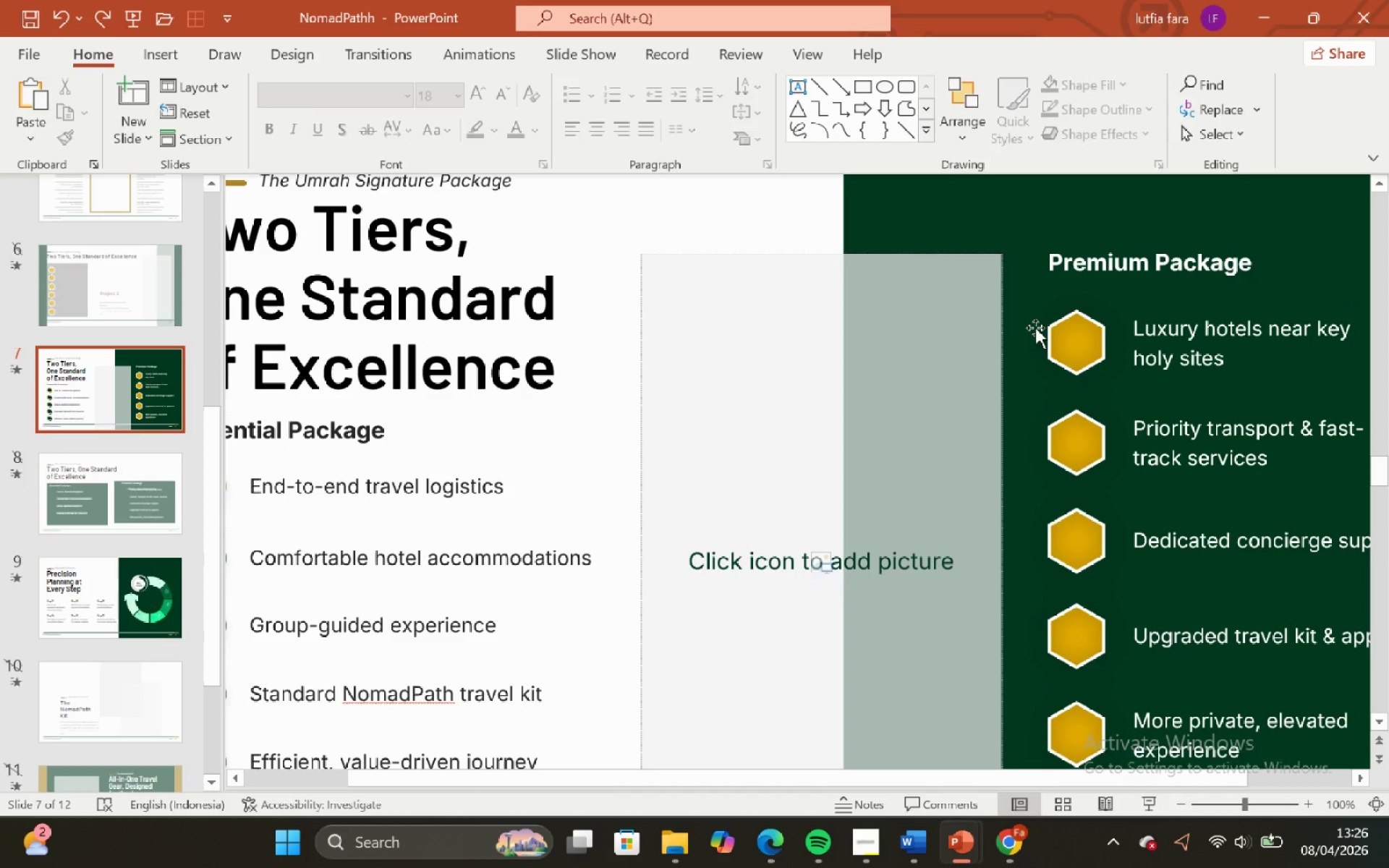 
hold_key(key=ShiftLeft, duration=1.27)
left_click([1087, 466])
 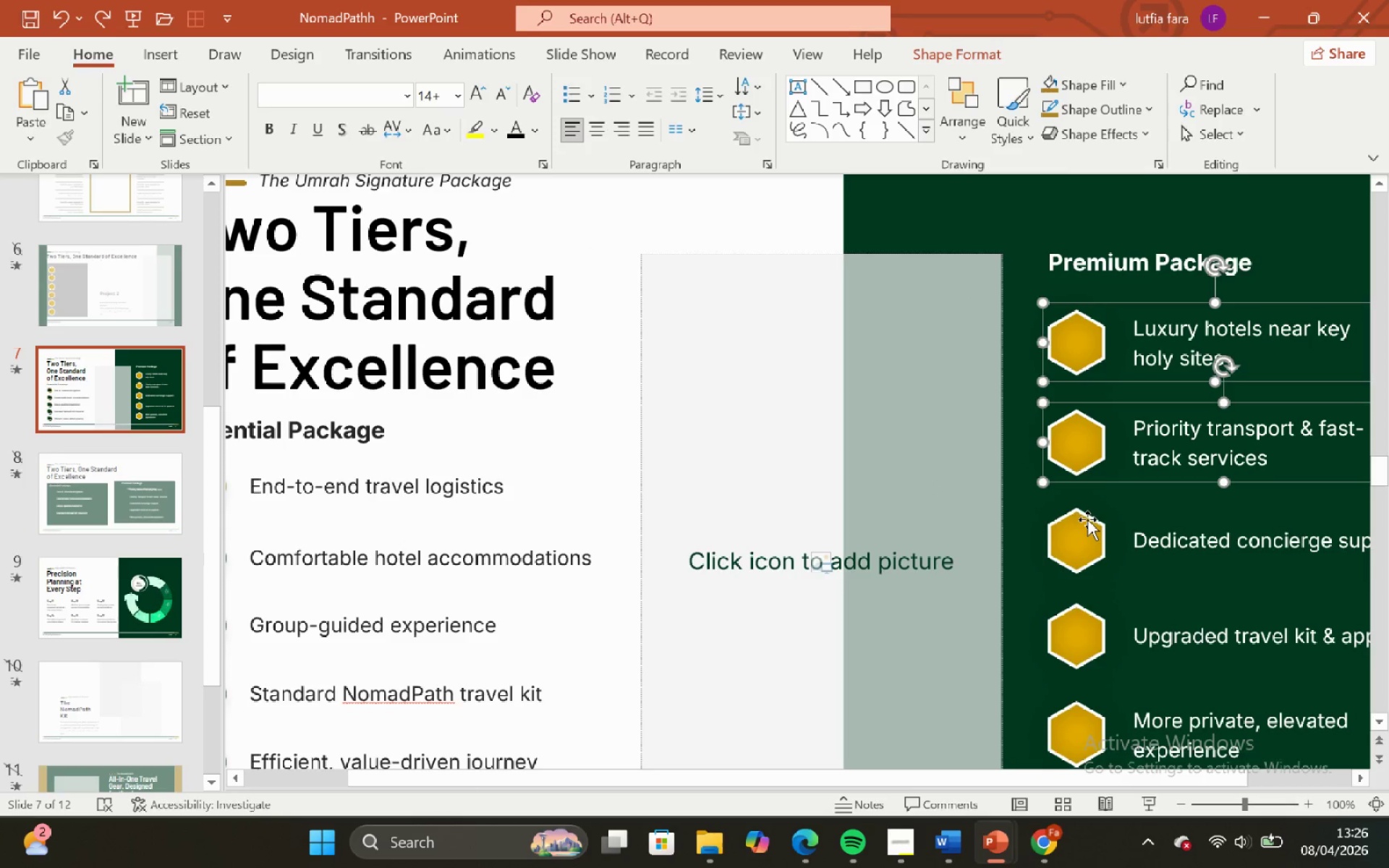 
left_click([1087, 519])
 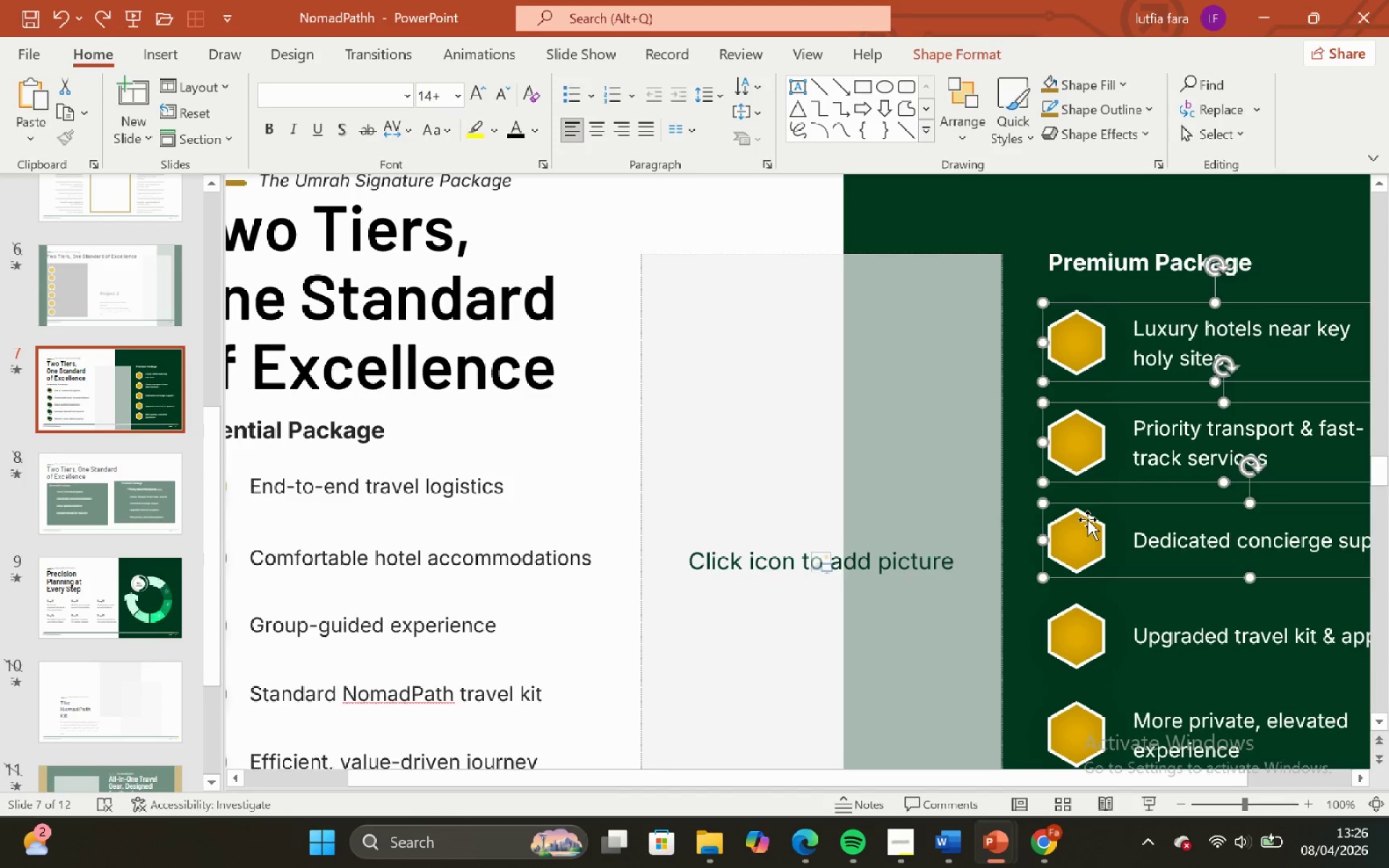 
hold_key(key=ShiftLeft, duration=0.94)
 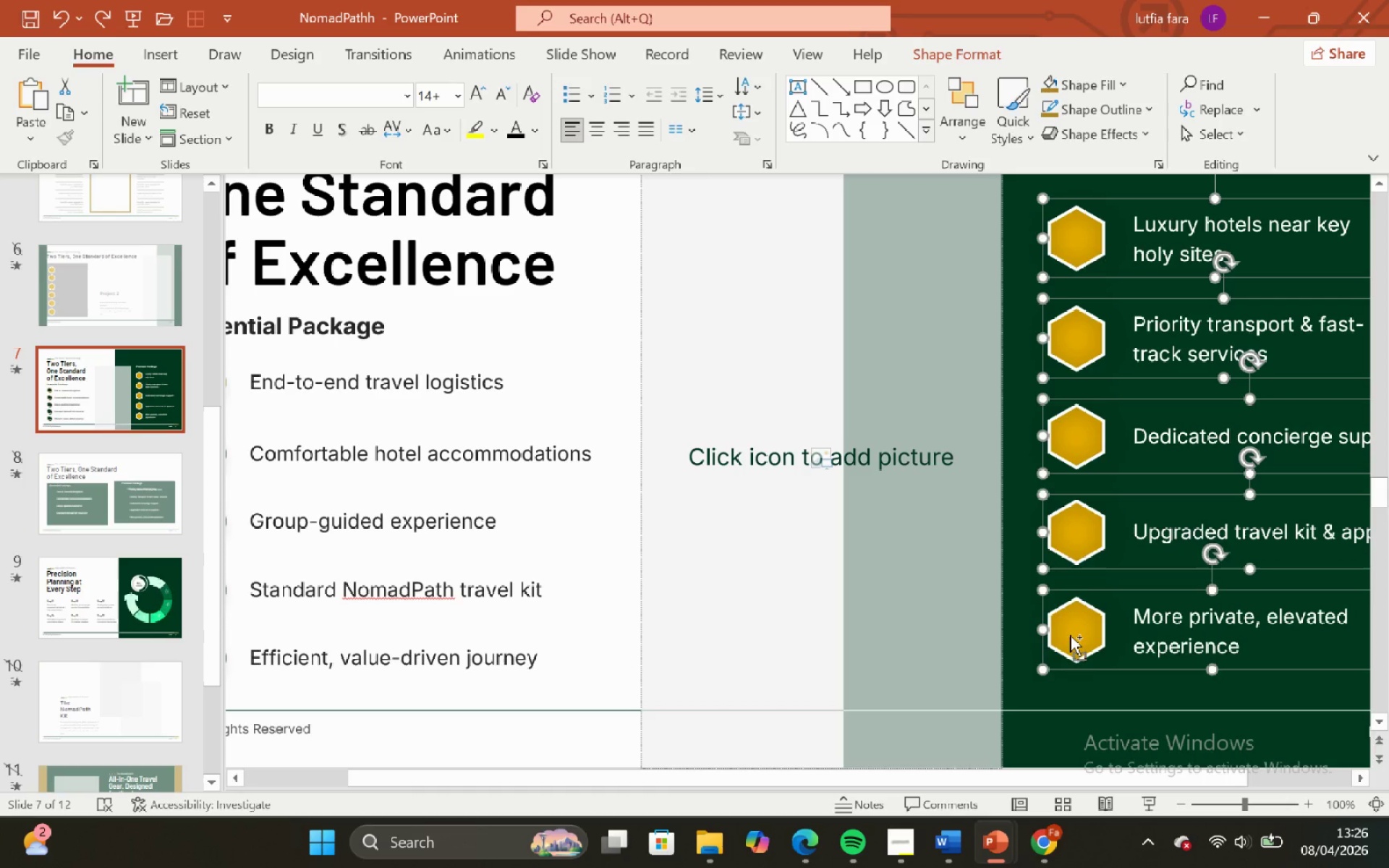 
scroll: coordinate [1087, 519], scroll_direction: down, amount: 3.0
 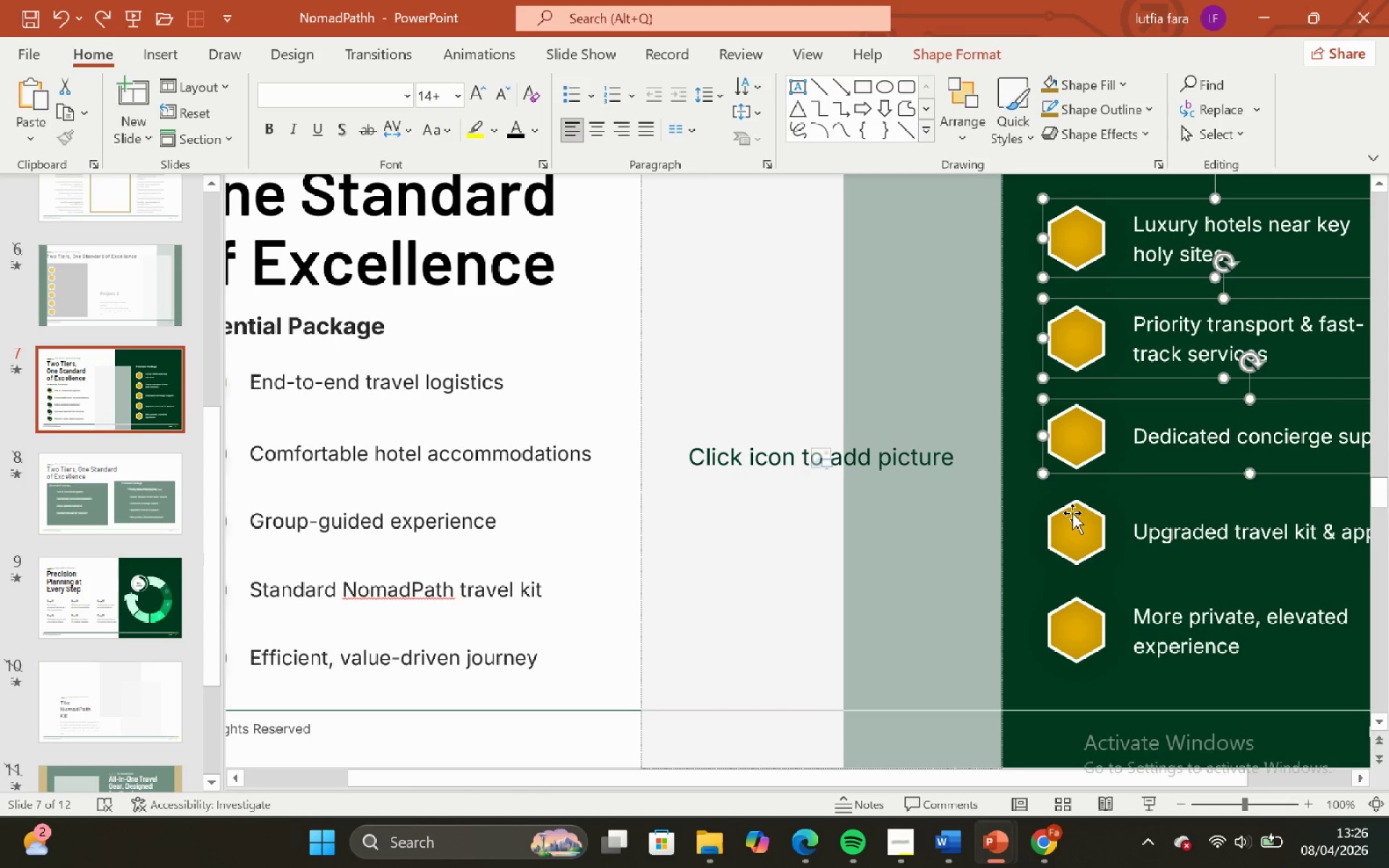 
left_click([1072, 513])
 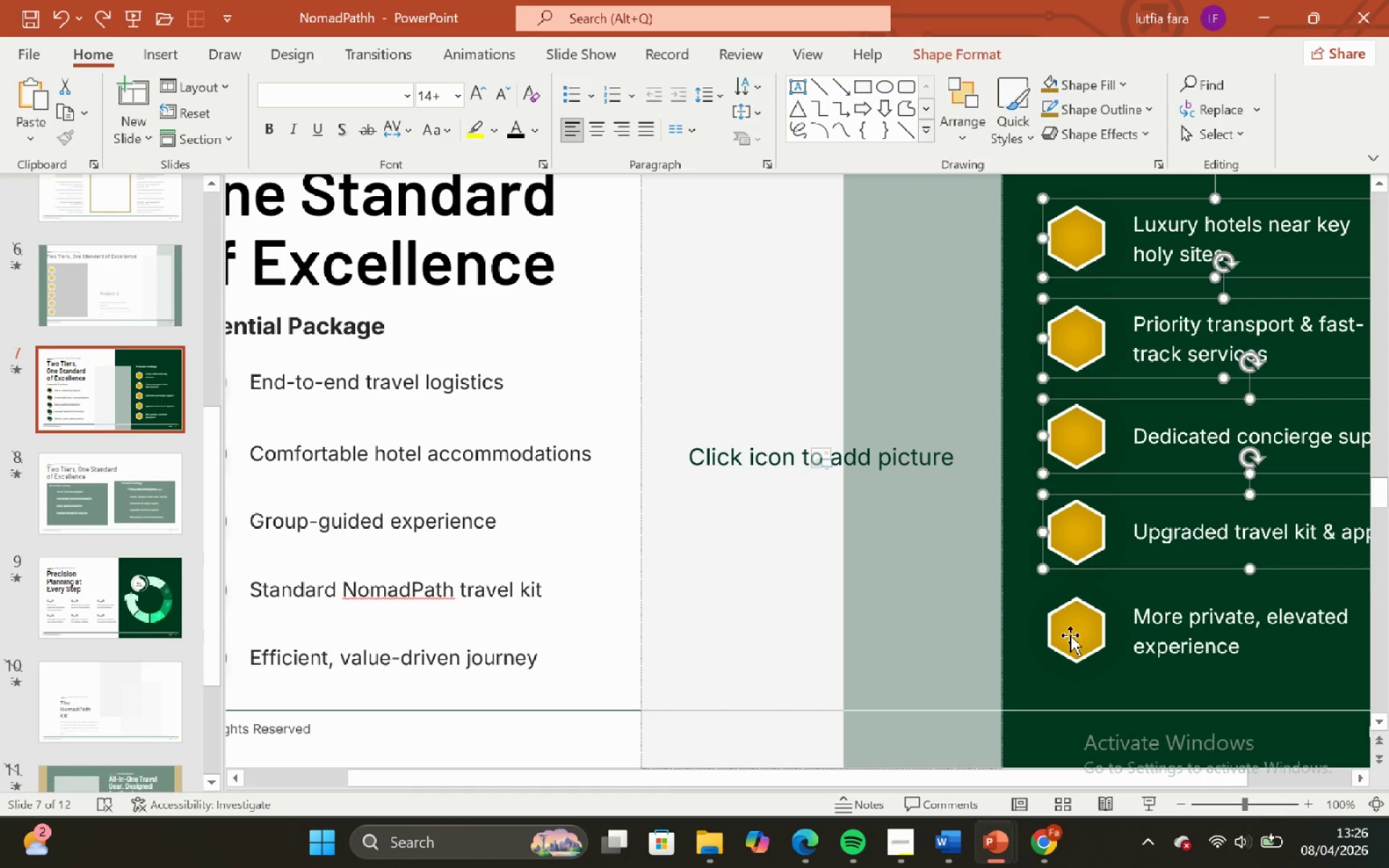 
left_click([1070, 635])
 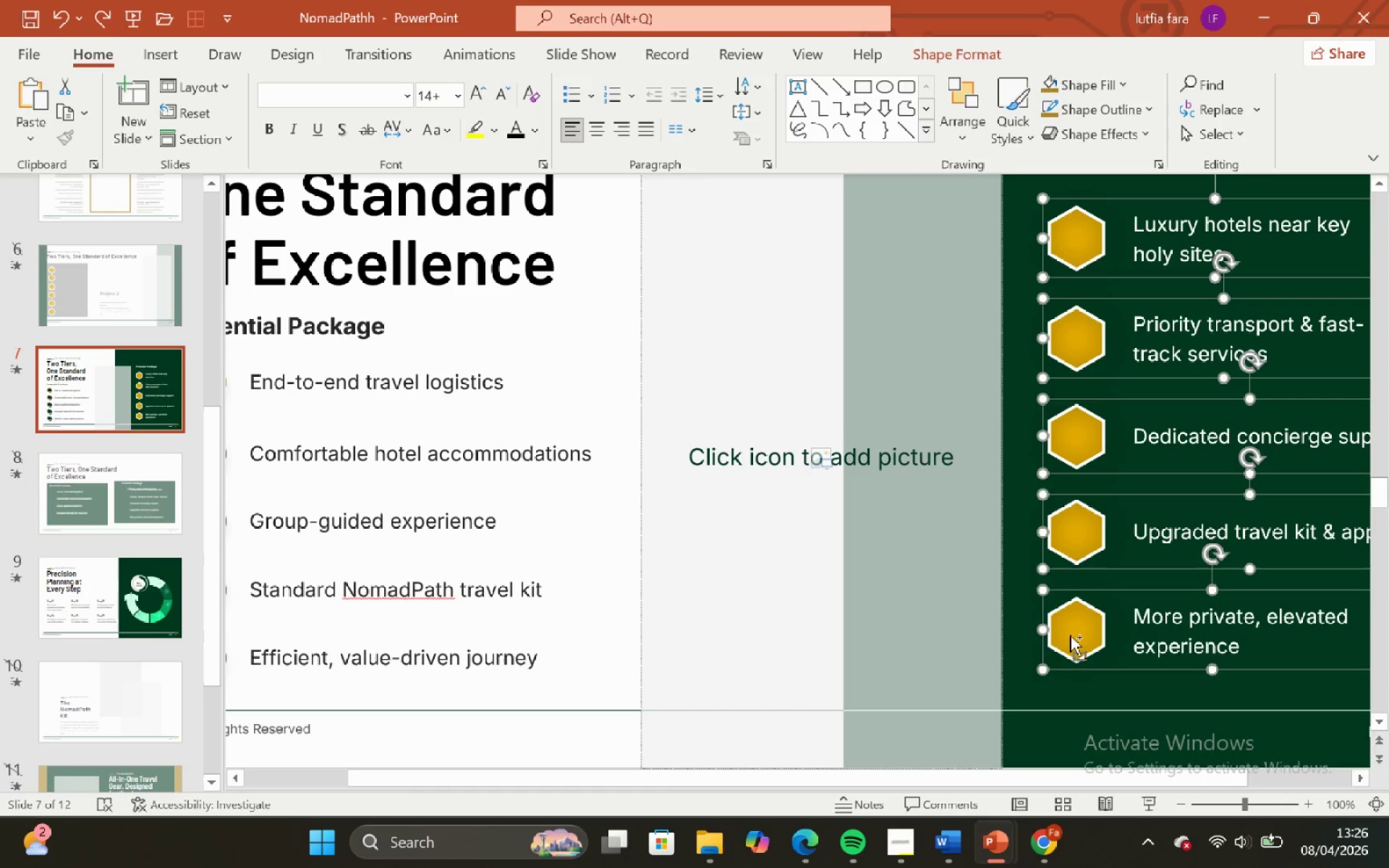 
key(Control+Shift+G)
 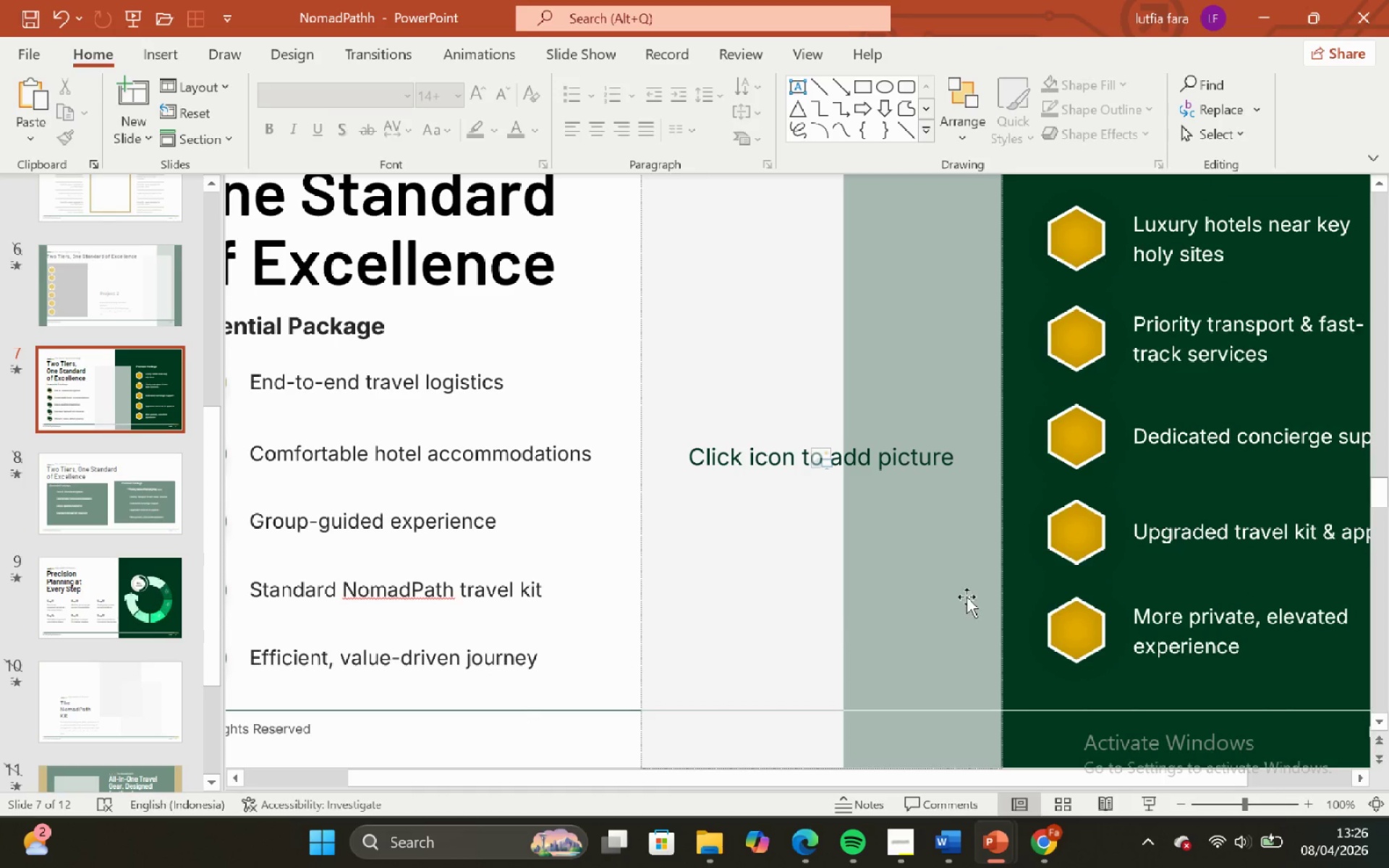 
left_click([1104, 657])
 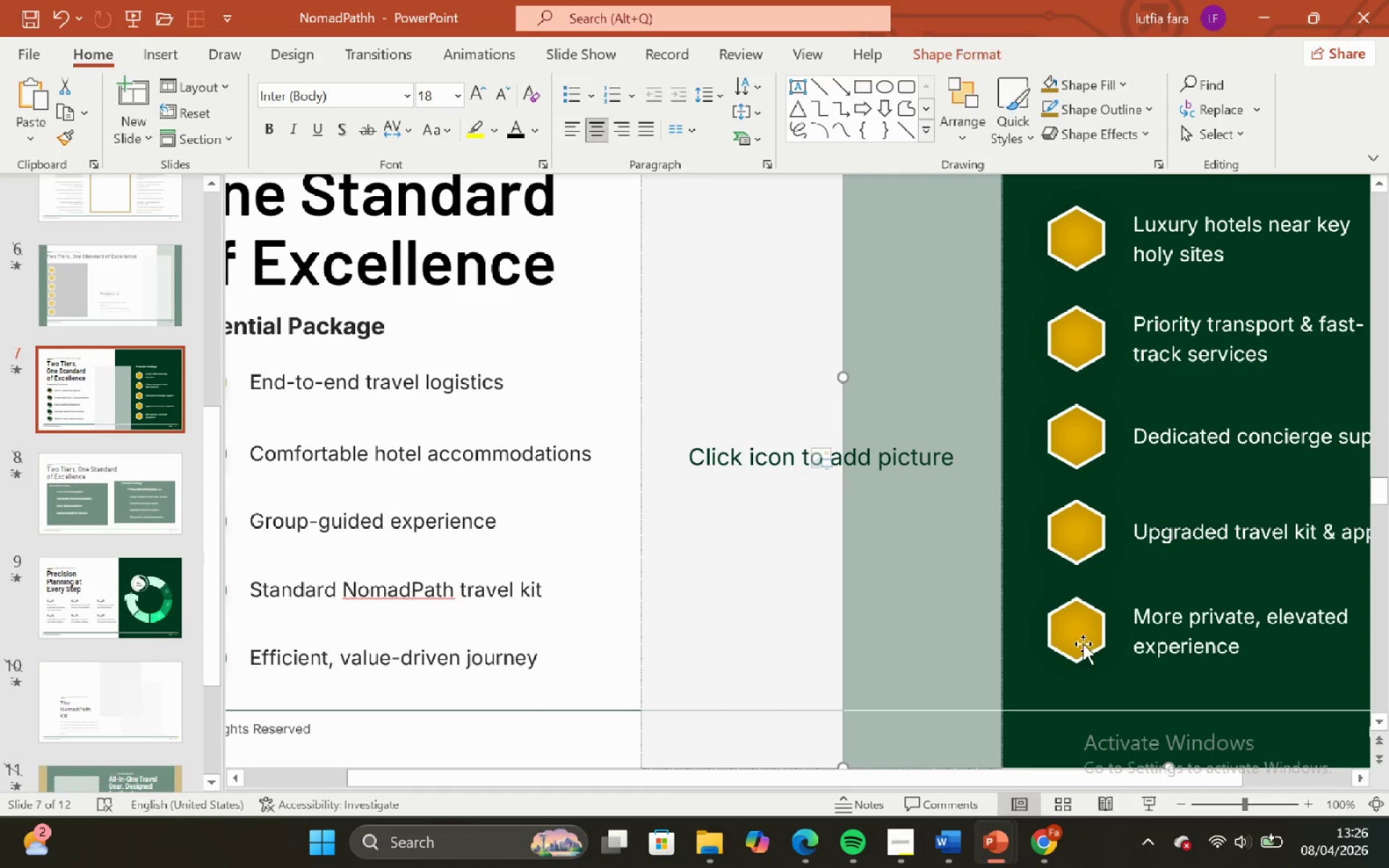 
left_click([1083, 644])
 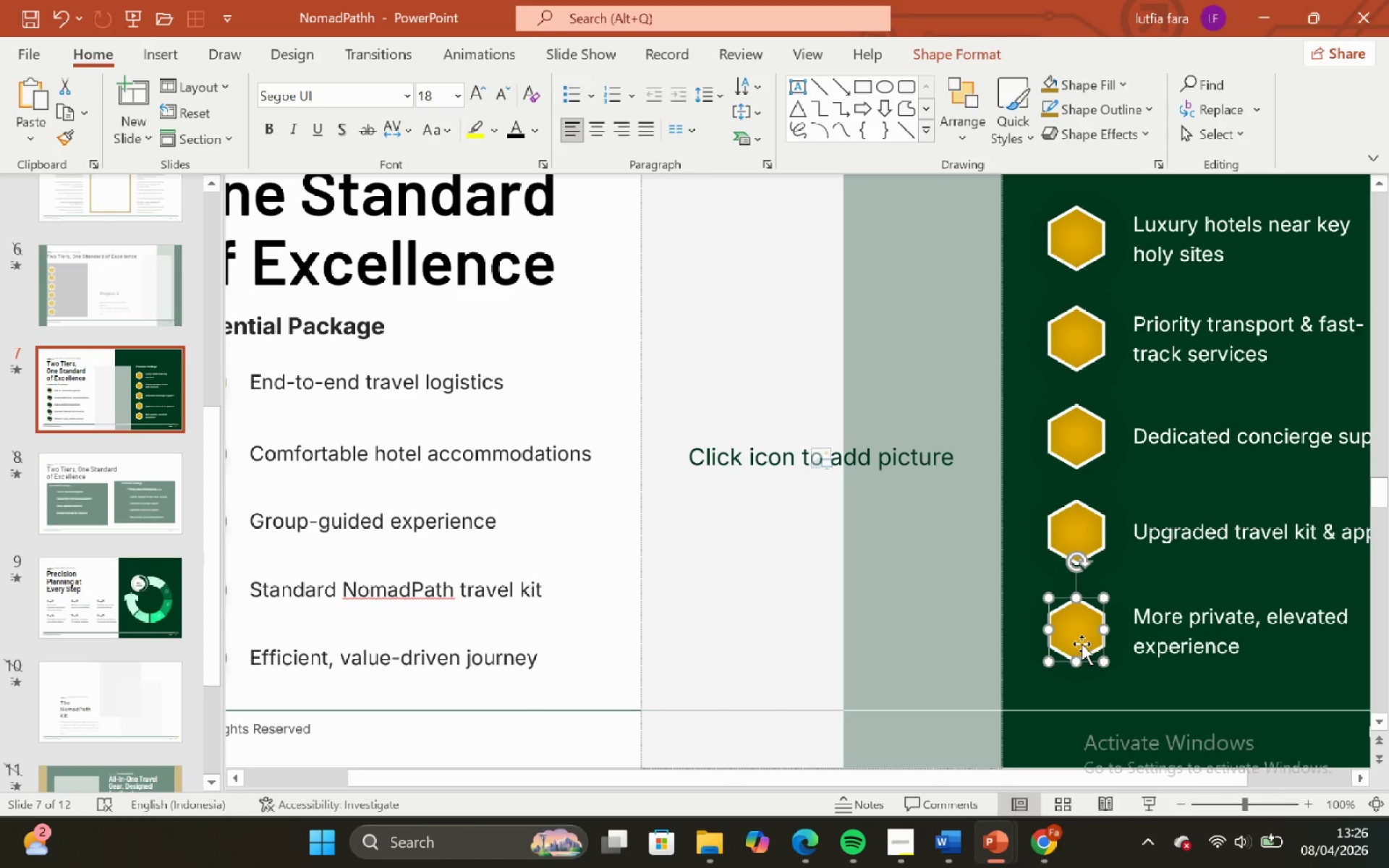 
left_click_drag(start_coordinate=[1079, 642], to_coordinate=[539, 692])
 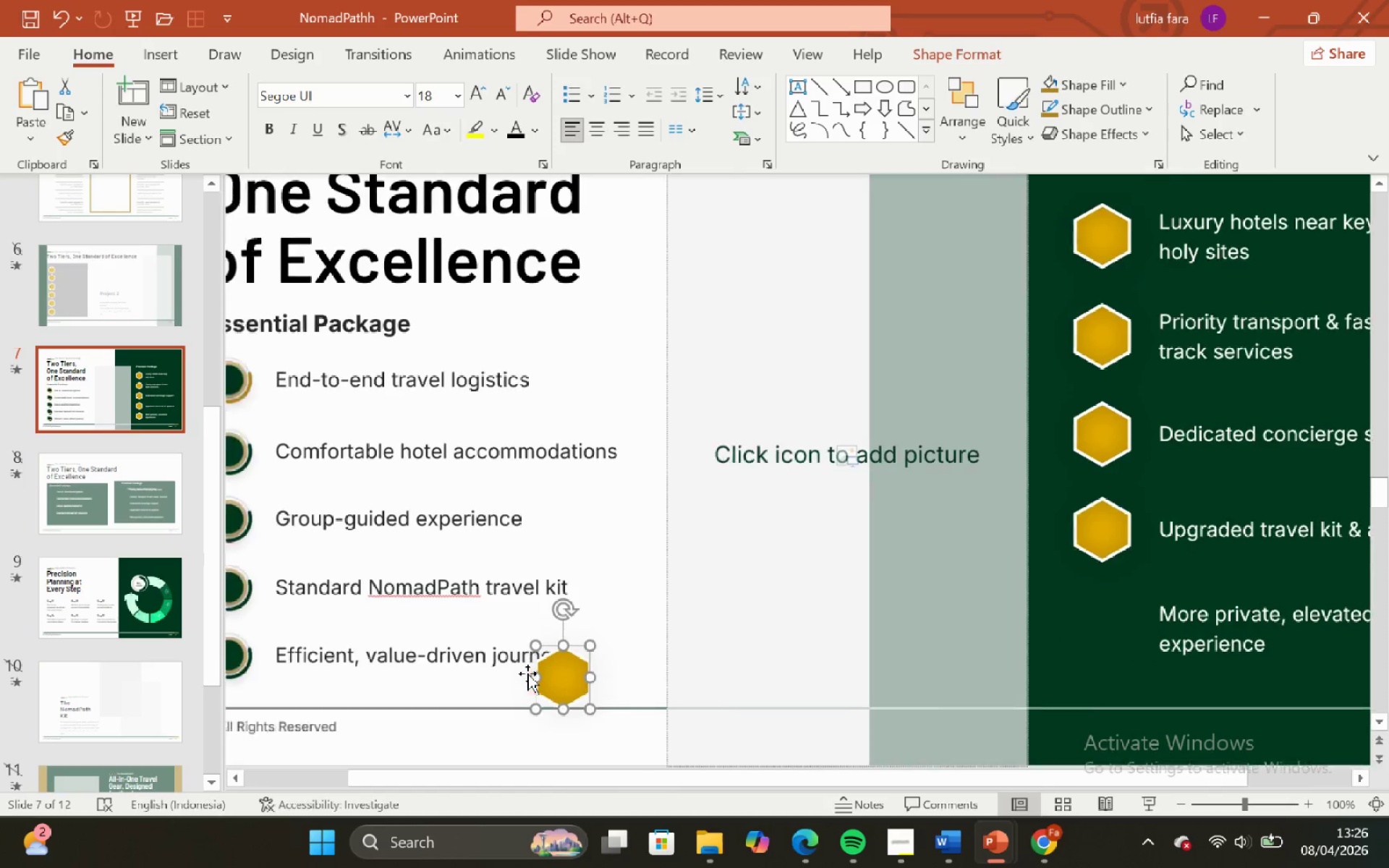 
scroll: coordinate [527, 673], scroll_direction: none, amount: 0.0
 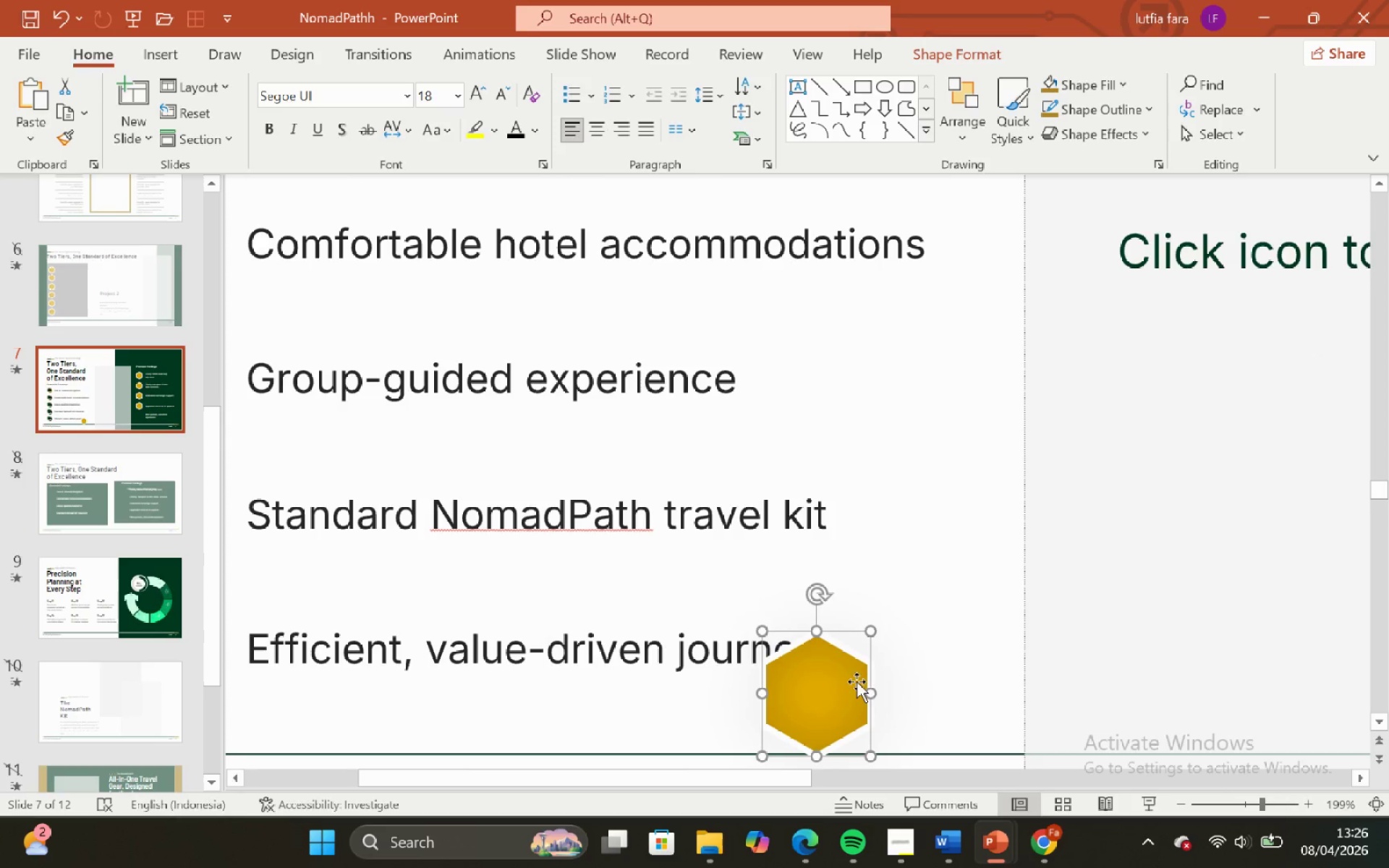 
left_click_drag(start_coordinate=[822, 701], to_coordinate=[381, 354])
 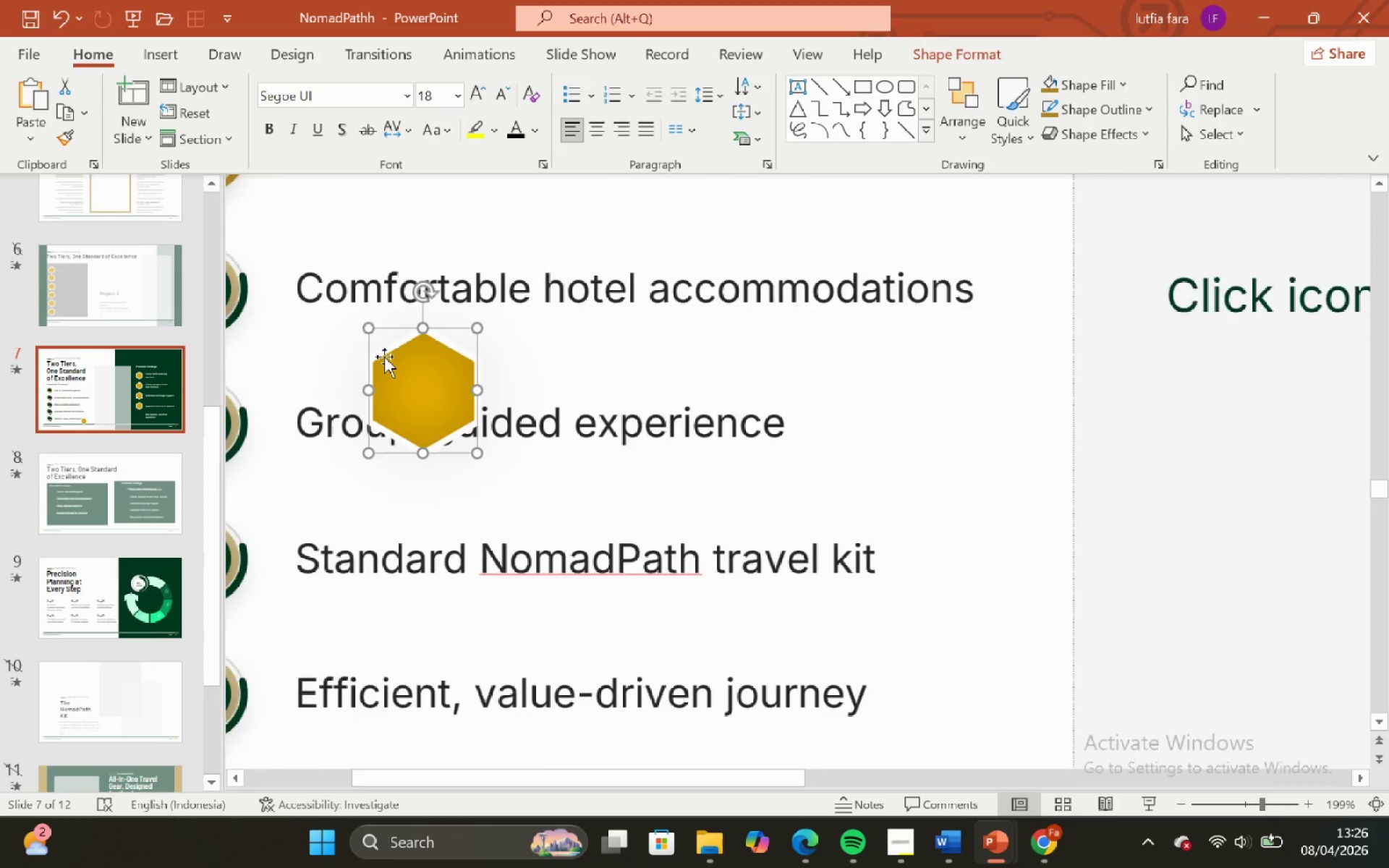 
scroll: coordinate [381, 354], scroll_direction: none, amount: 0.0
 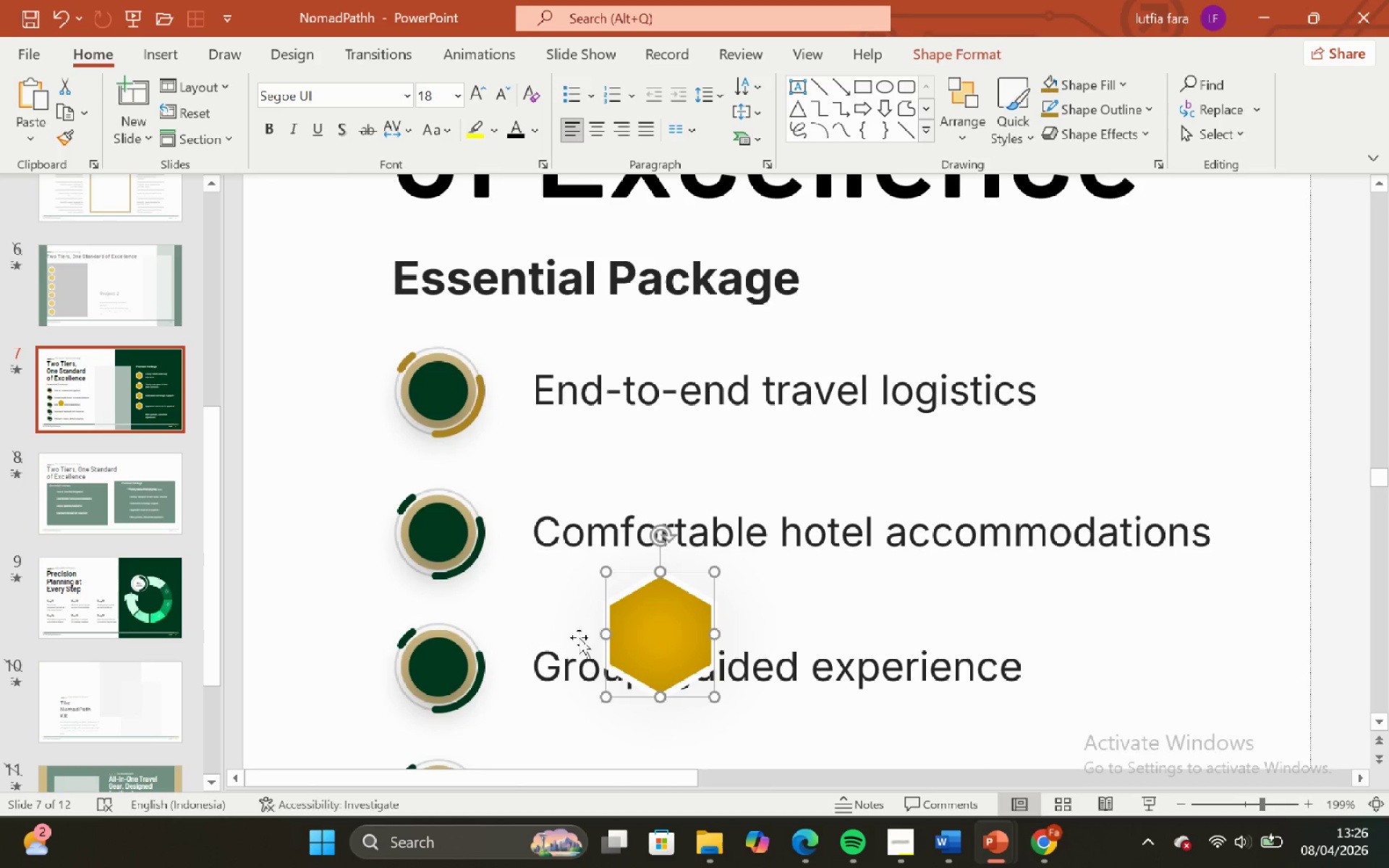 
left_click_drag(start_coordinate=[657, 661], to_coordinate=[308, 387])
 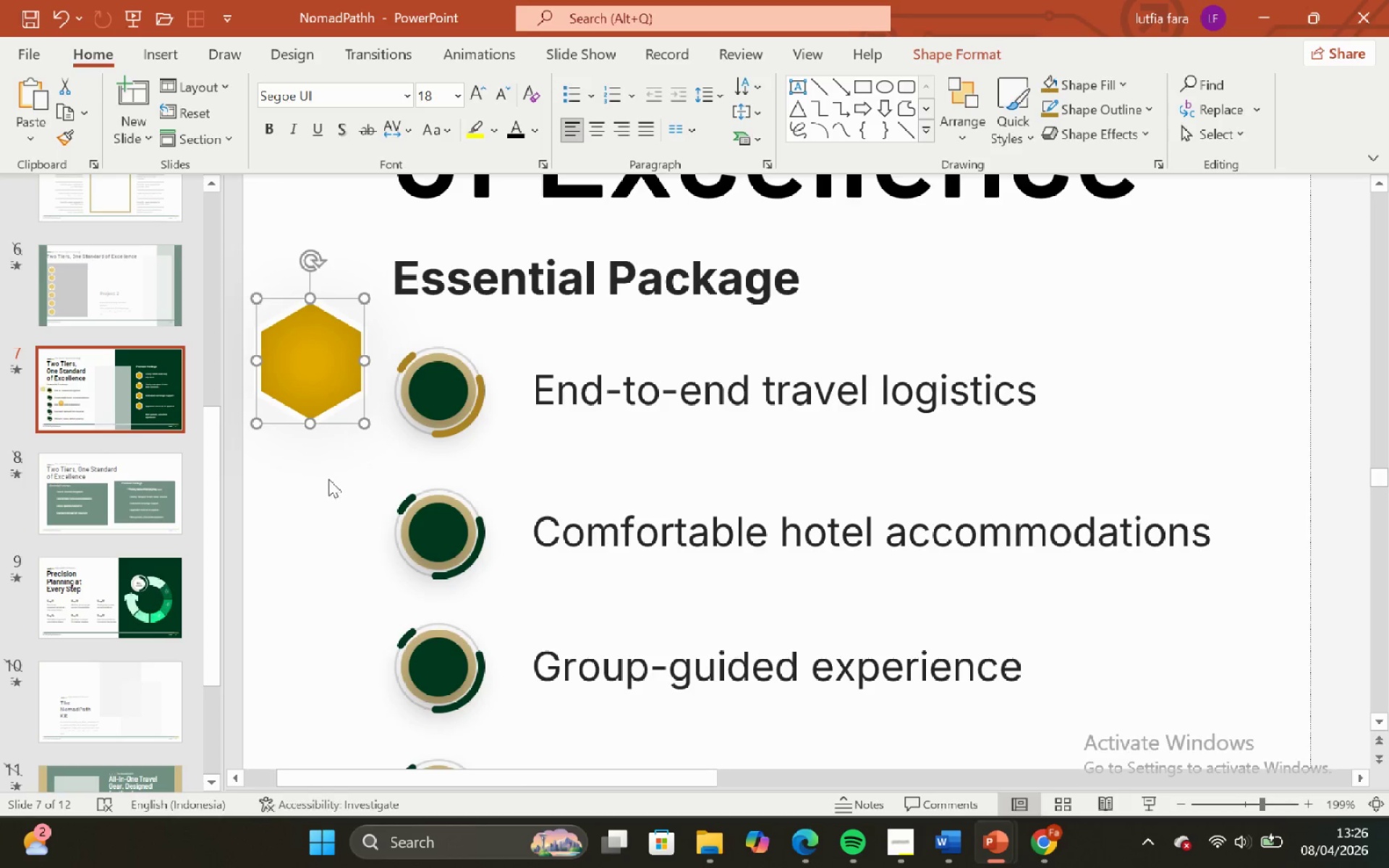 
left_click_drag(start_coordinate=[328, 479], to_coordinate=[329, 475])
 